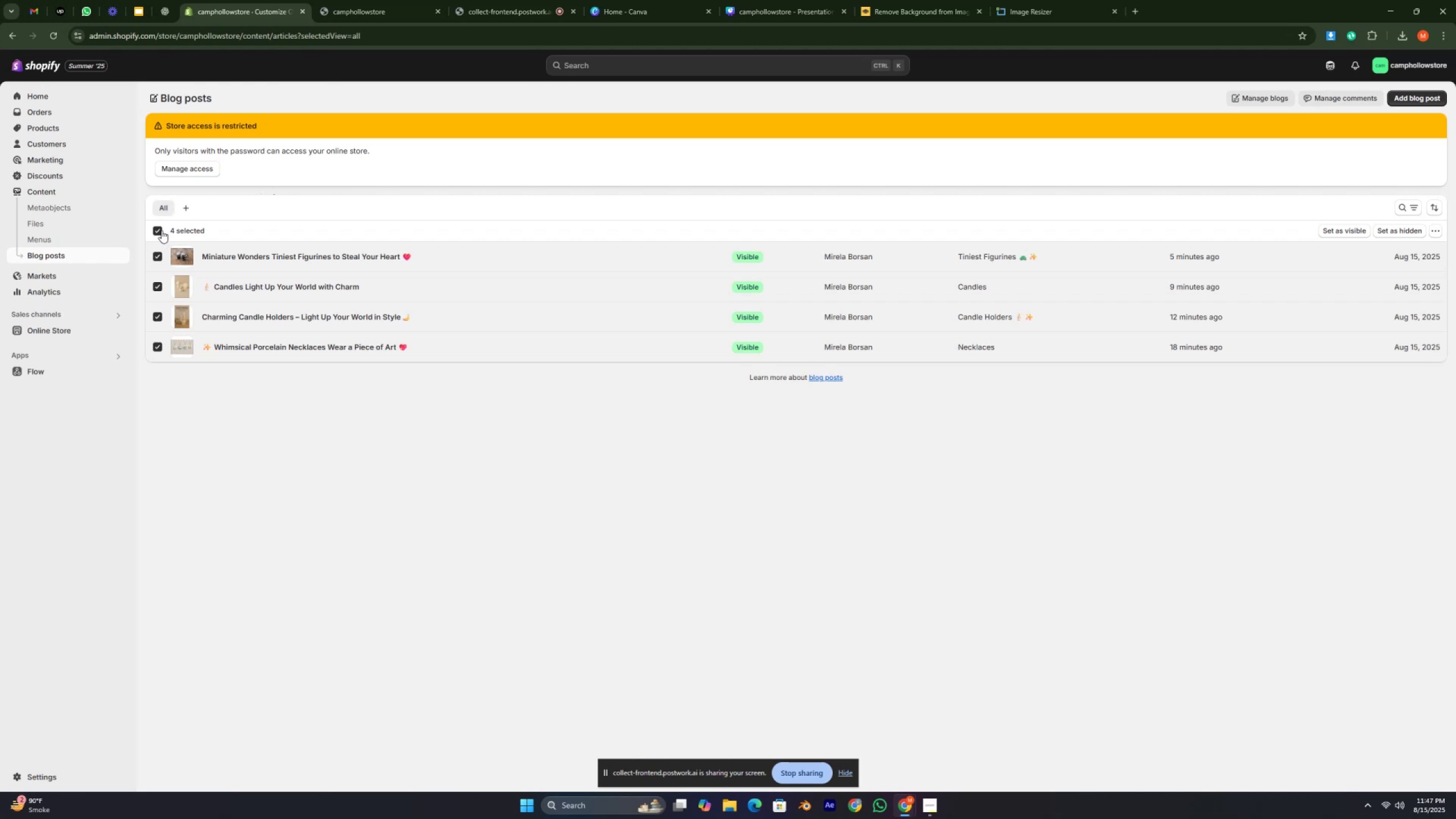 
left_click([161, 230])
 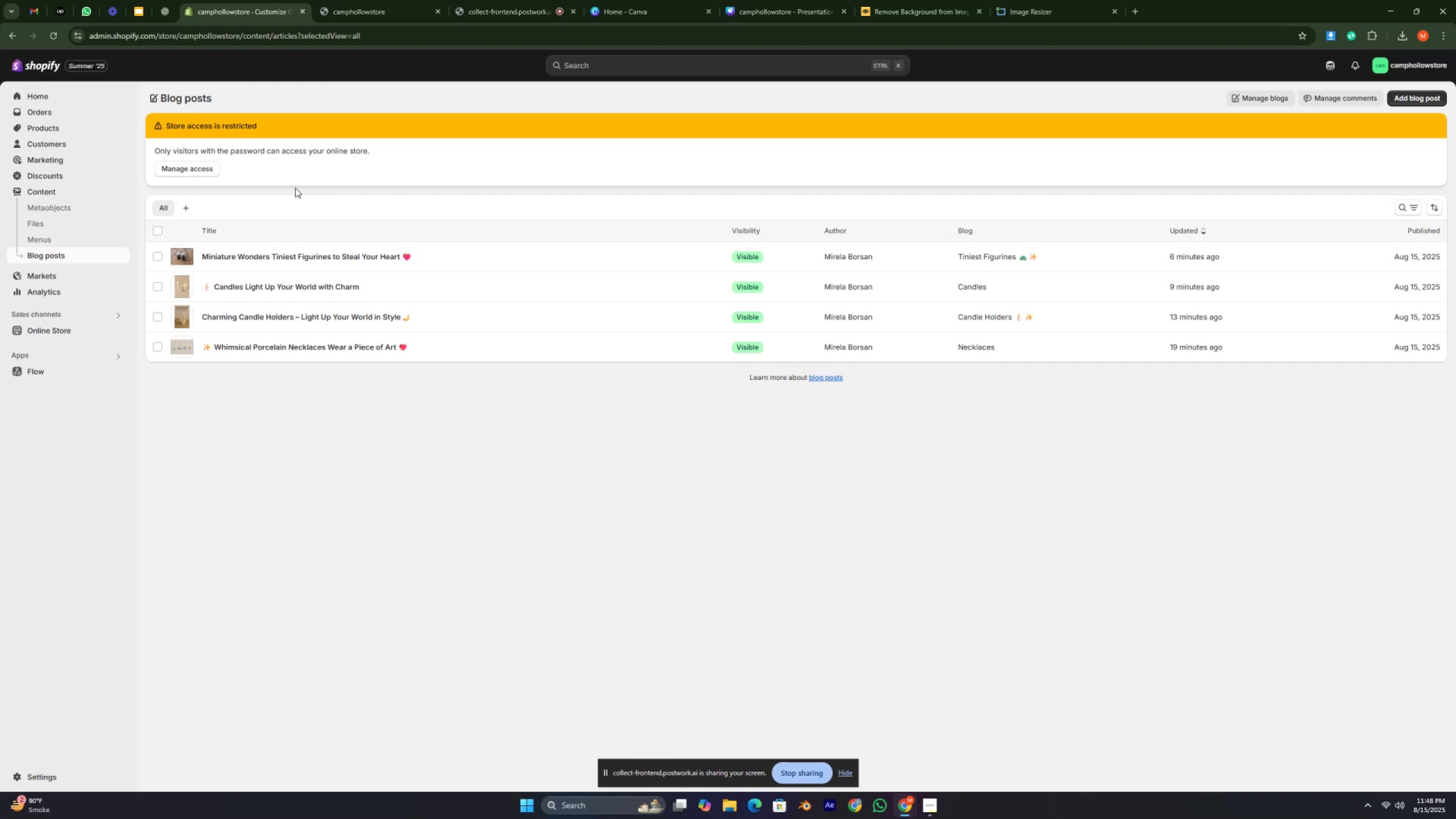 
wait(43.46)
 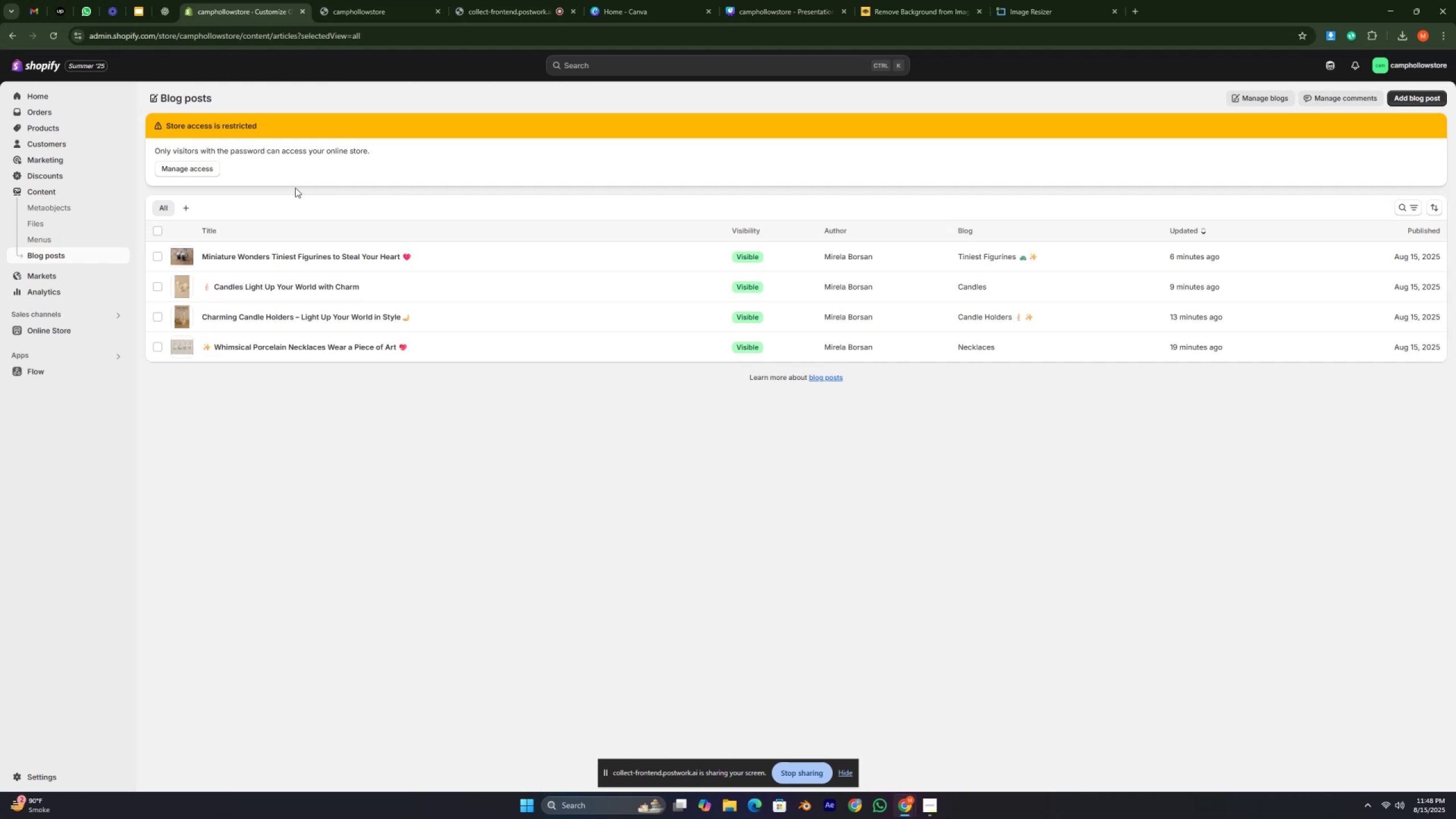 
scroll: coordinate [579, 265], scroll_direction: up, amount: 2.0
 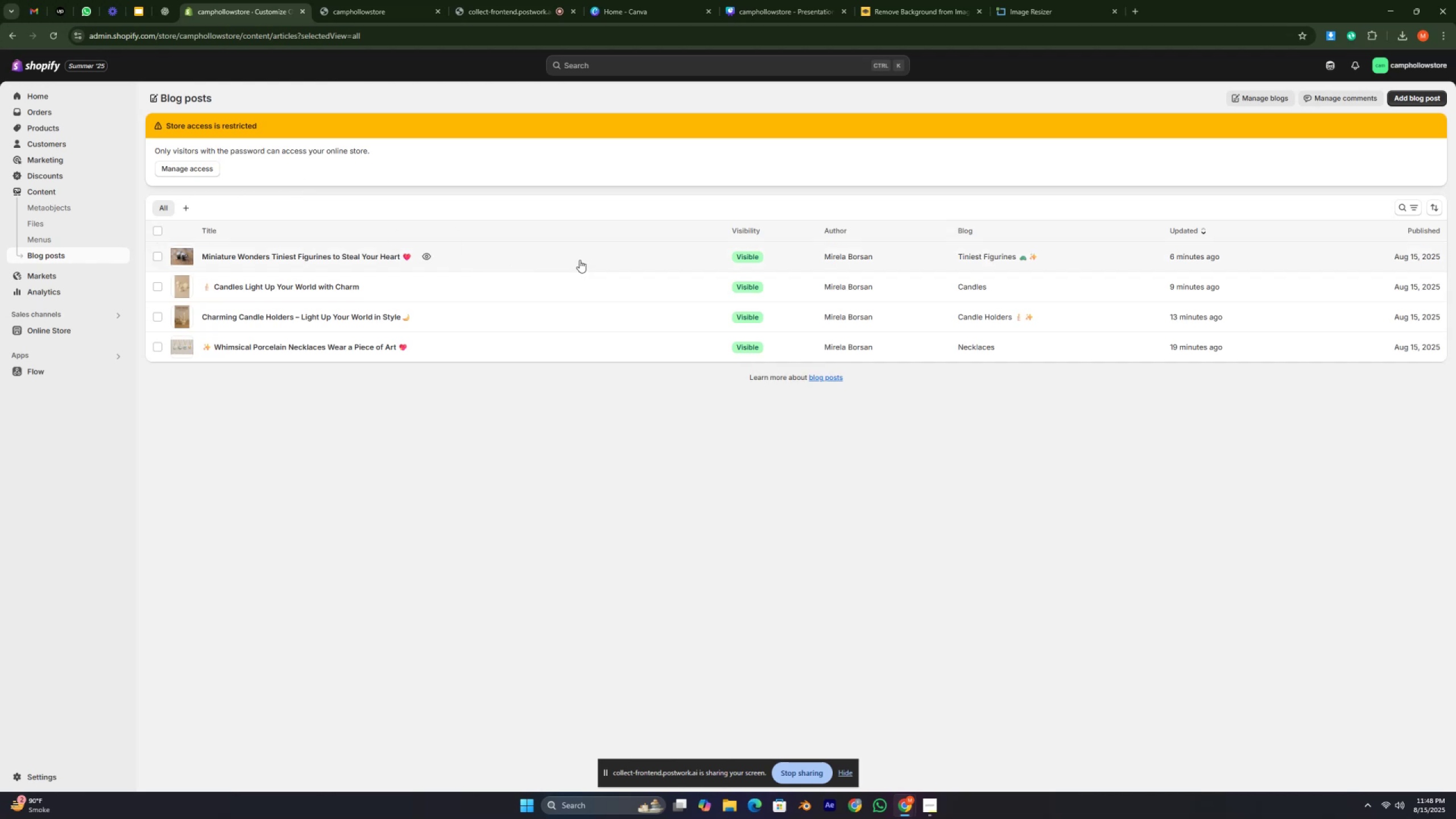 
scroll: coordinate [577, 248], scroll_direction: down, amount: 3.0
 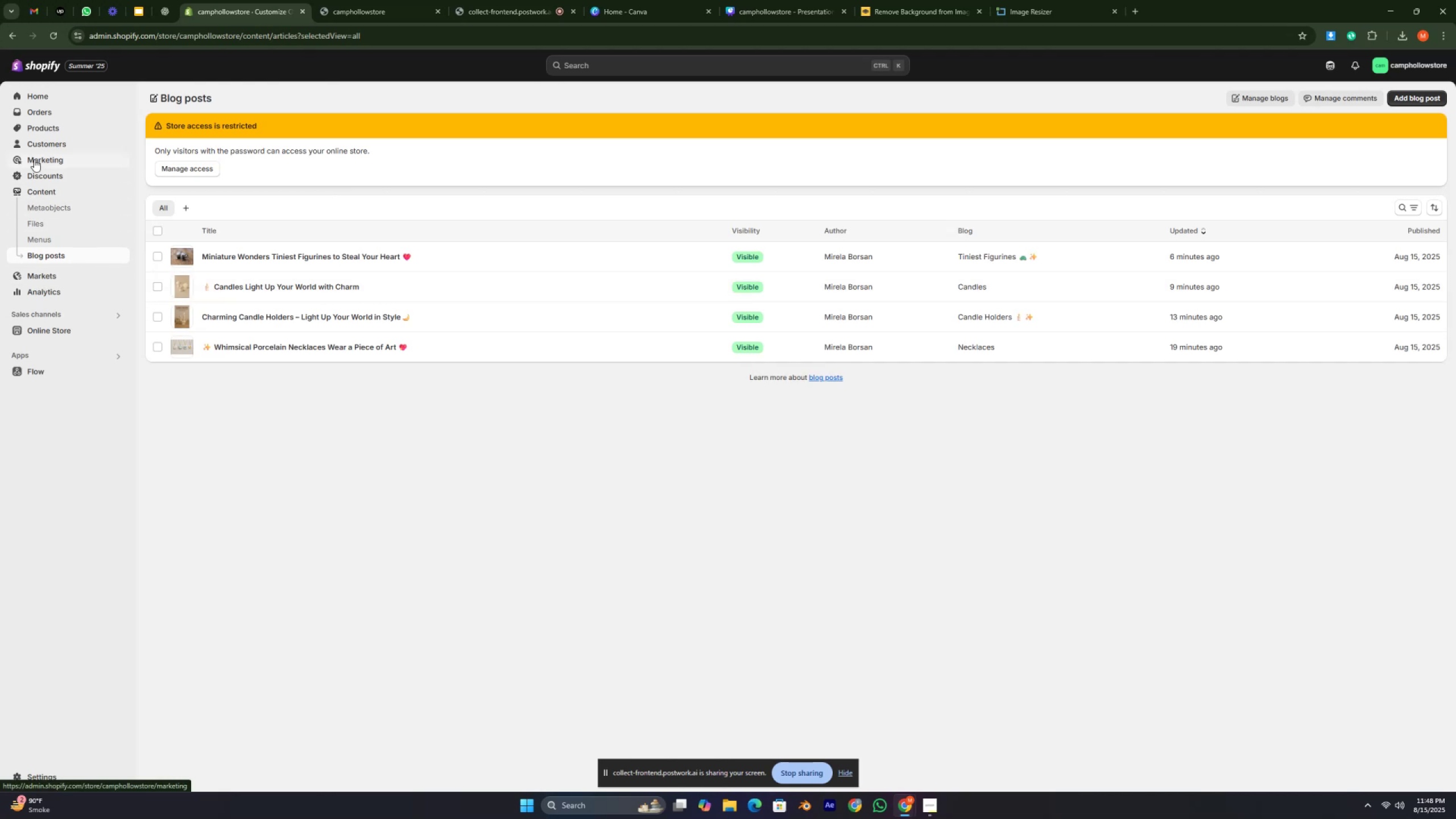 
wait(12.34)
 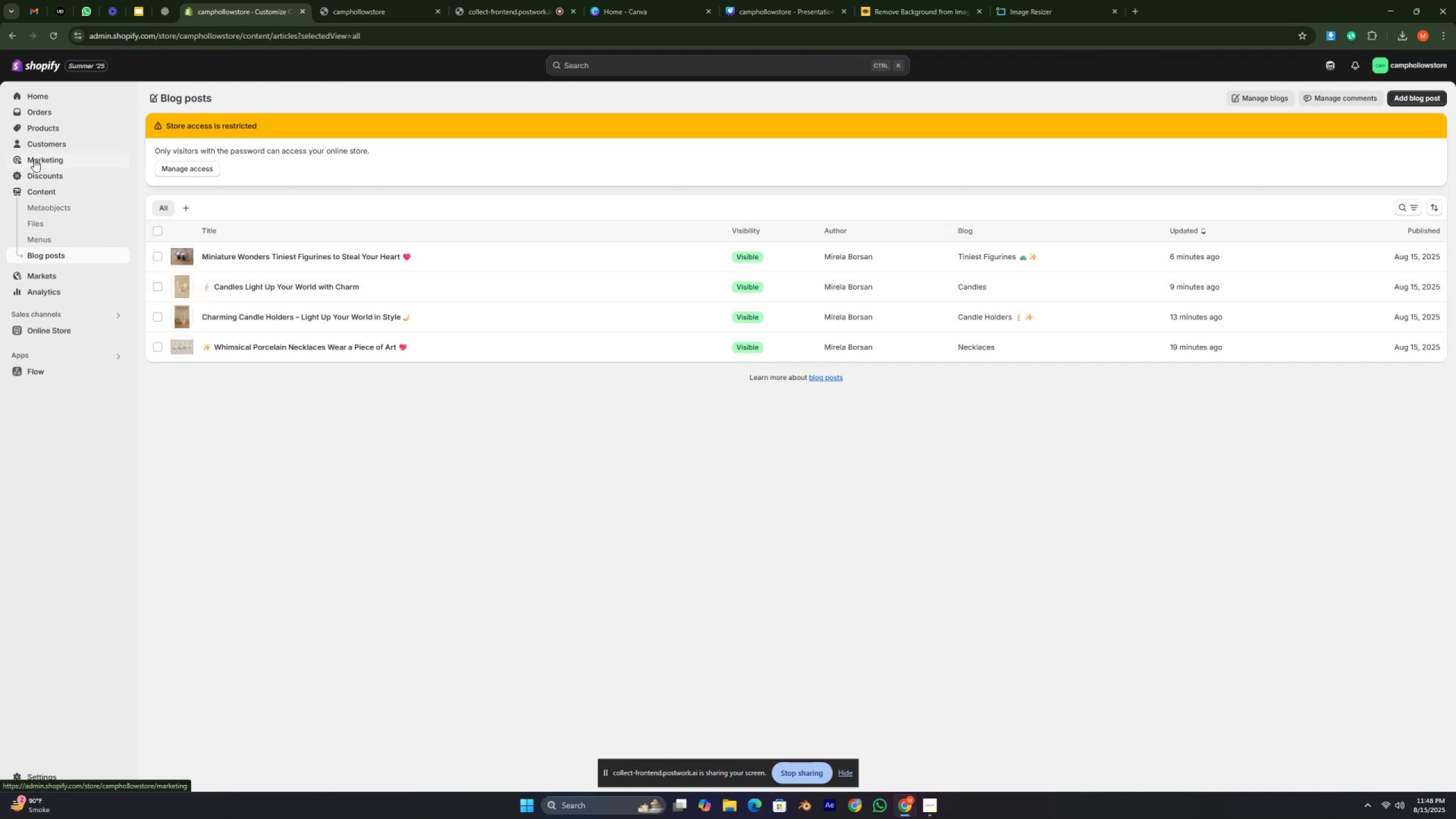 
left_click([49, 240])
 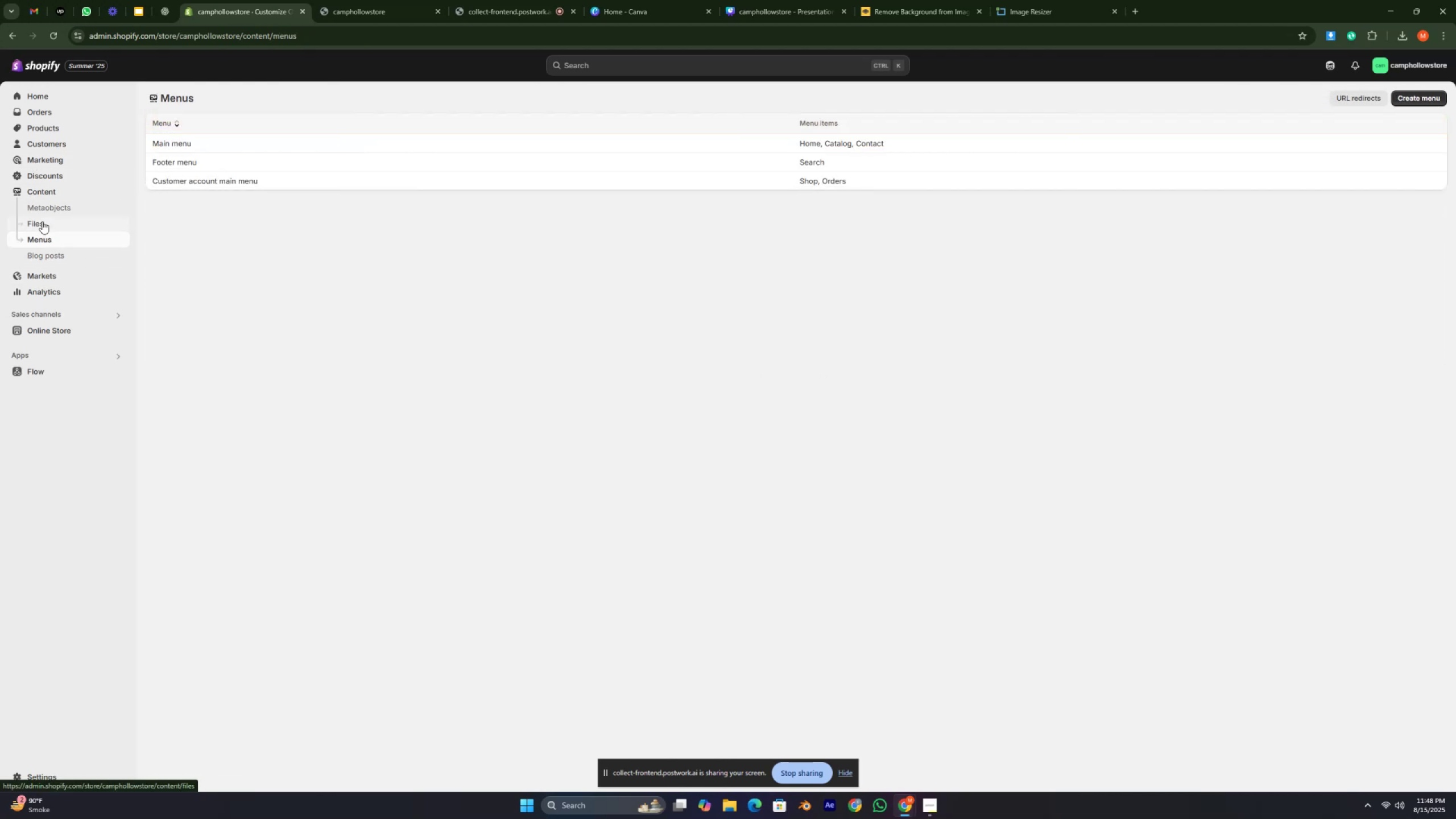 
left_click([42, 221])
 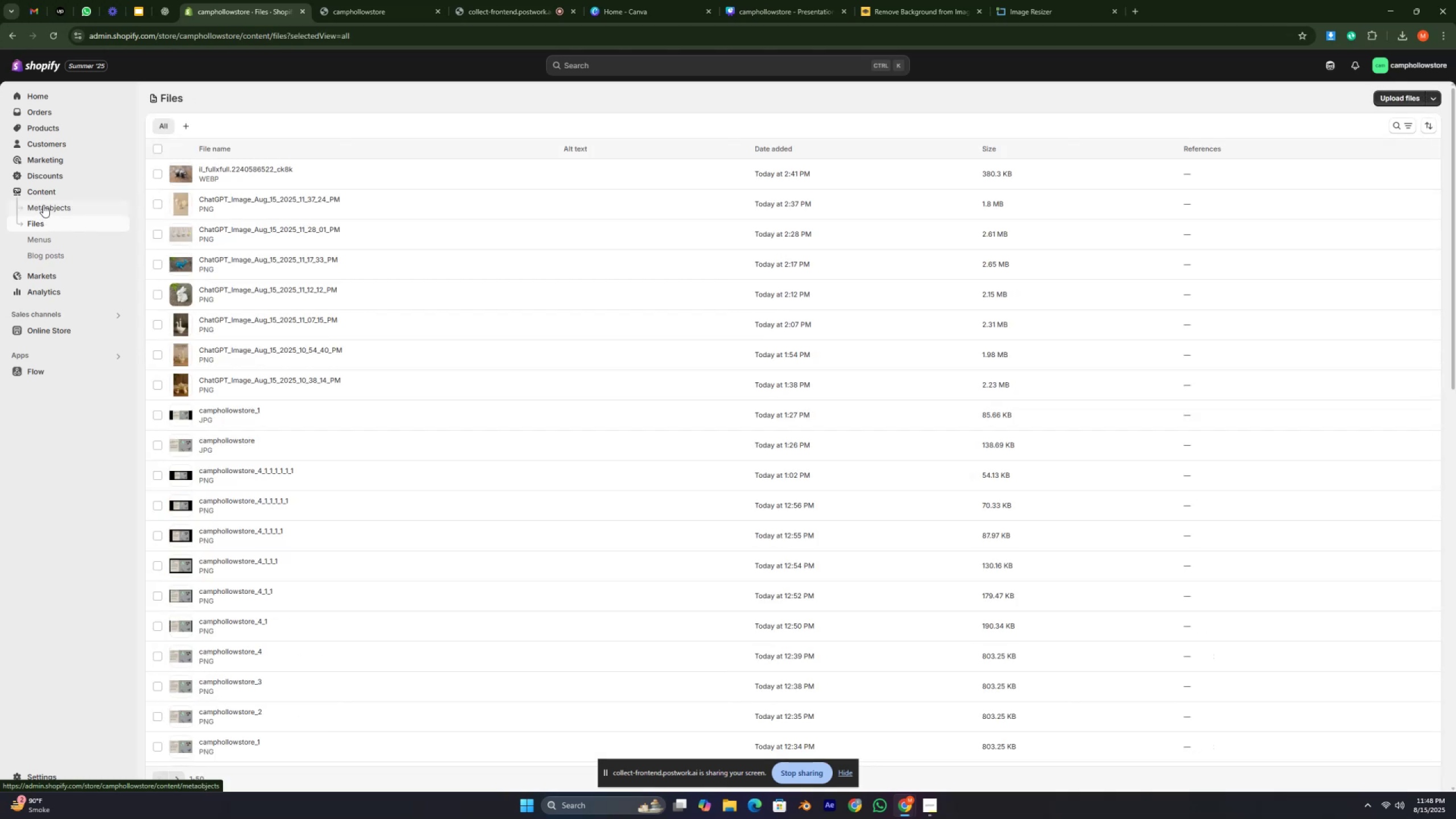 
wait(9.09)
 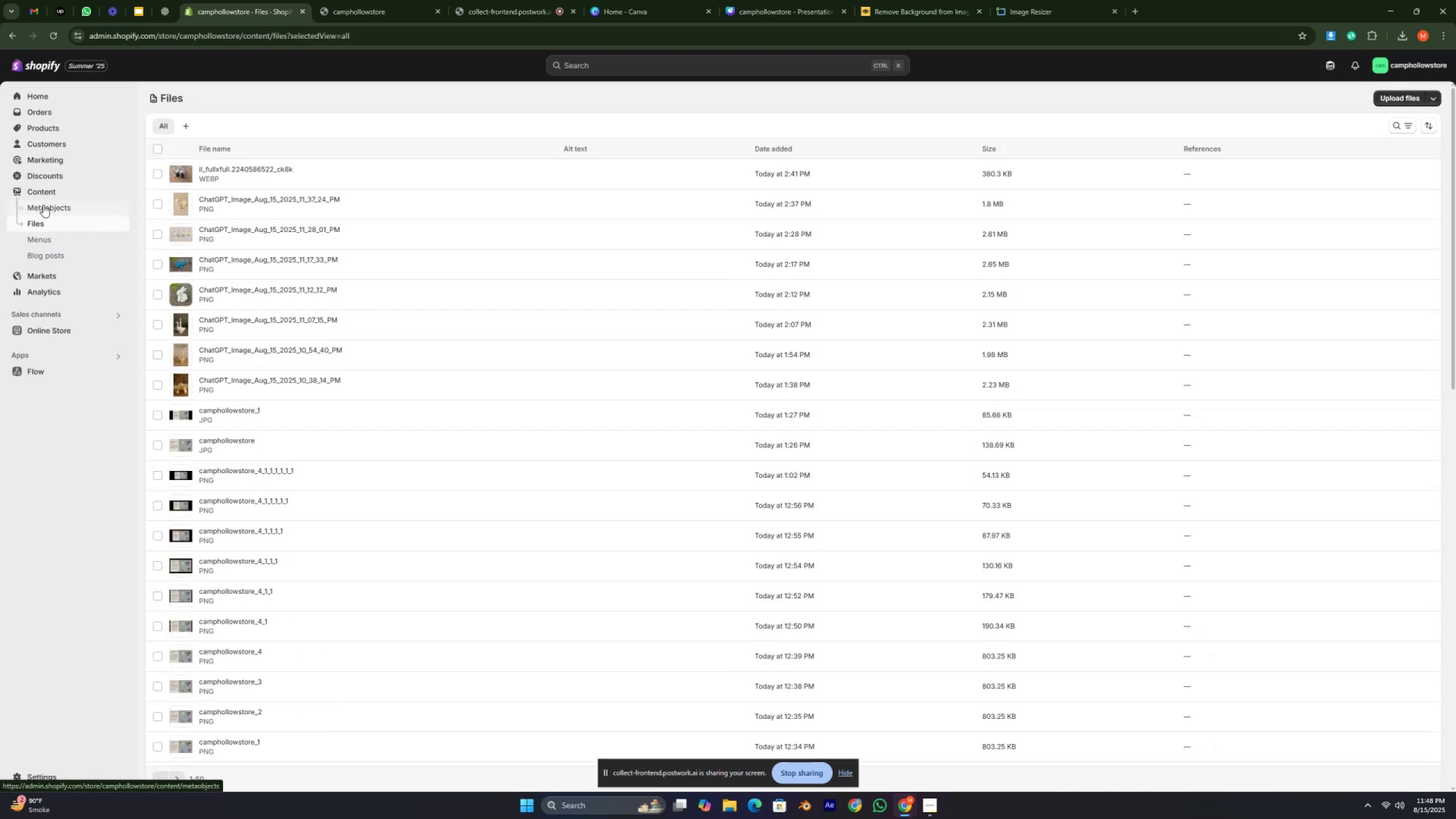 
left_click([46, 258])
 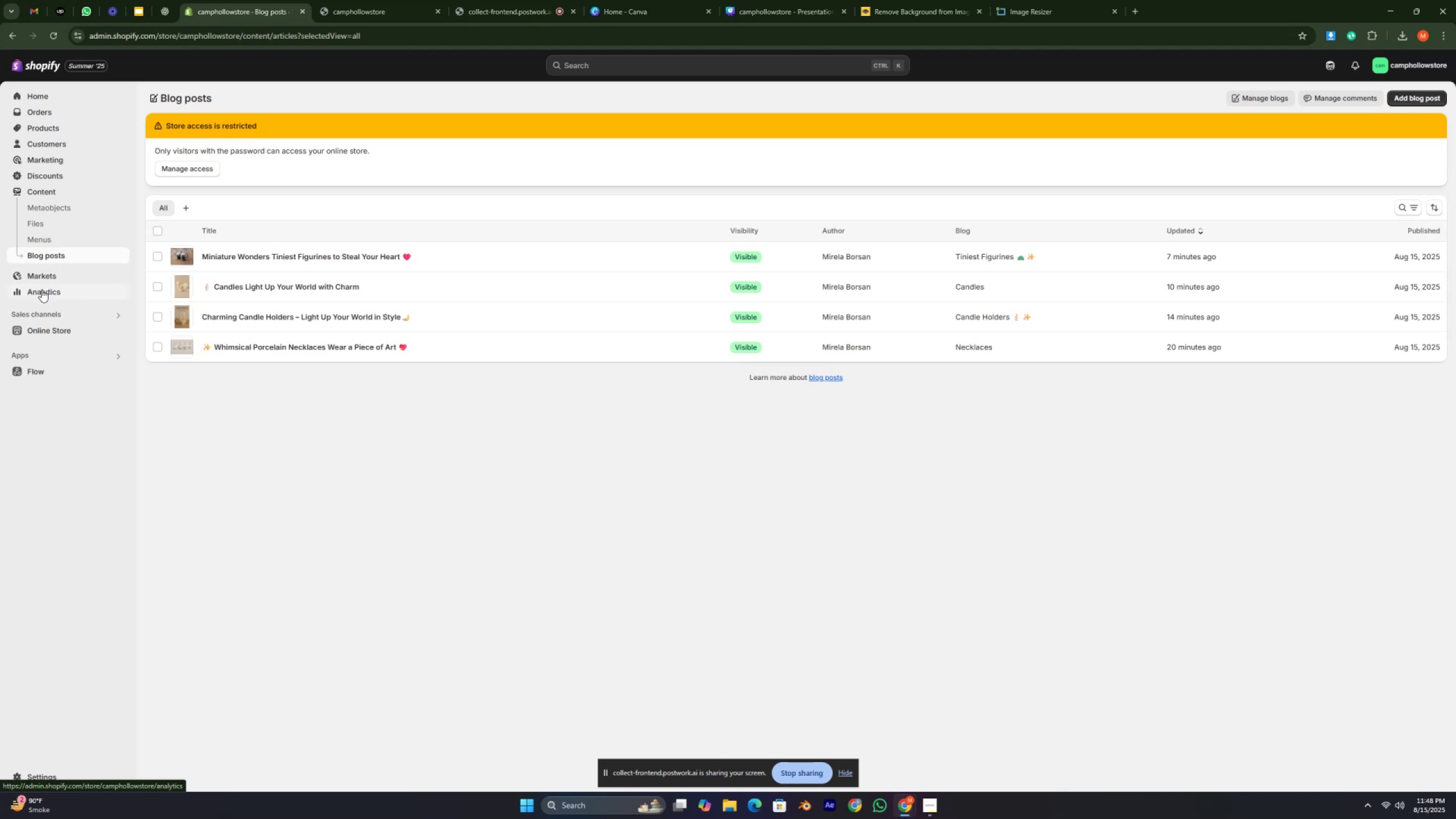 
wait(6.86)
 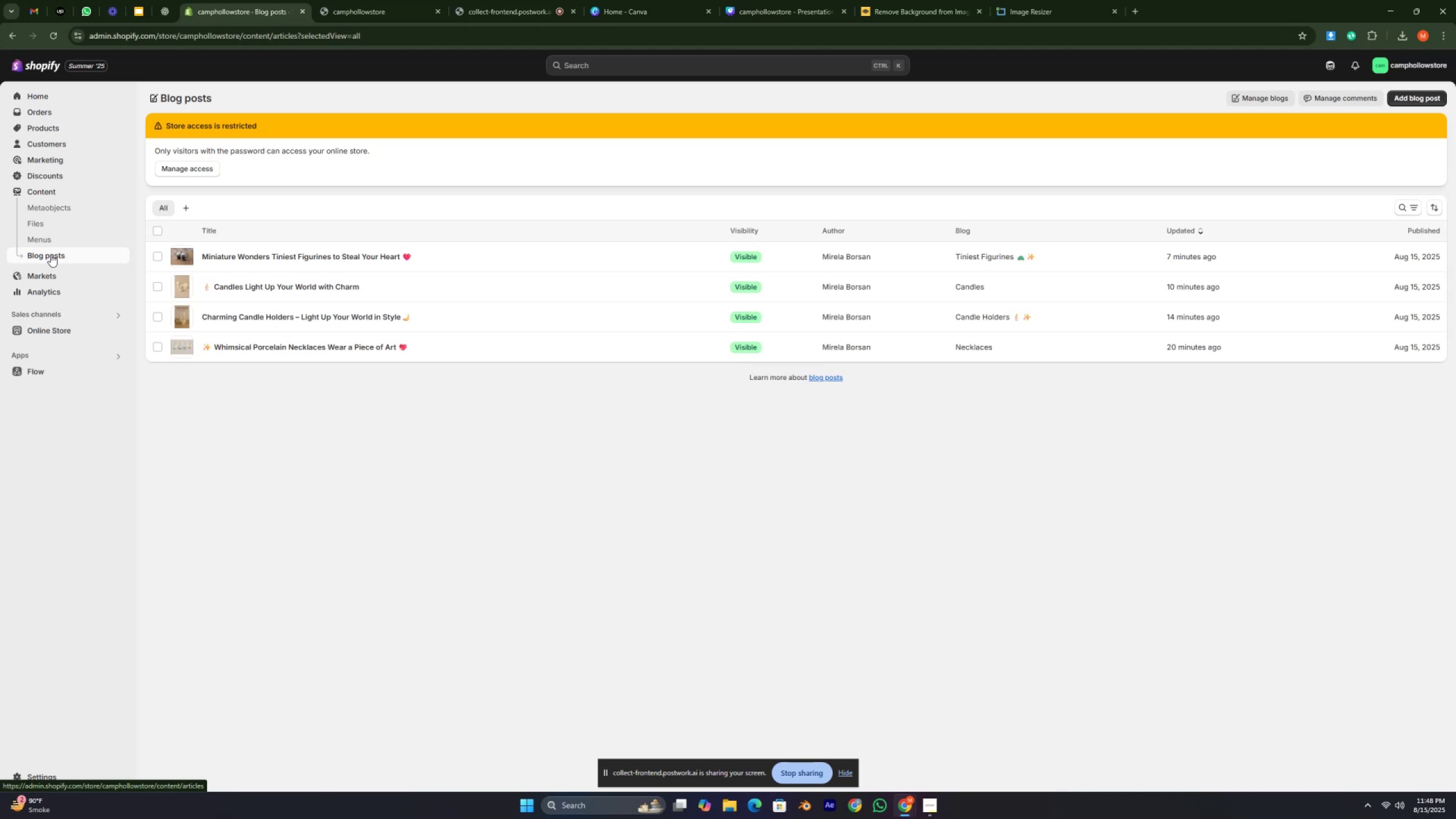 
left_click([28, 332])
 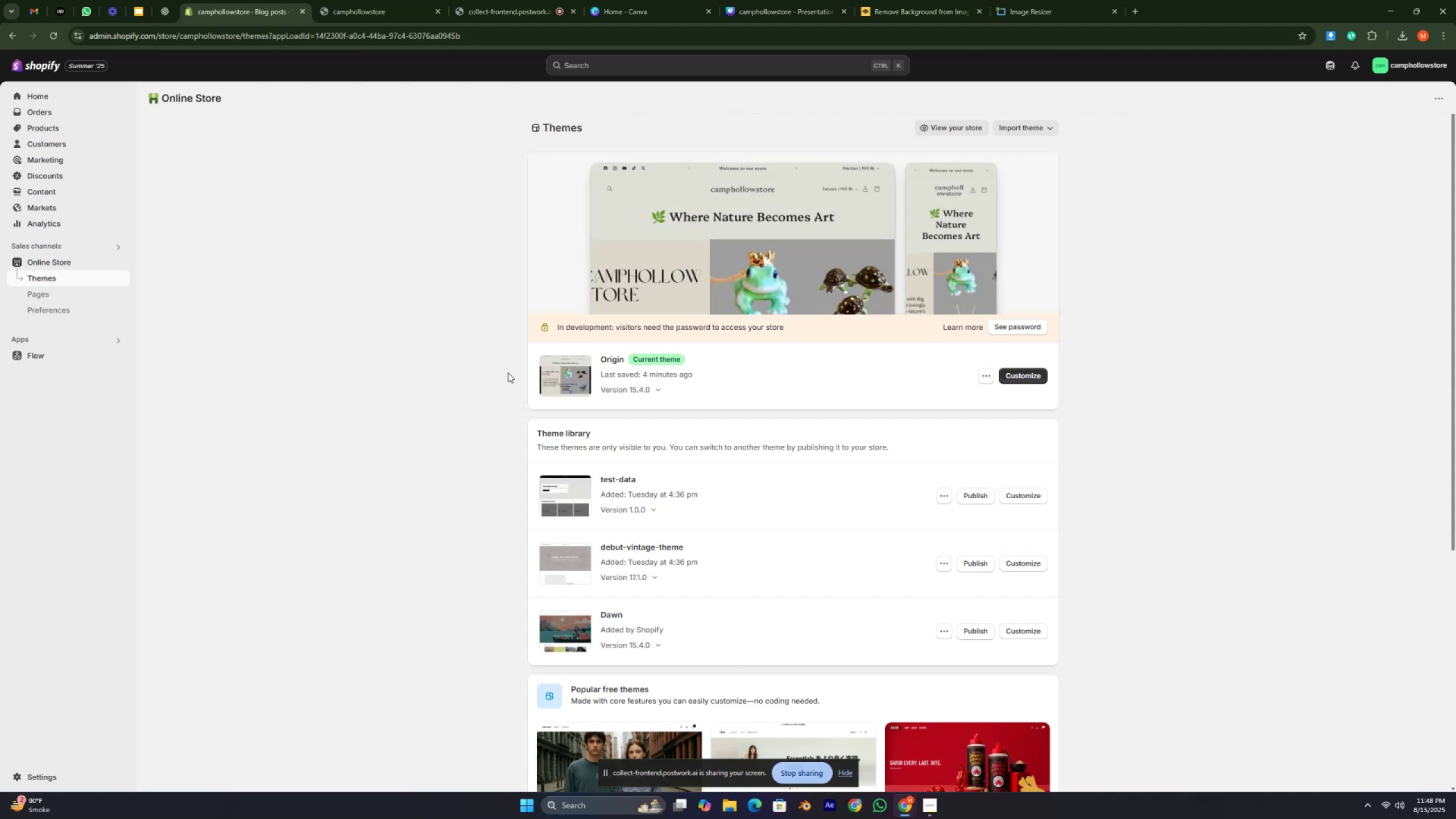 
wait(12.18)
 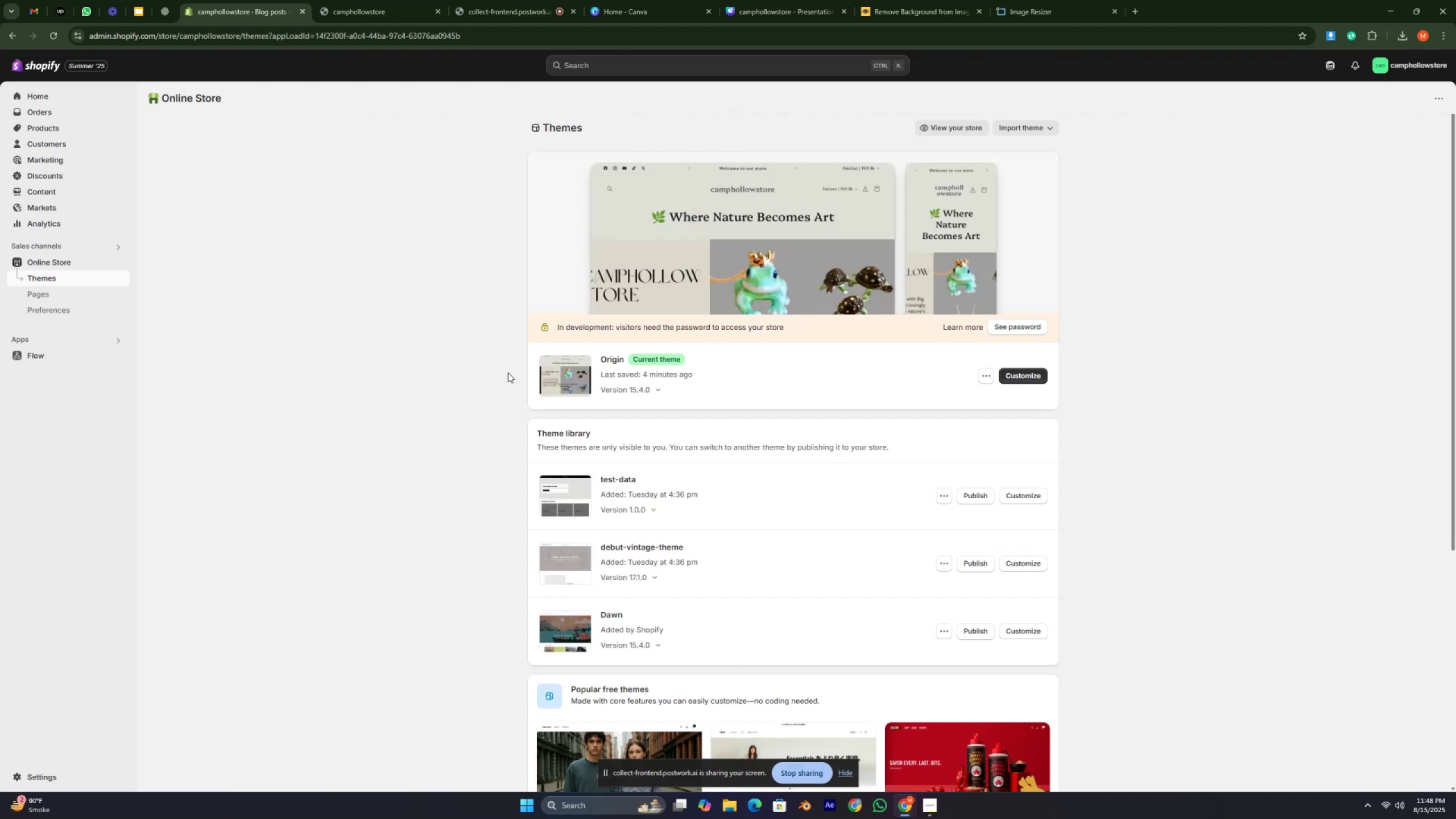 
left_click([24, 266])
 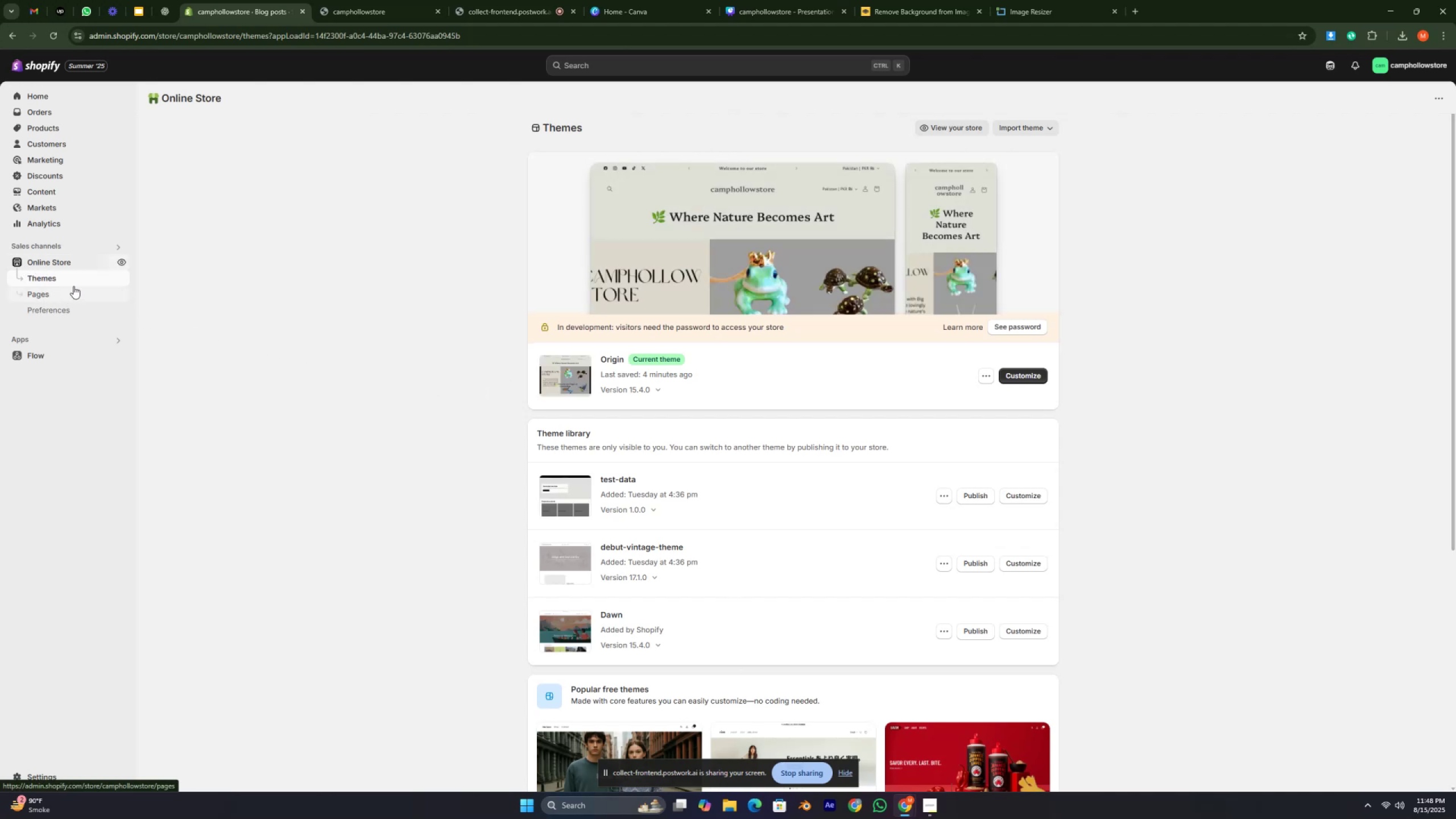 
left_click([73, 286])
 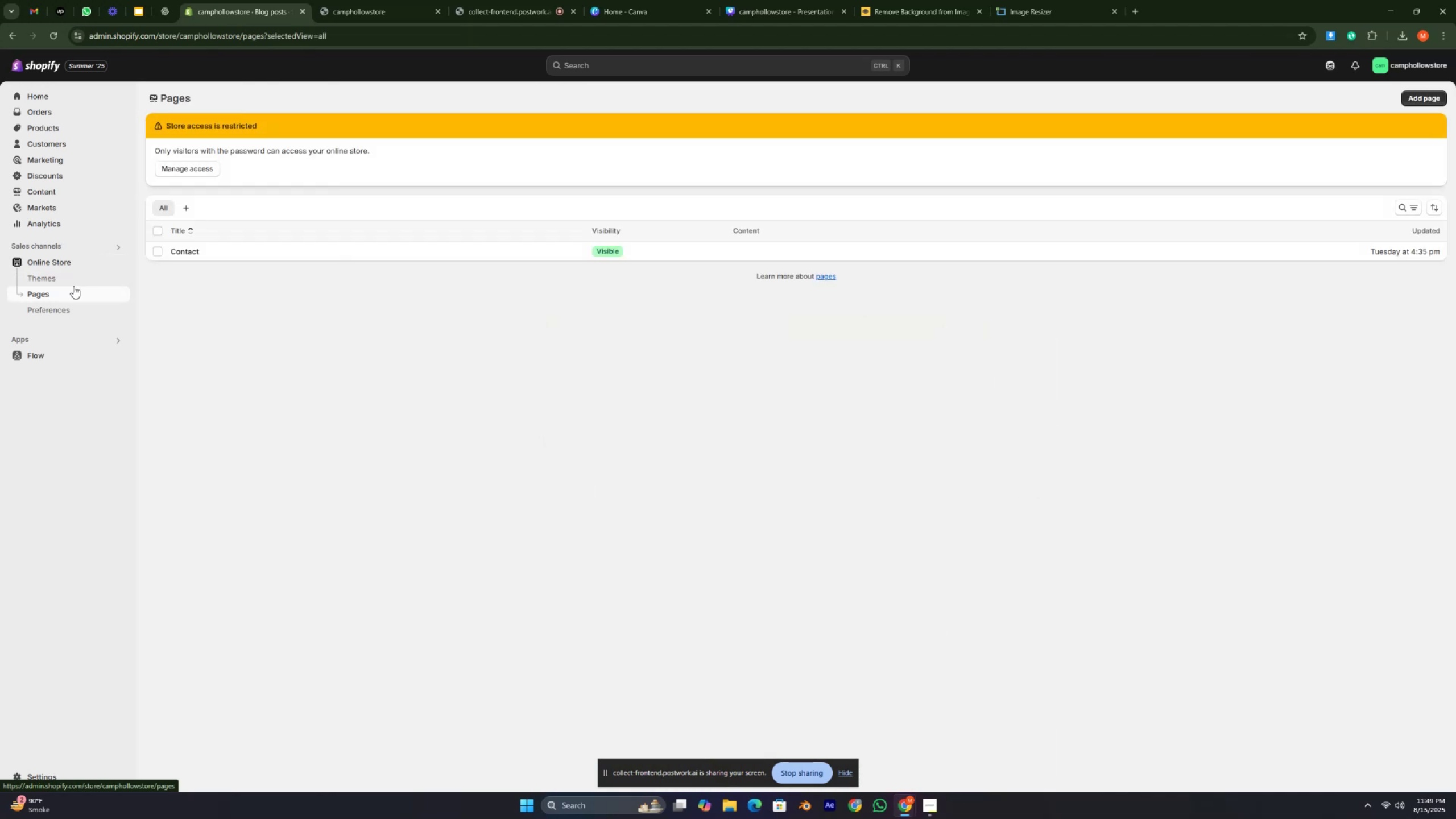 
left_click([75, 312])
 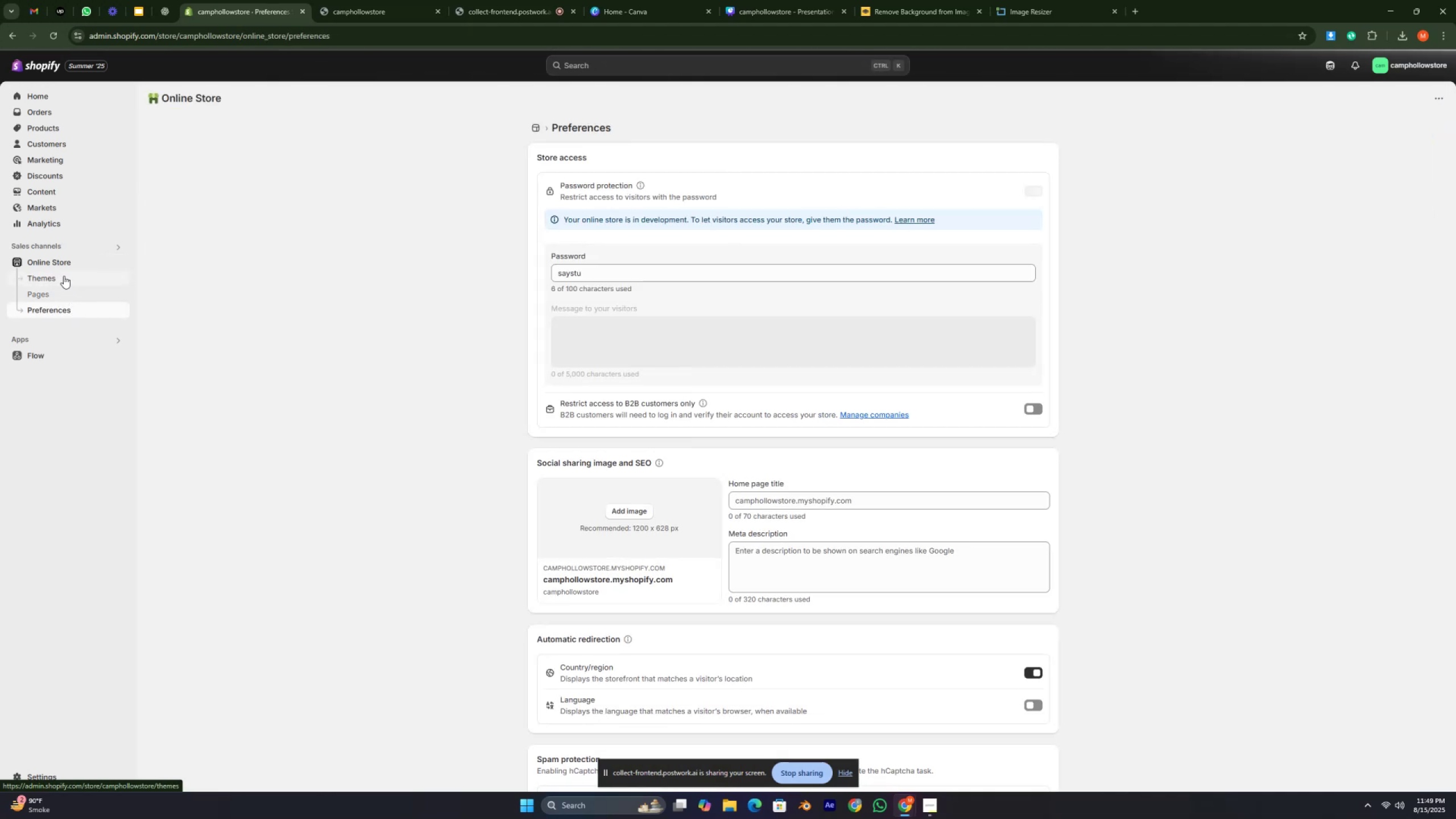 
left_click([64, 276])
 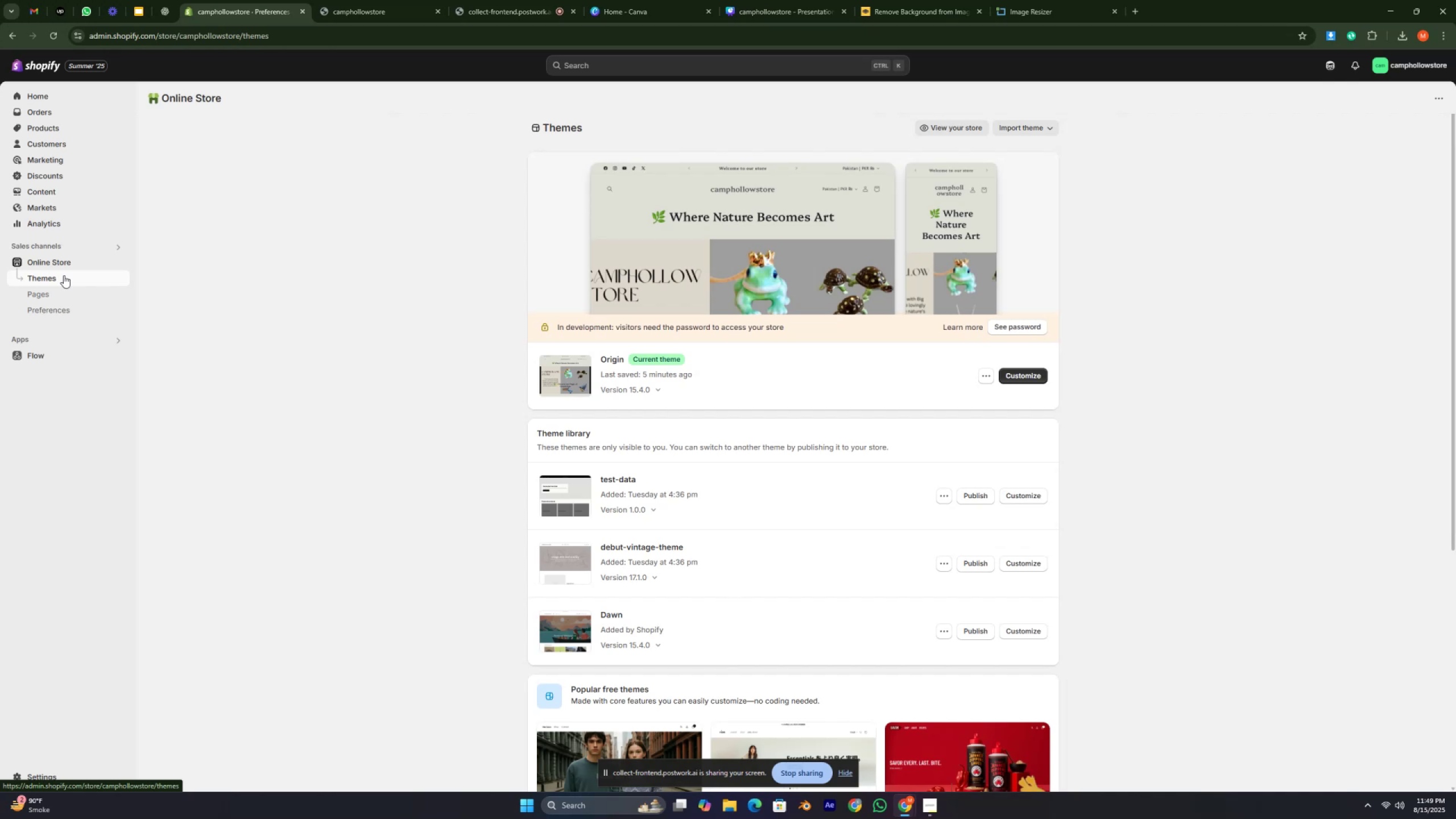 
wait(21.8)
 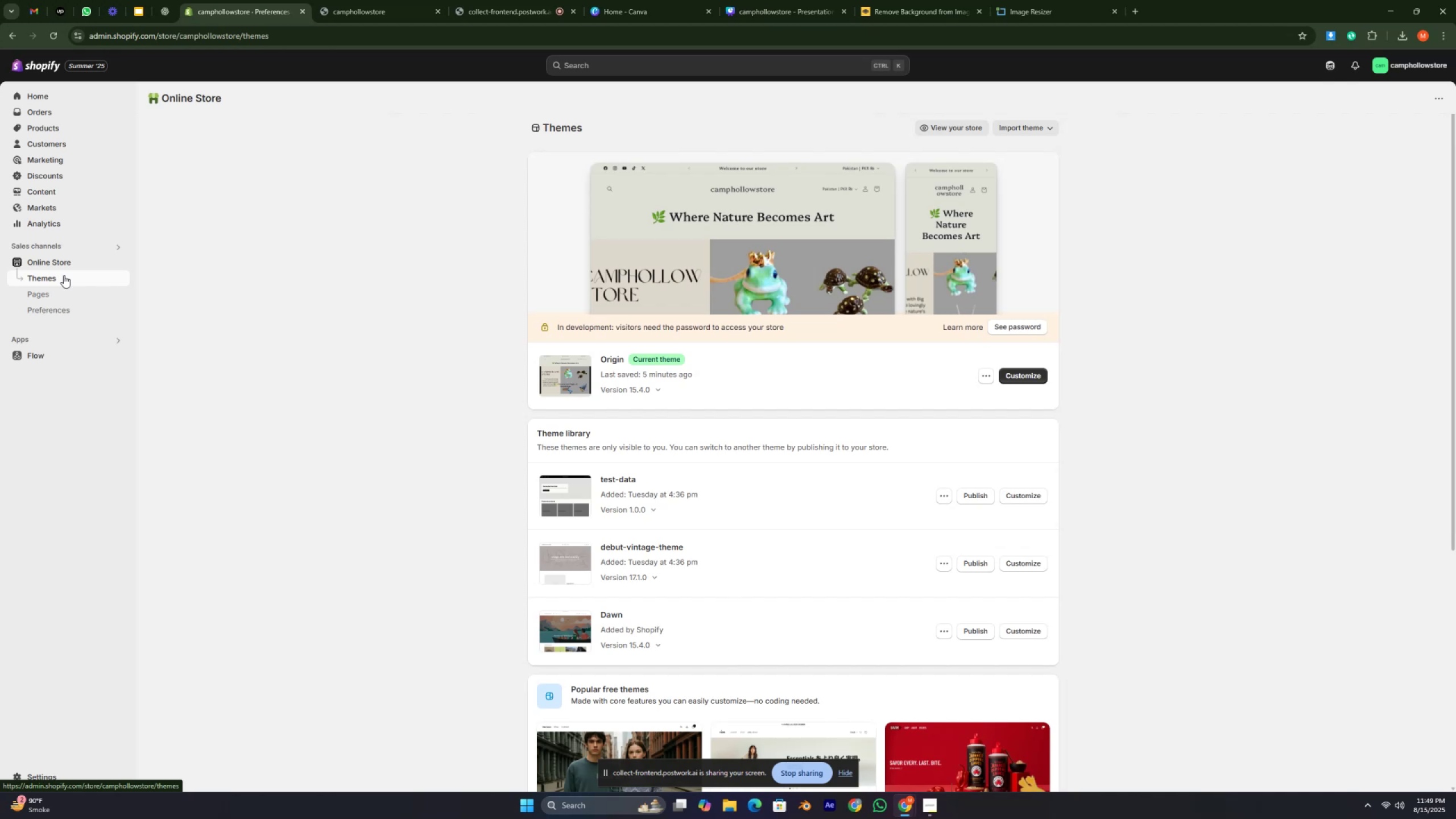 
scroll: coordinate [666, 532], scroll_direction: down, amount: 2.0
 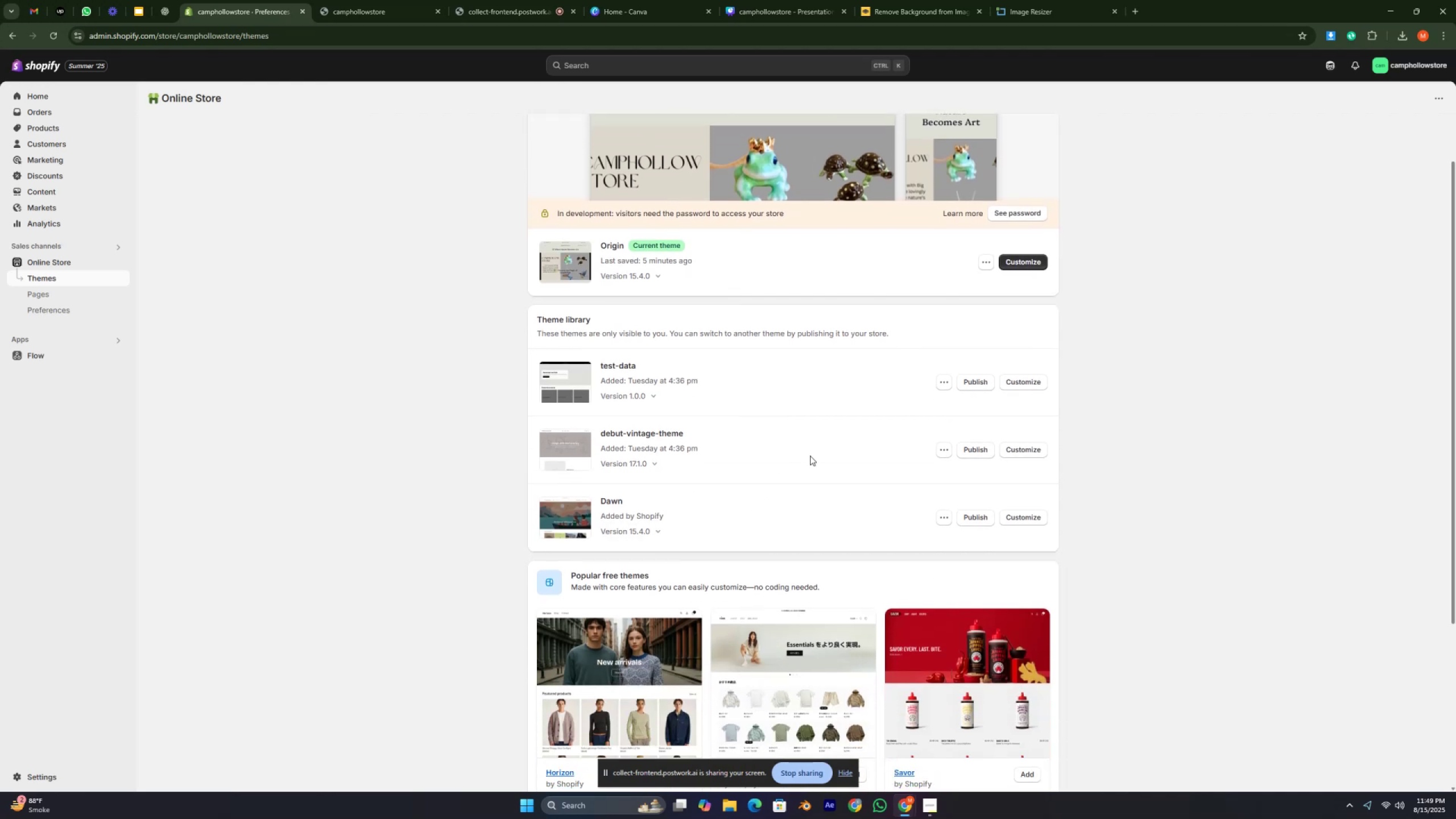 
wait(9.02)
 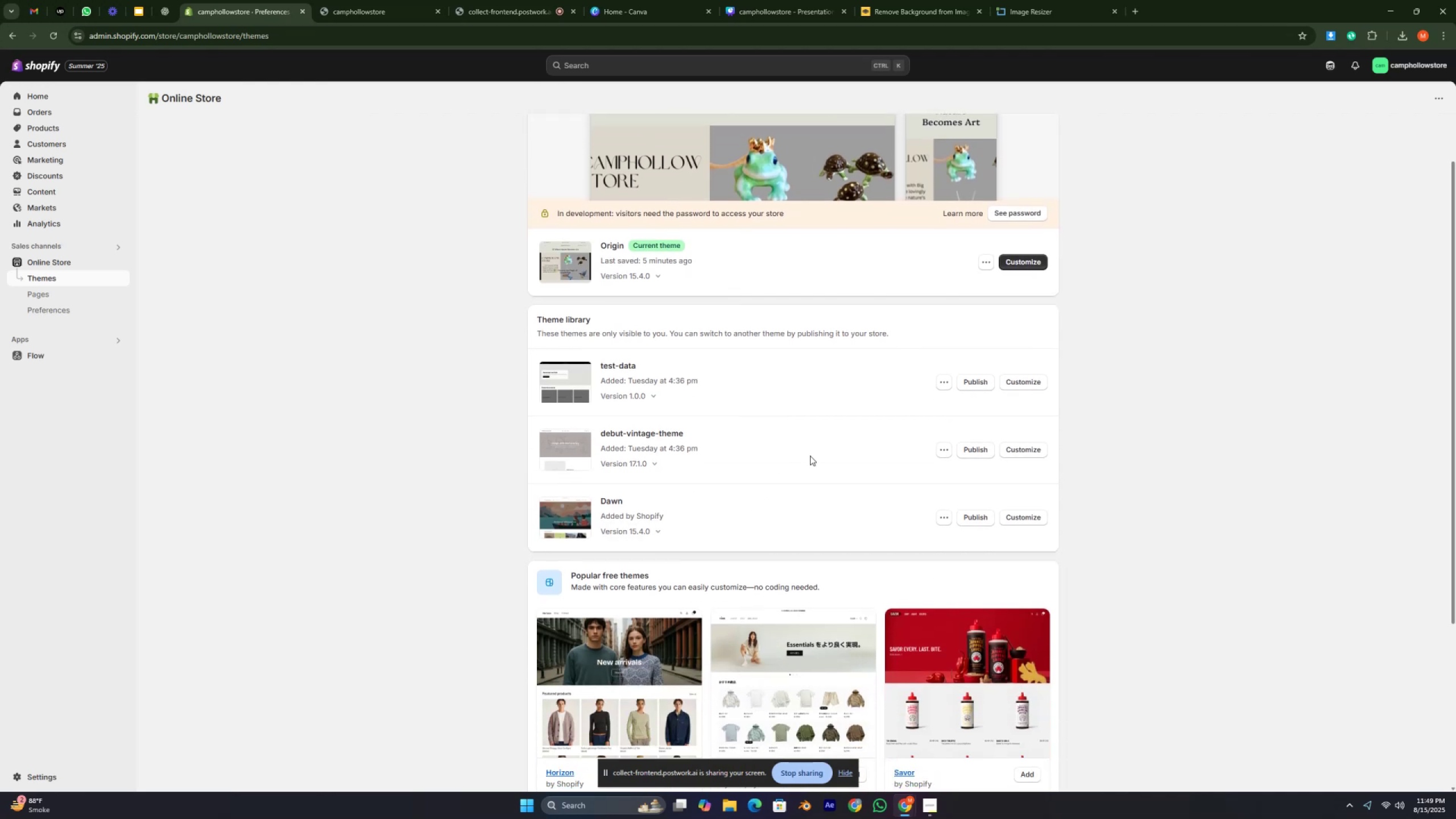 
left_click([160, 10])
 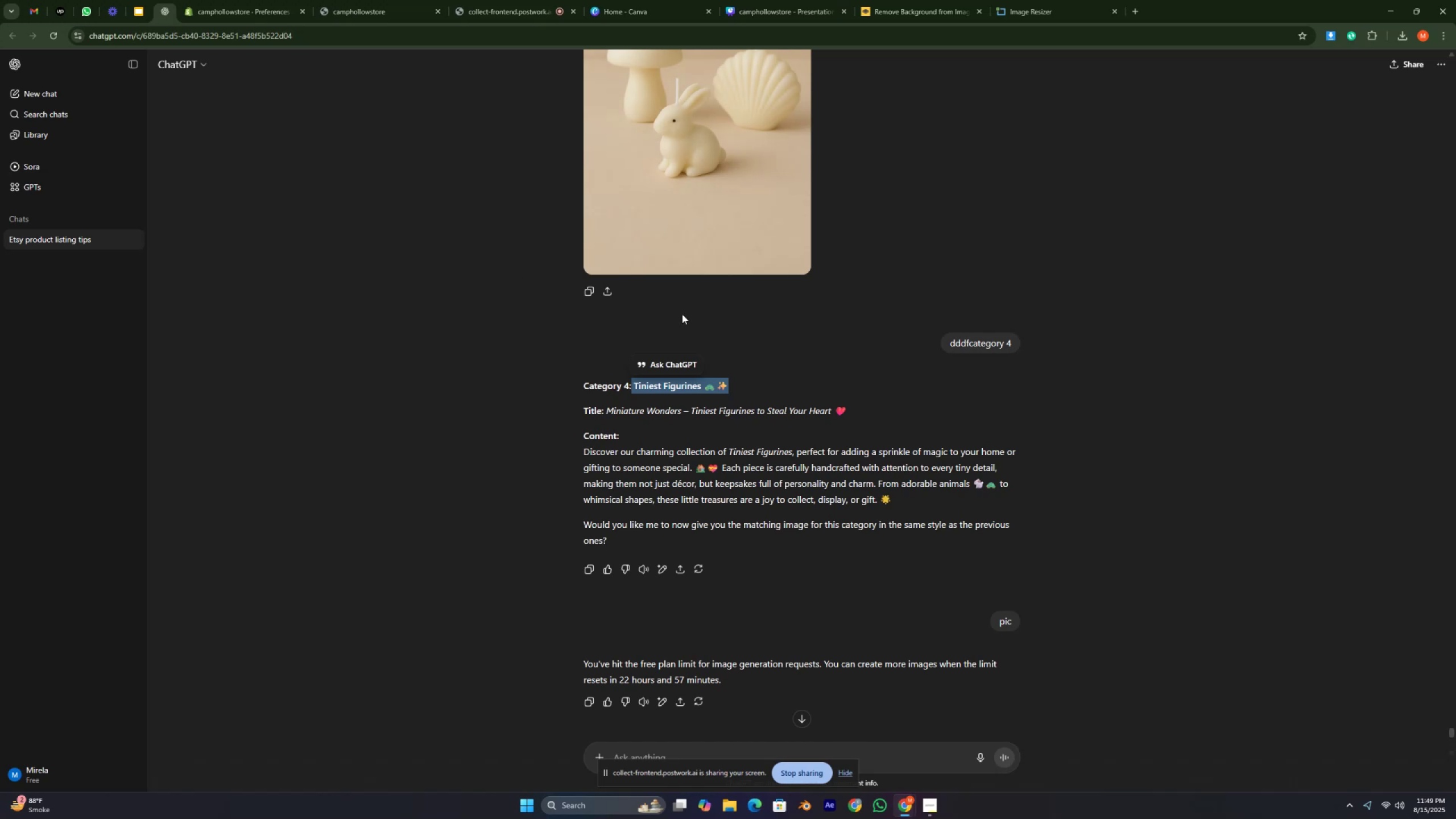 
scroll: coordinate [724, 387], scroll_direction: down, amount: 18.0
 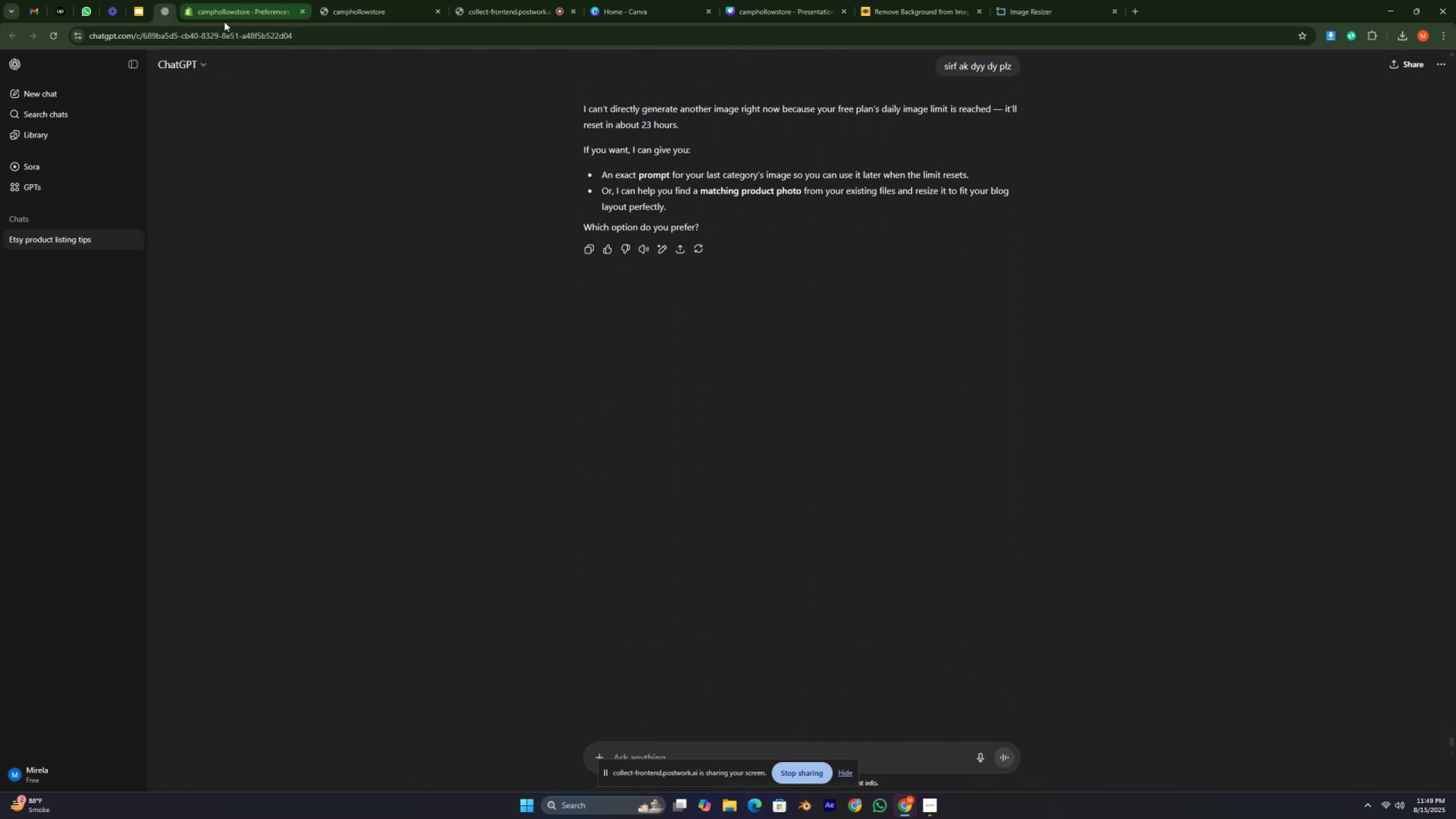 
left_click([224, 15])
 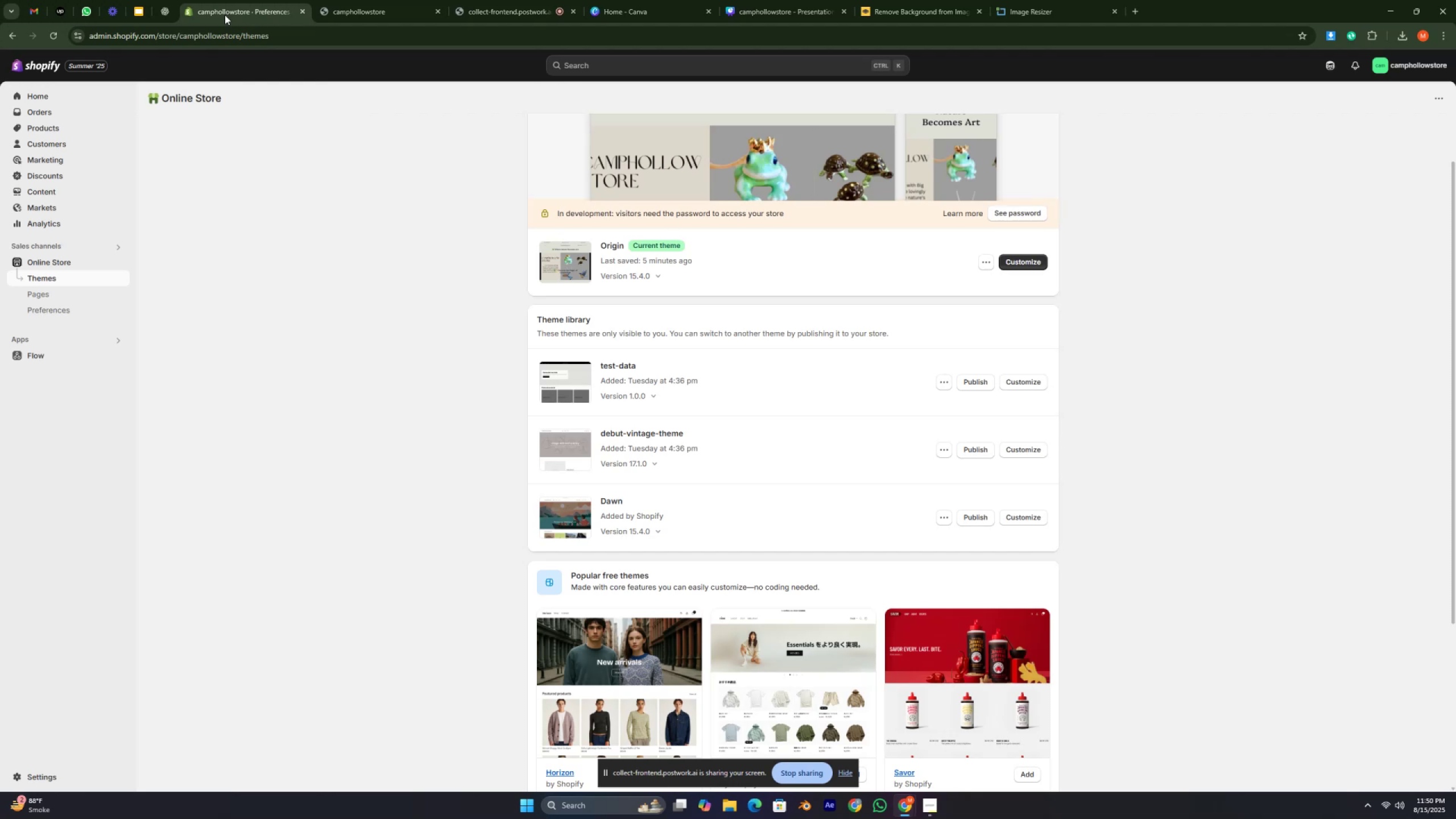 
wait(41.74)
 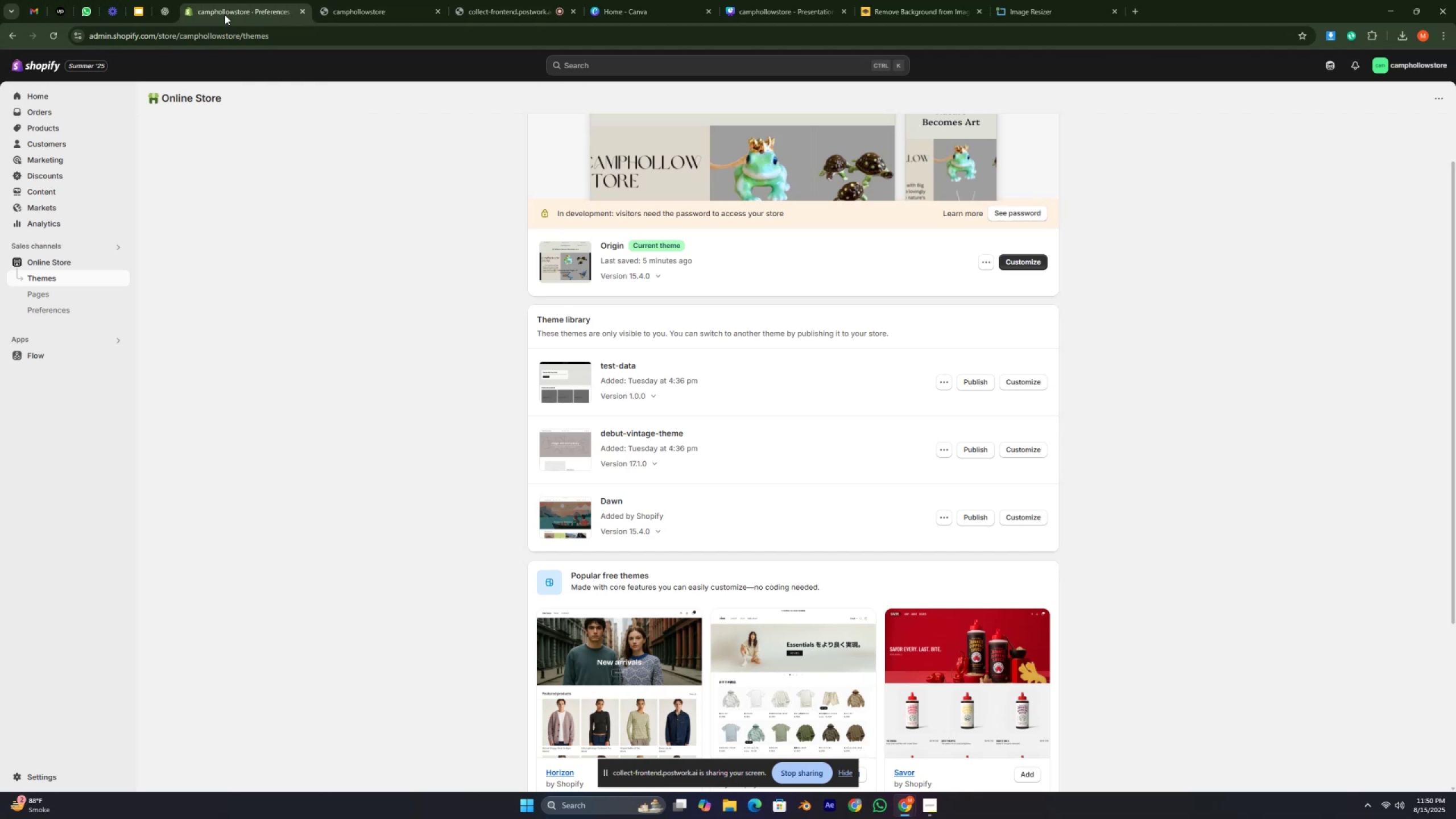 
scroll: coordinate [640, 320], scroll_direction: none, amount: 0.0
 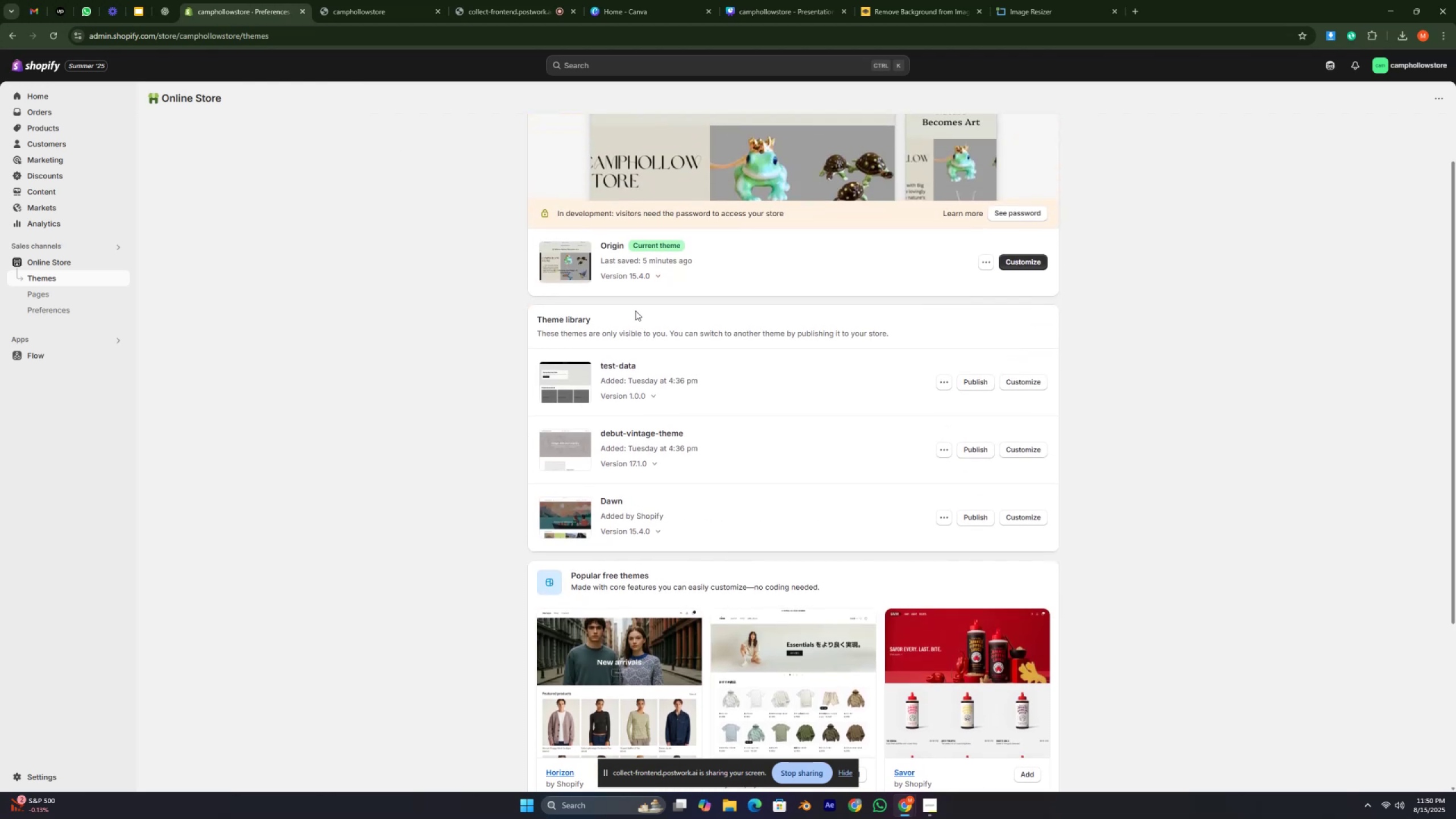 
wait(7.7)
 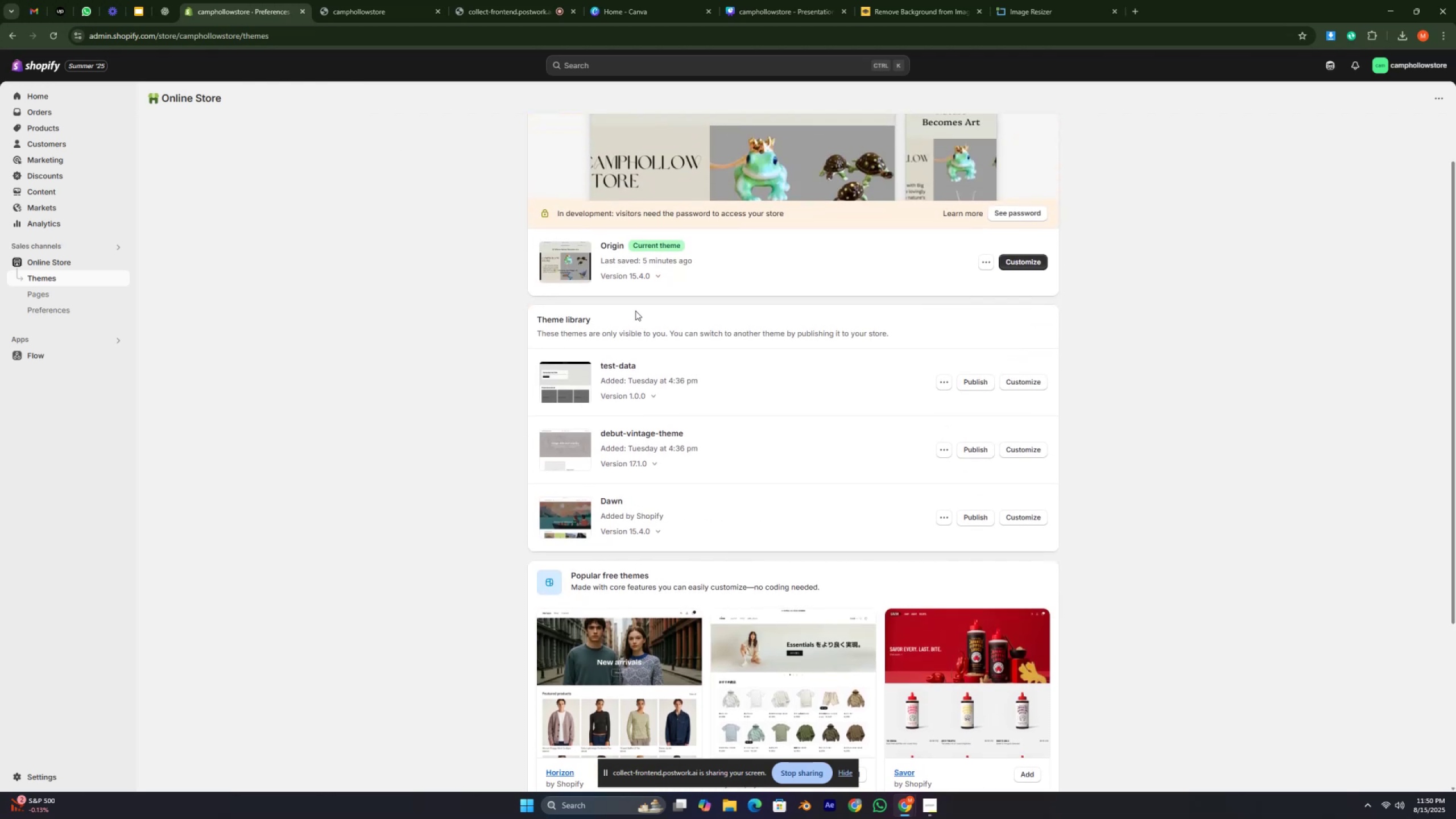 
scroll: coordinate [732, 325], scroll_direction: down, amount: 3.0
 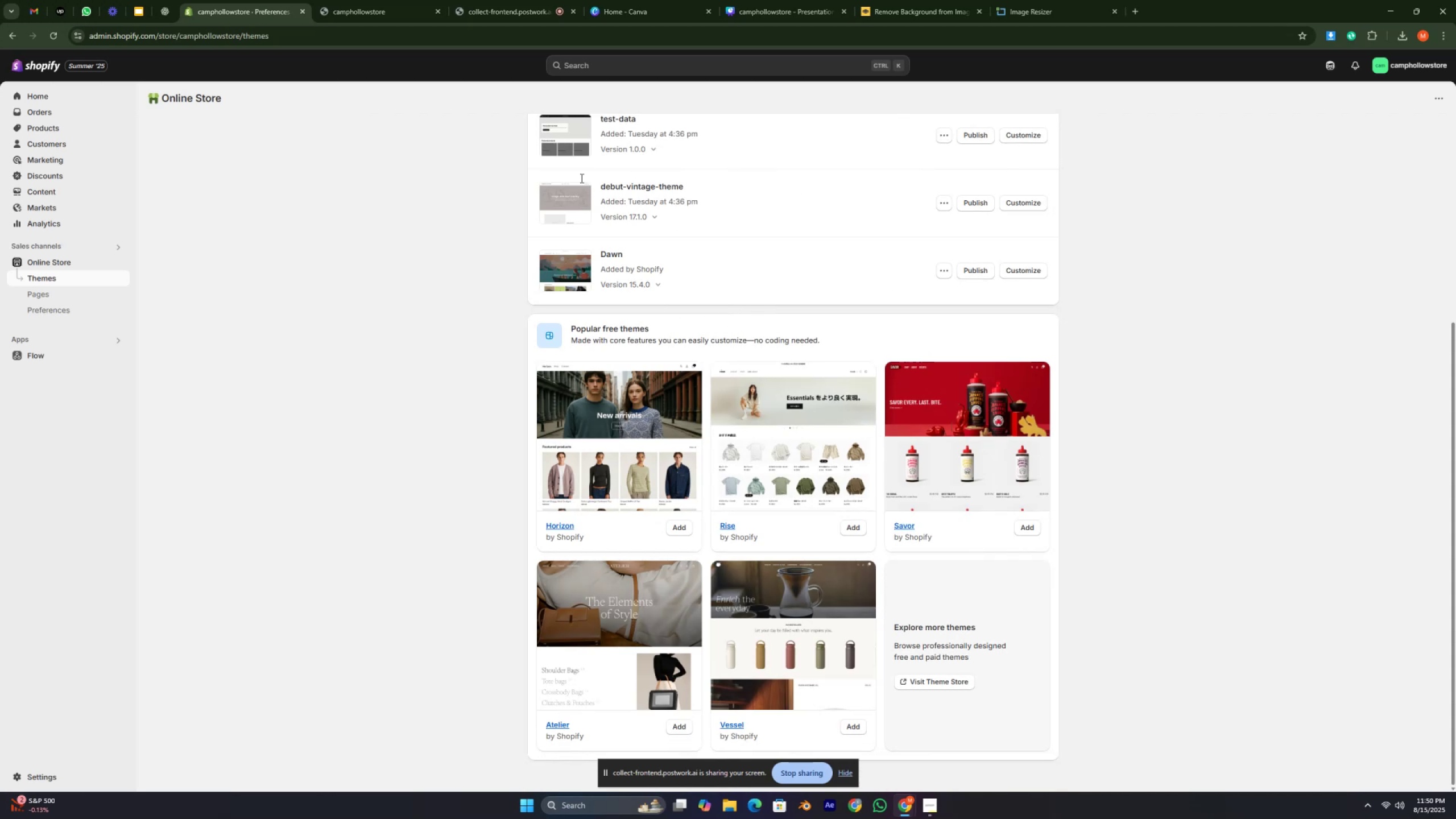 
scroll: coordinate [683, 249], scroll_direction: up, amount: 1.0
 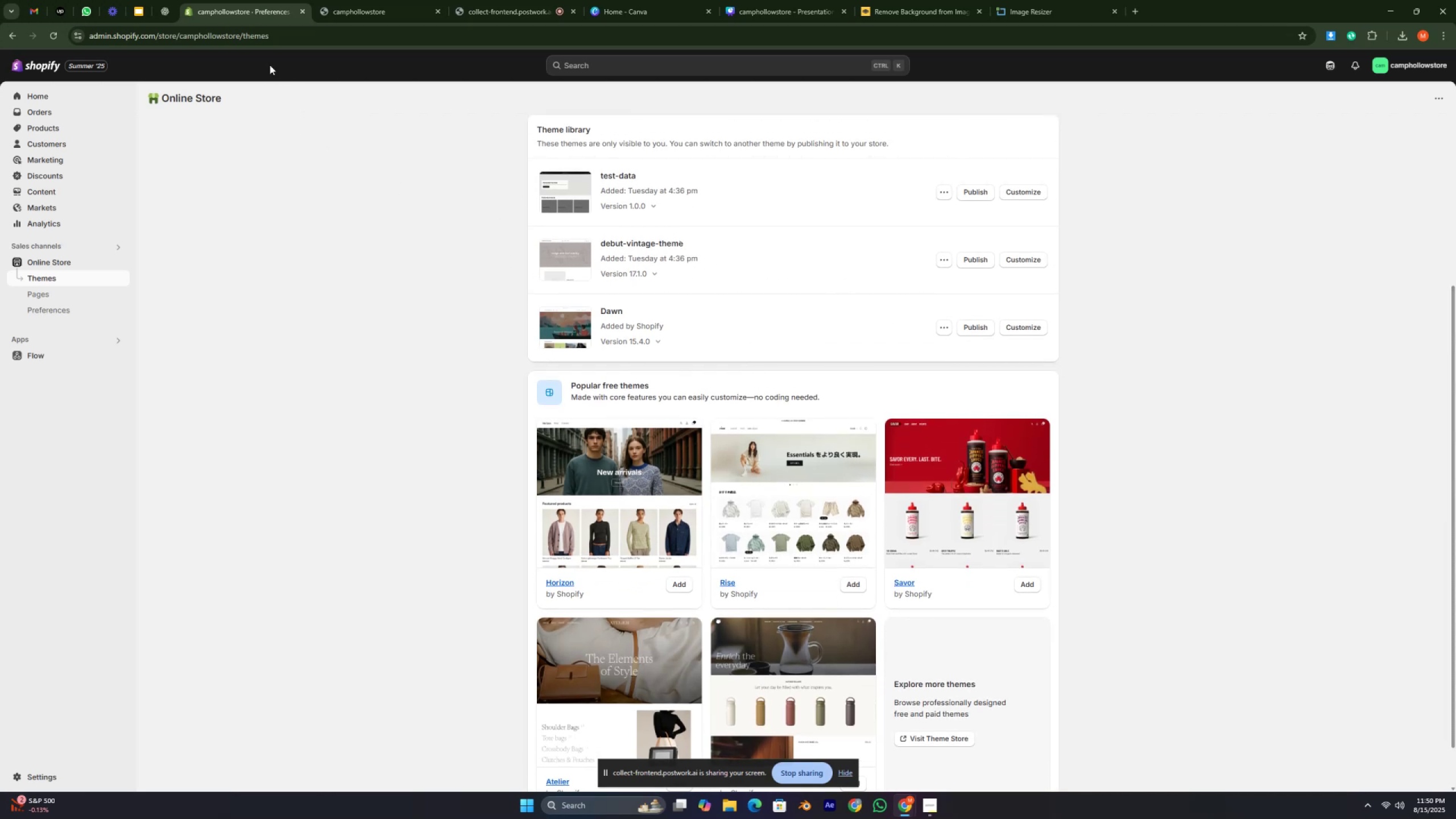 
left_click([156, 10])
 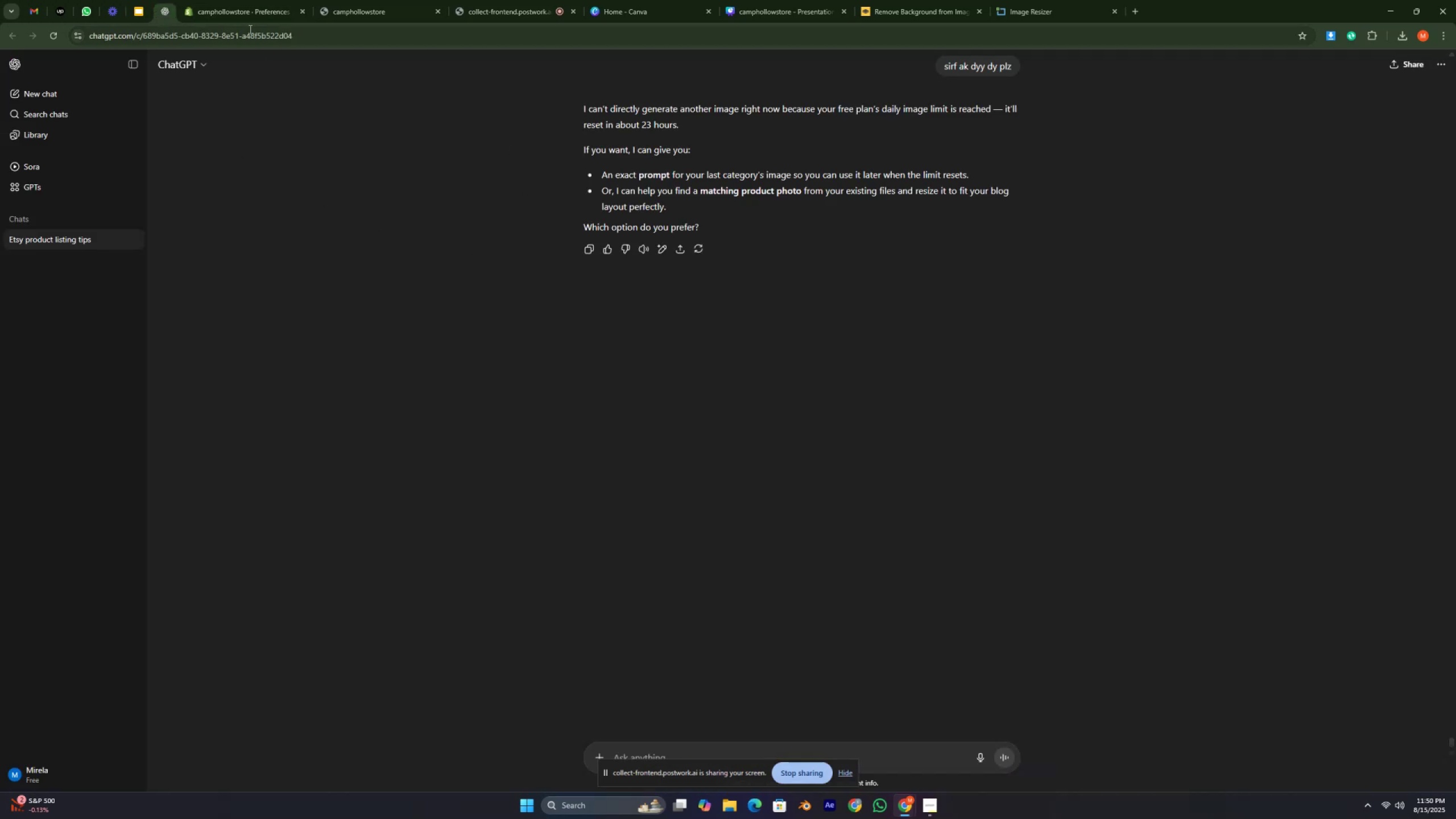 
left_click([227, 17])
 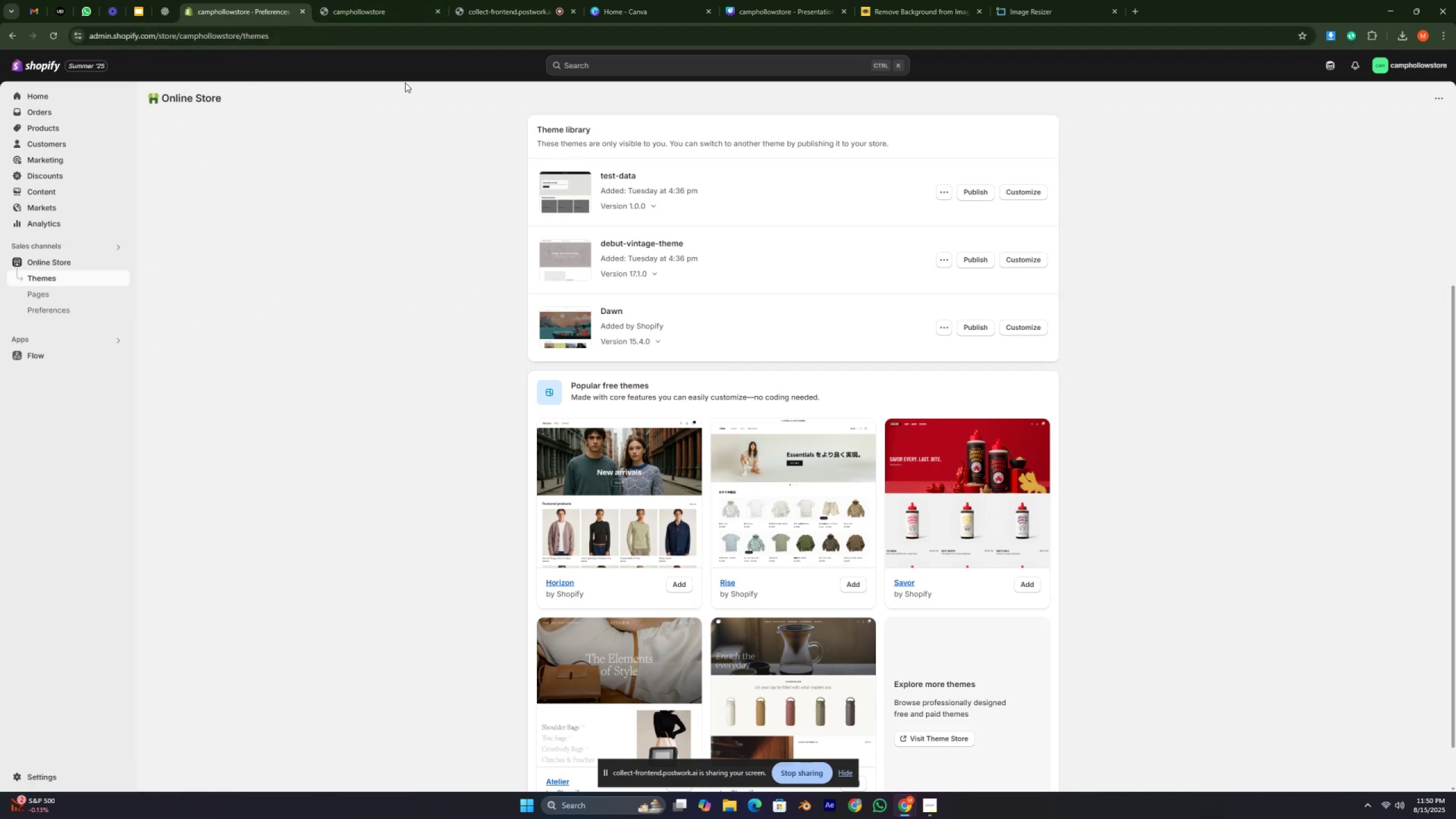 
wait(5.29)
 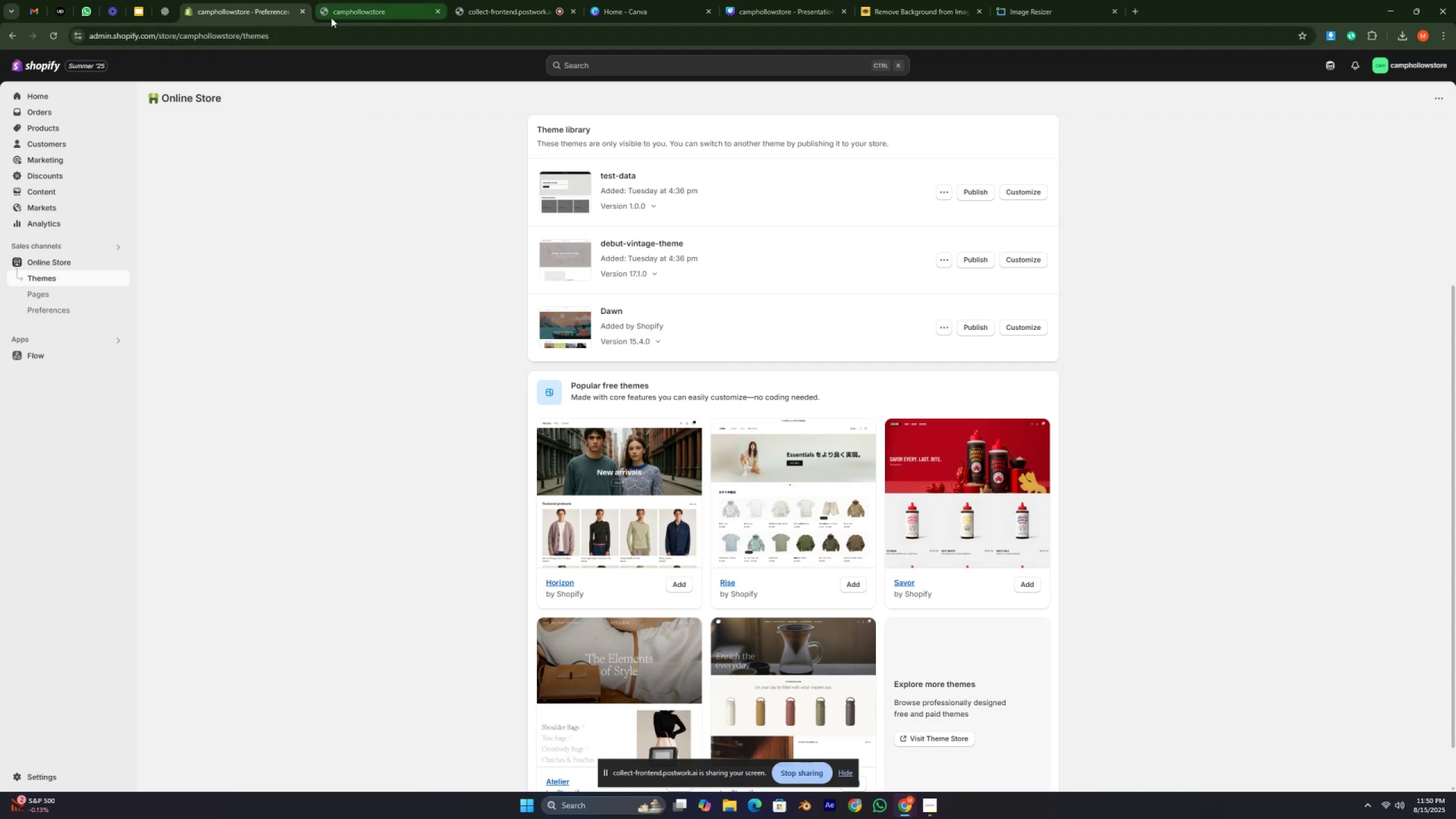 
left_click([169, 15])
 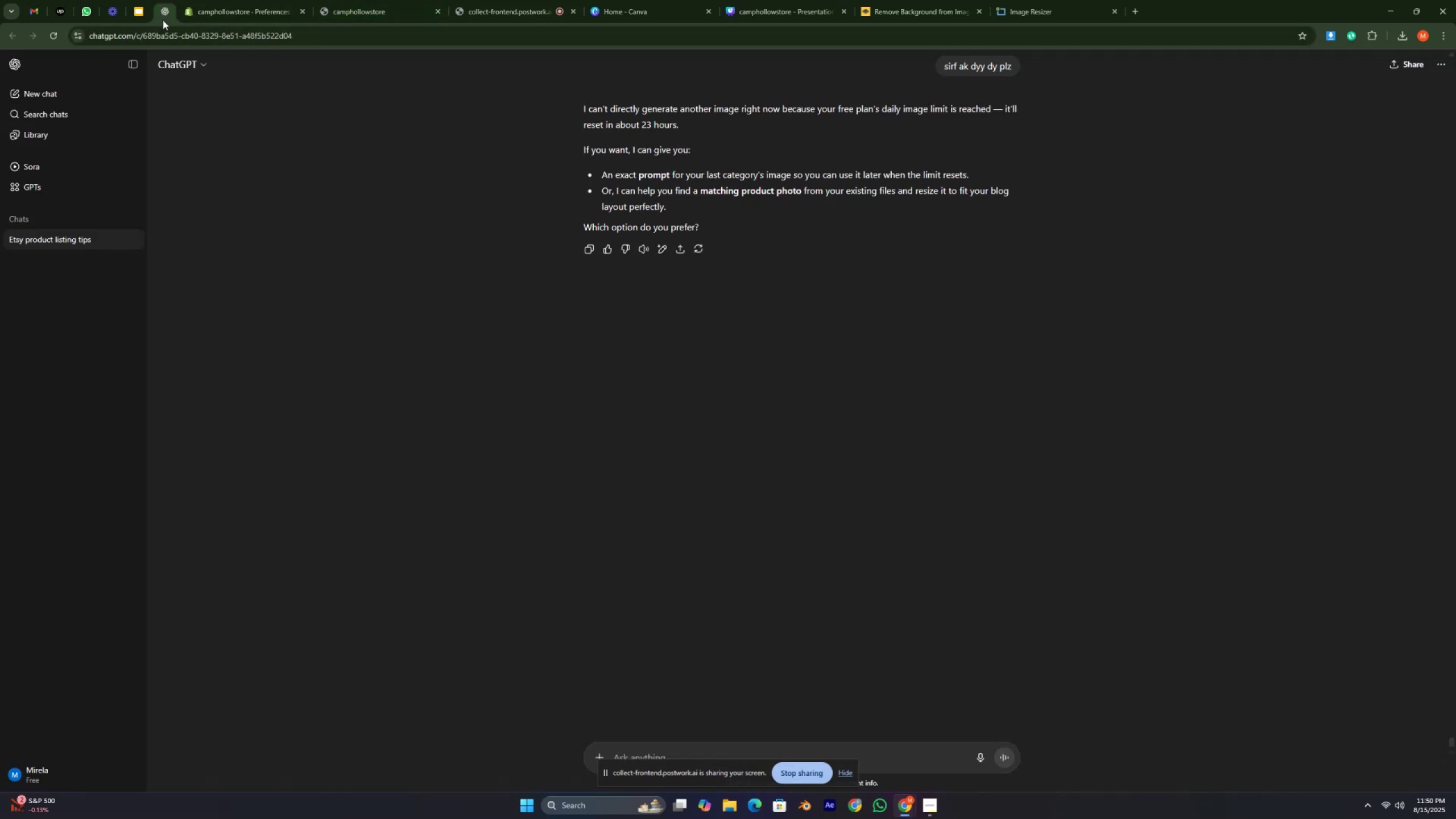 
wait(6.27)
 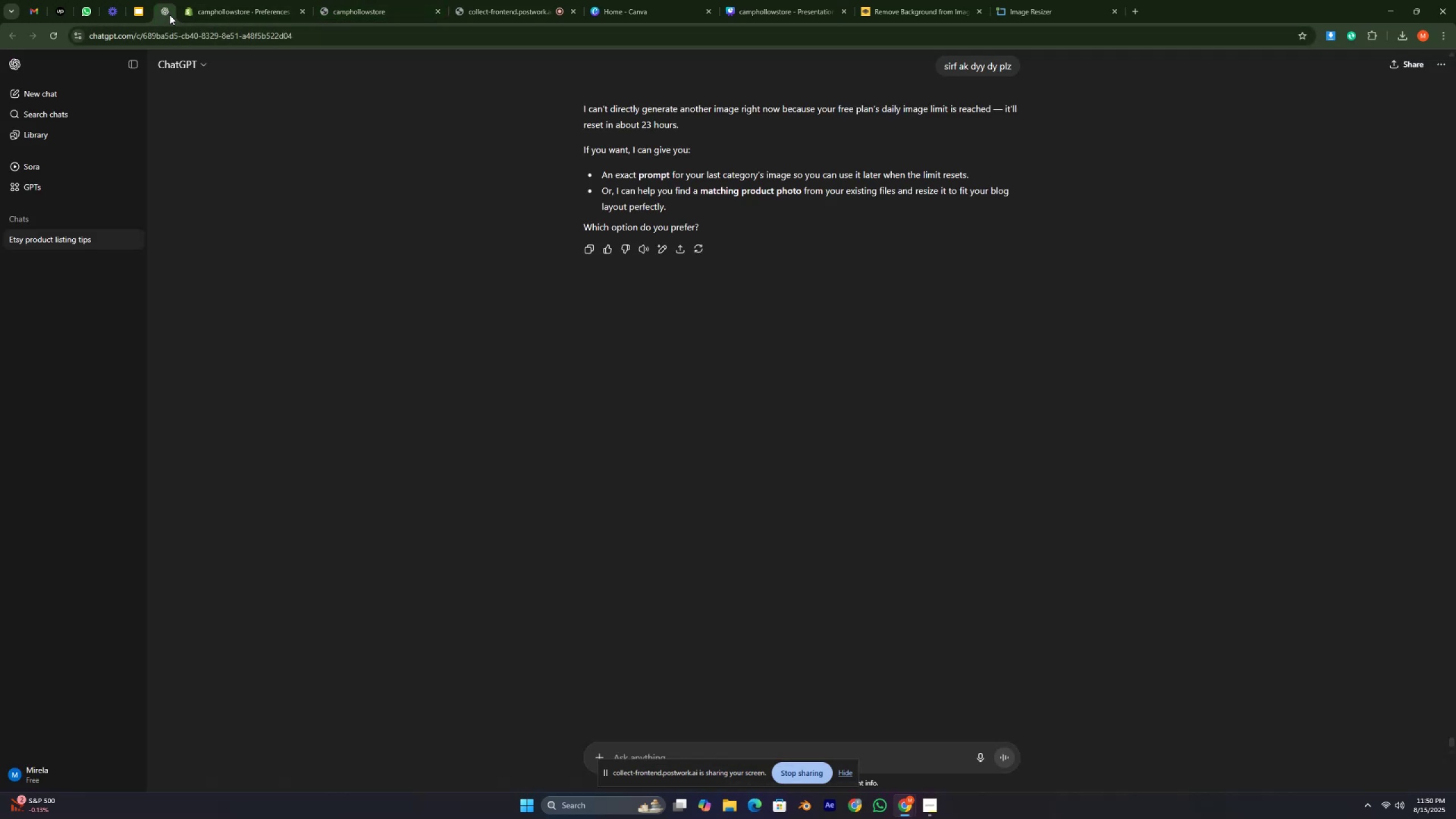 
left_click([218, 9])
 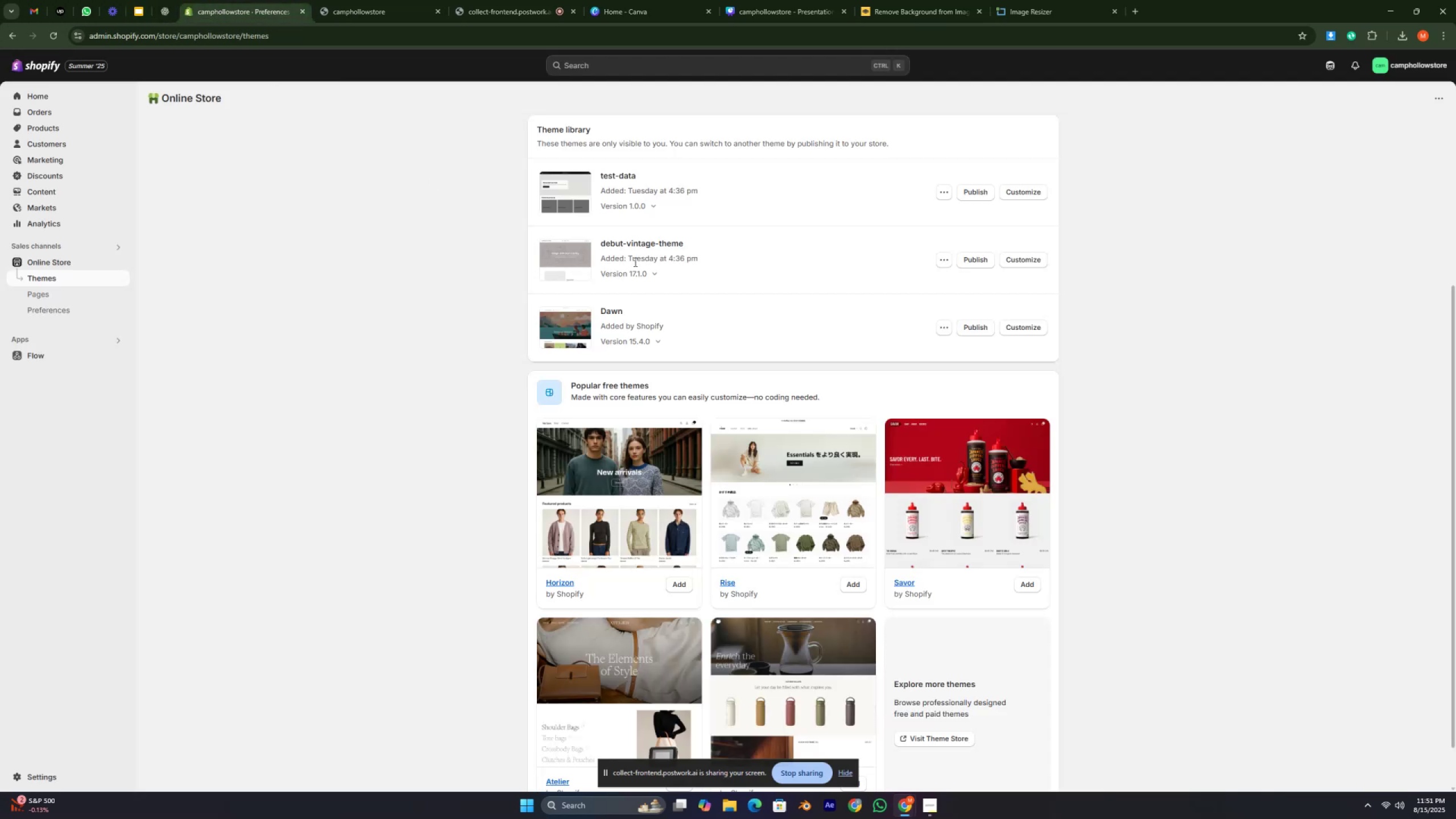 
scroll: coordinate [649, 263], scroll_direction: none, amount: 0.0
 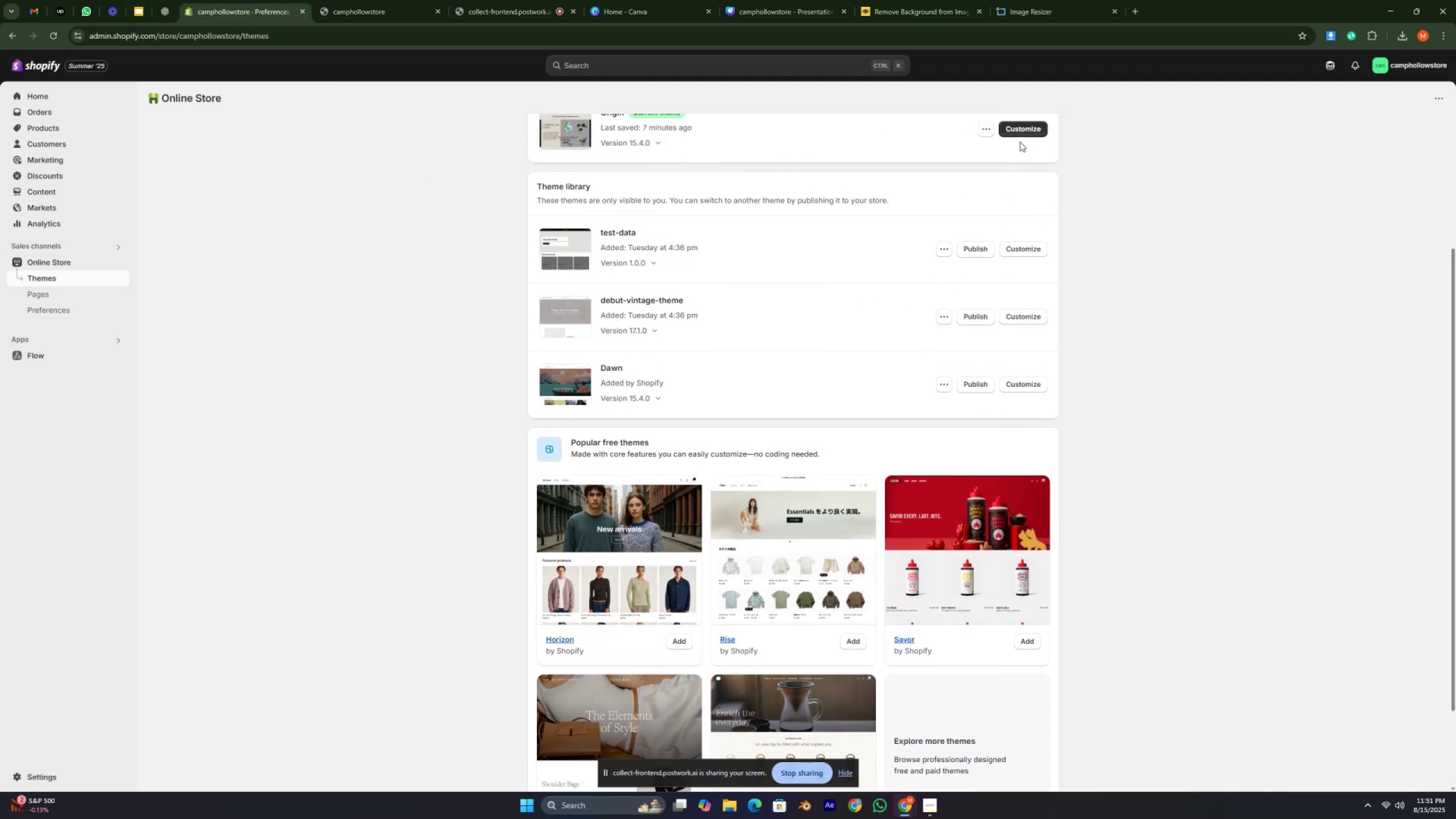 
left_click([1019, 130])
 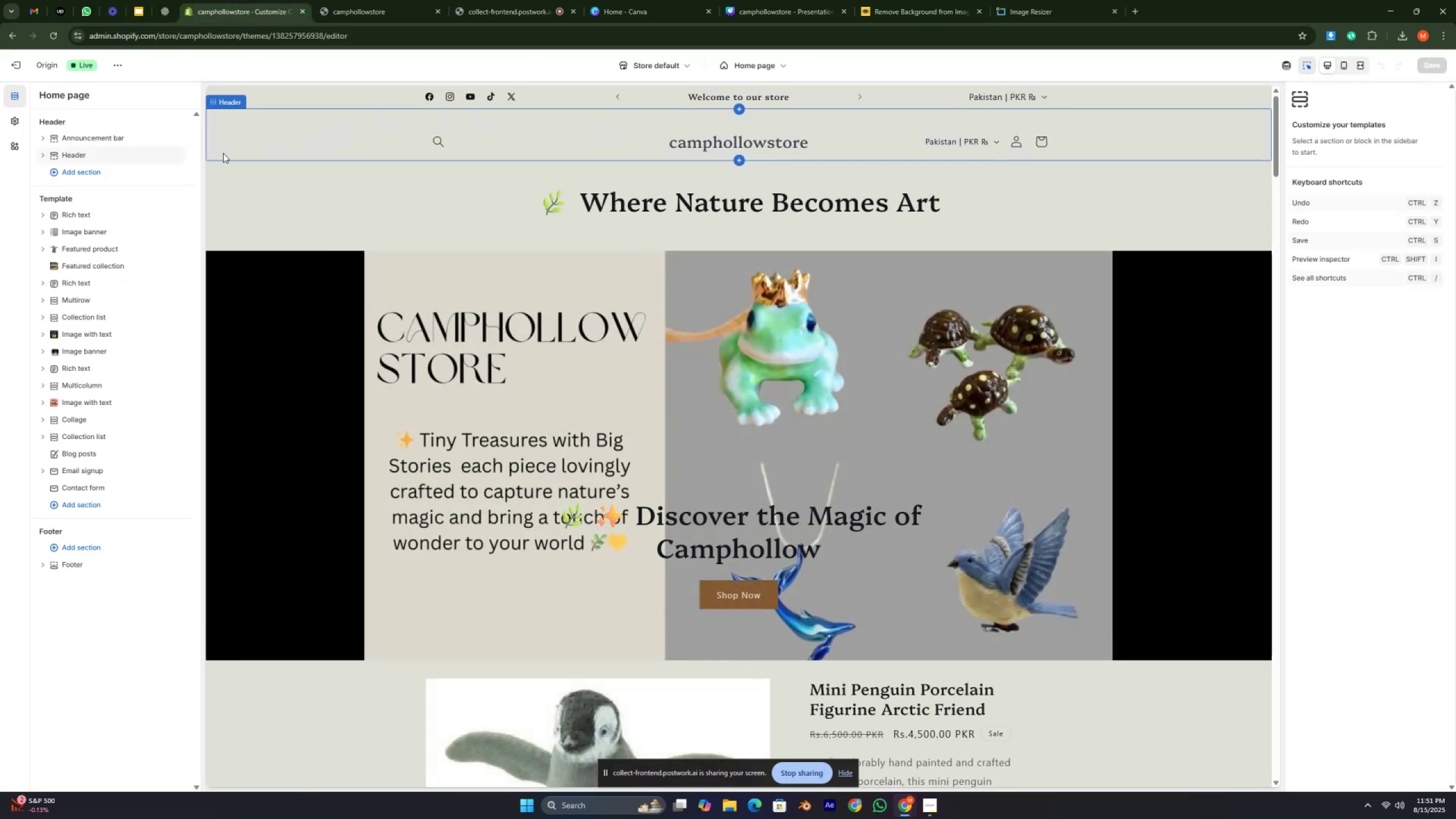 
left_click([77, 234])
 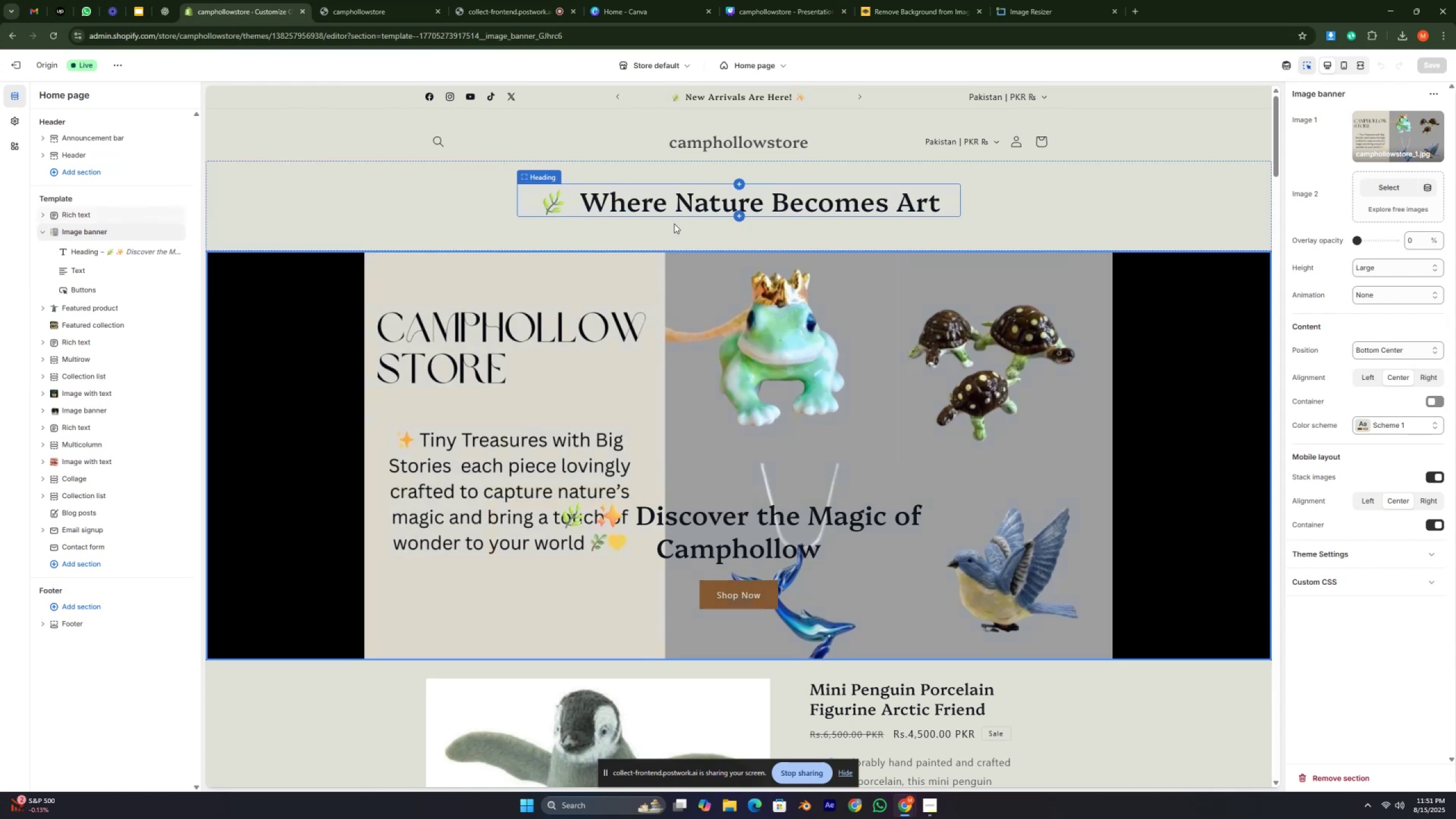 
scroll: coordinate [643, 279], scroll_direction: up, amount: 1.0
 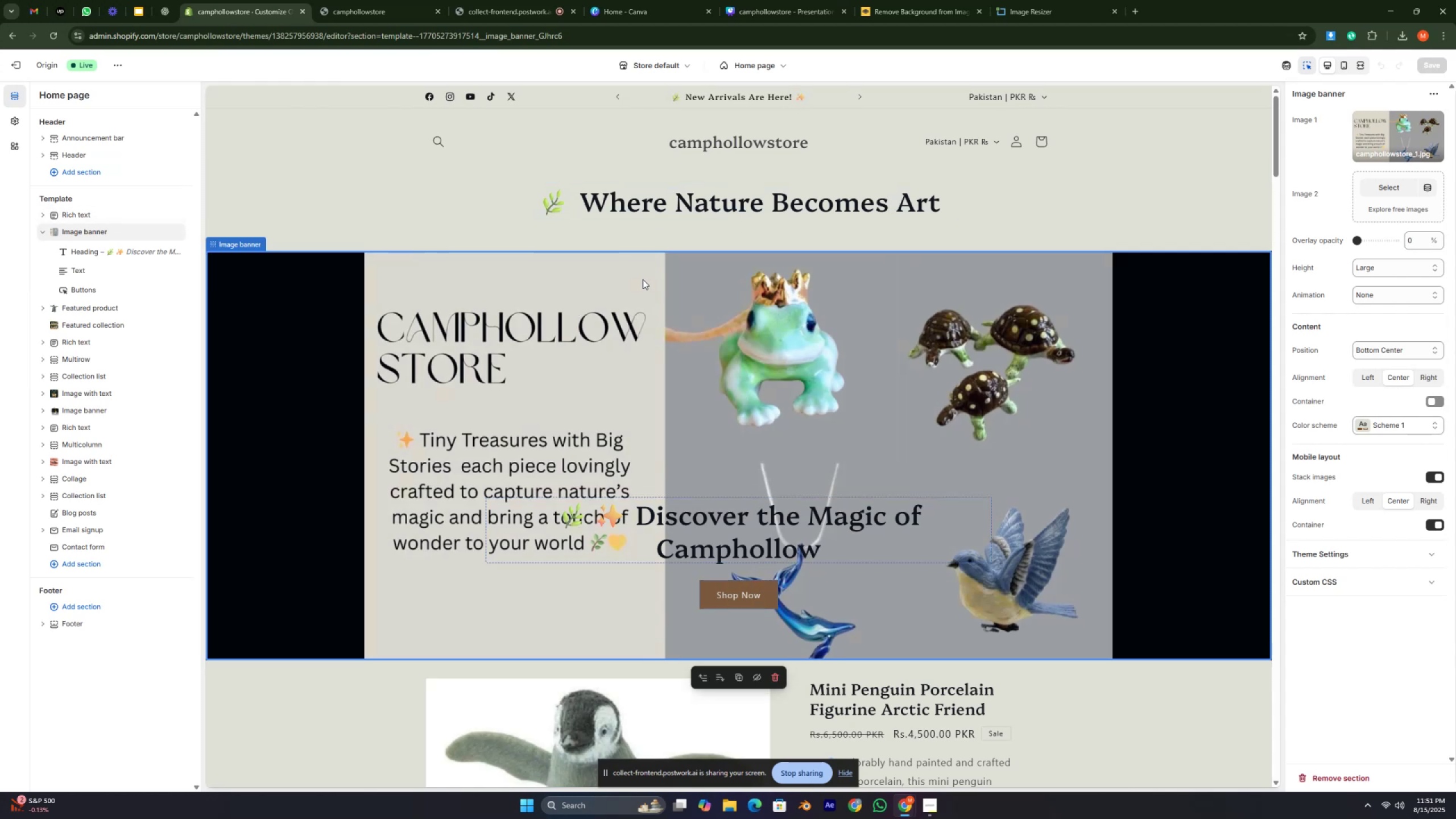 
scroll: coordinate [643, 279], scroll_direction: down, amount: 5.0
 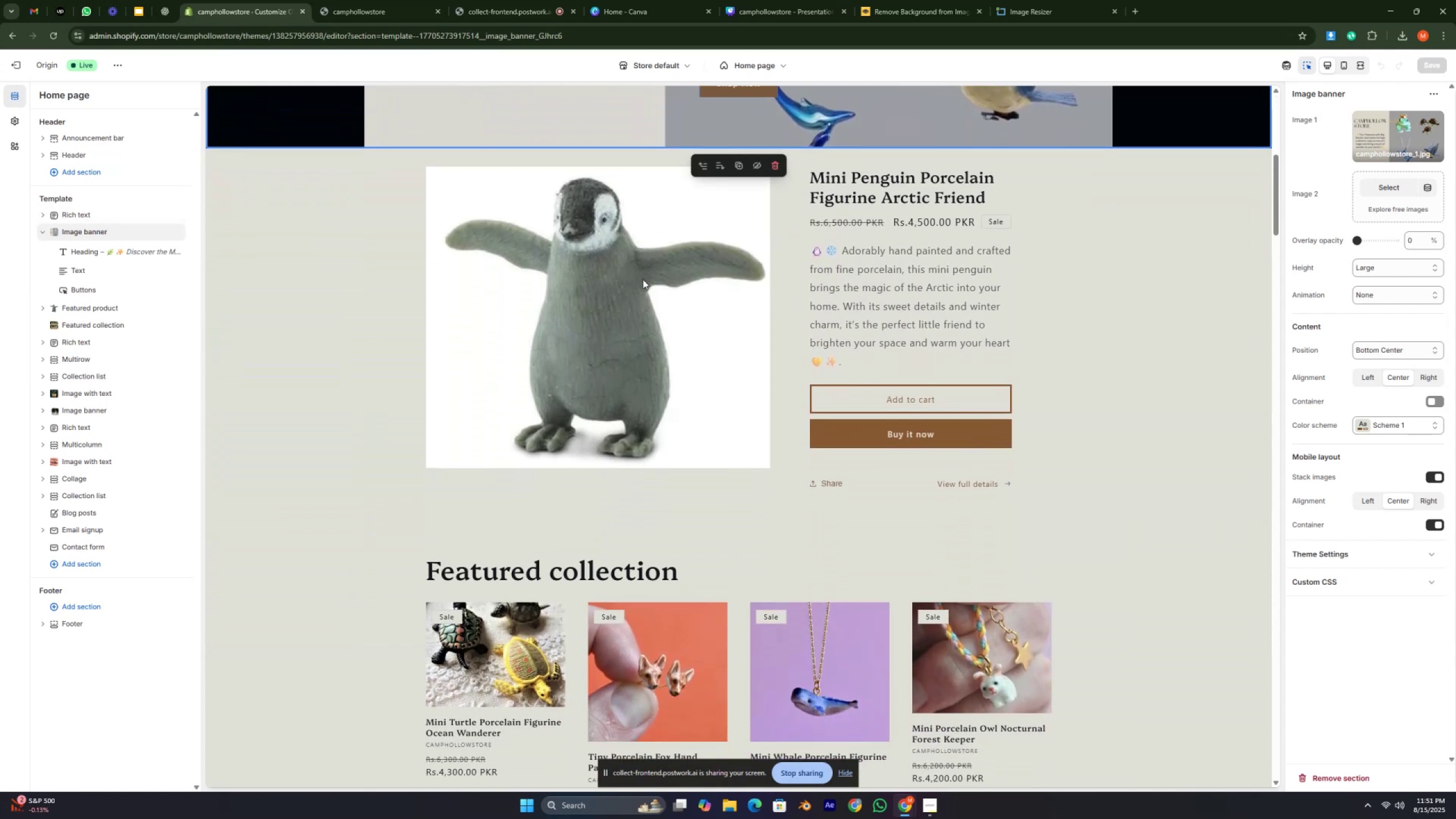 
scroll: coordinate [643, 279], scroll_direction: up, amount: 3.0
 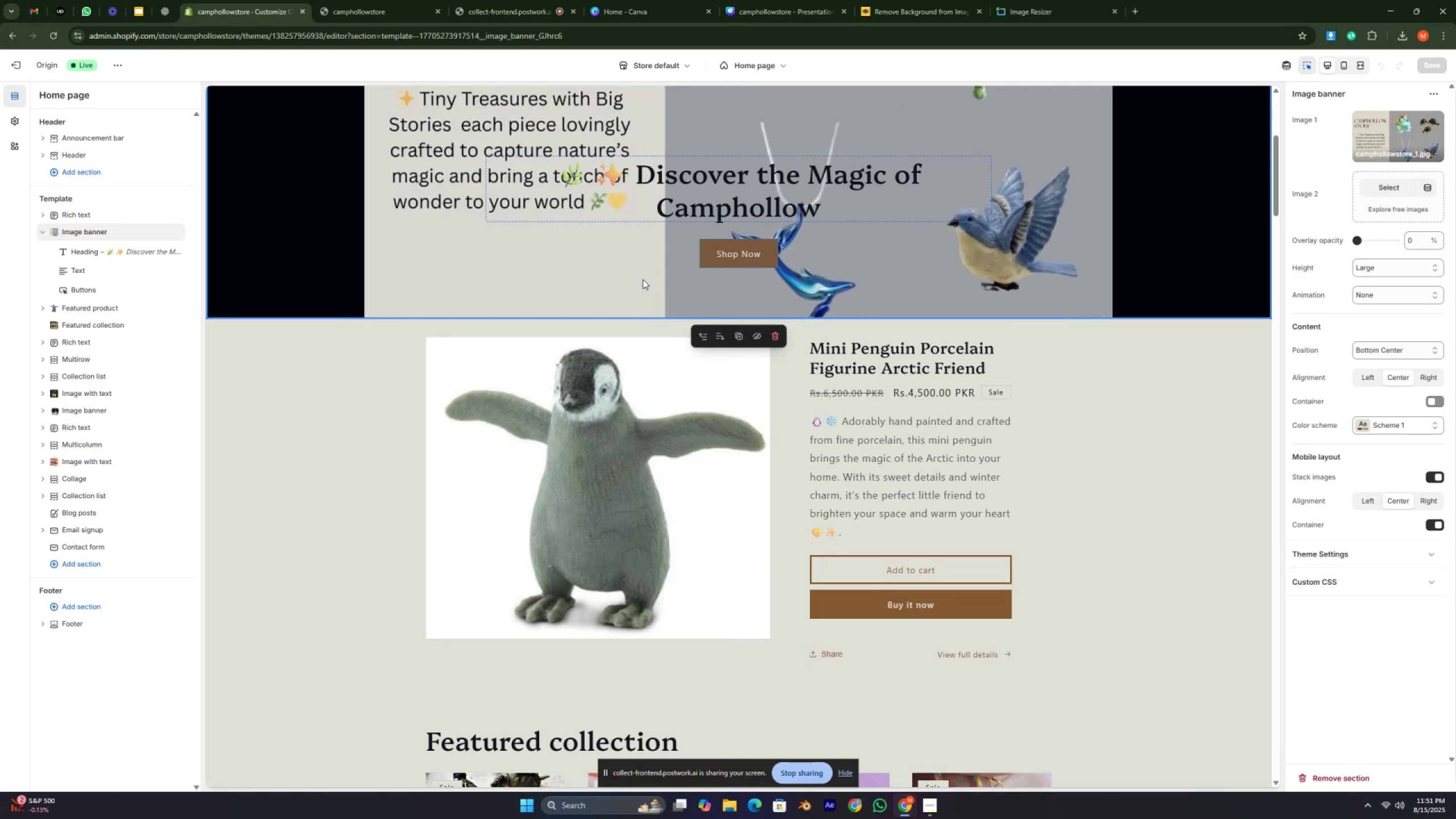 
scroll: coordinate [634, 291], scroll_direction: down, amount: 32.0
 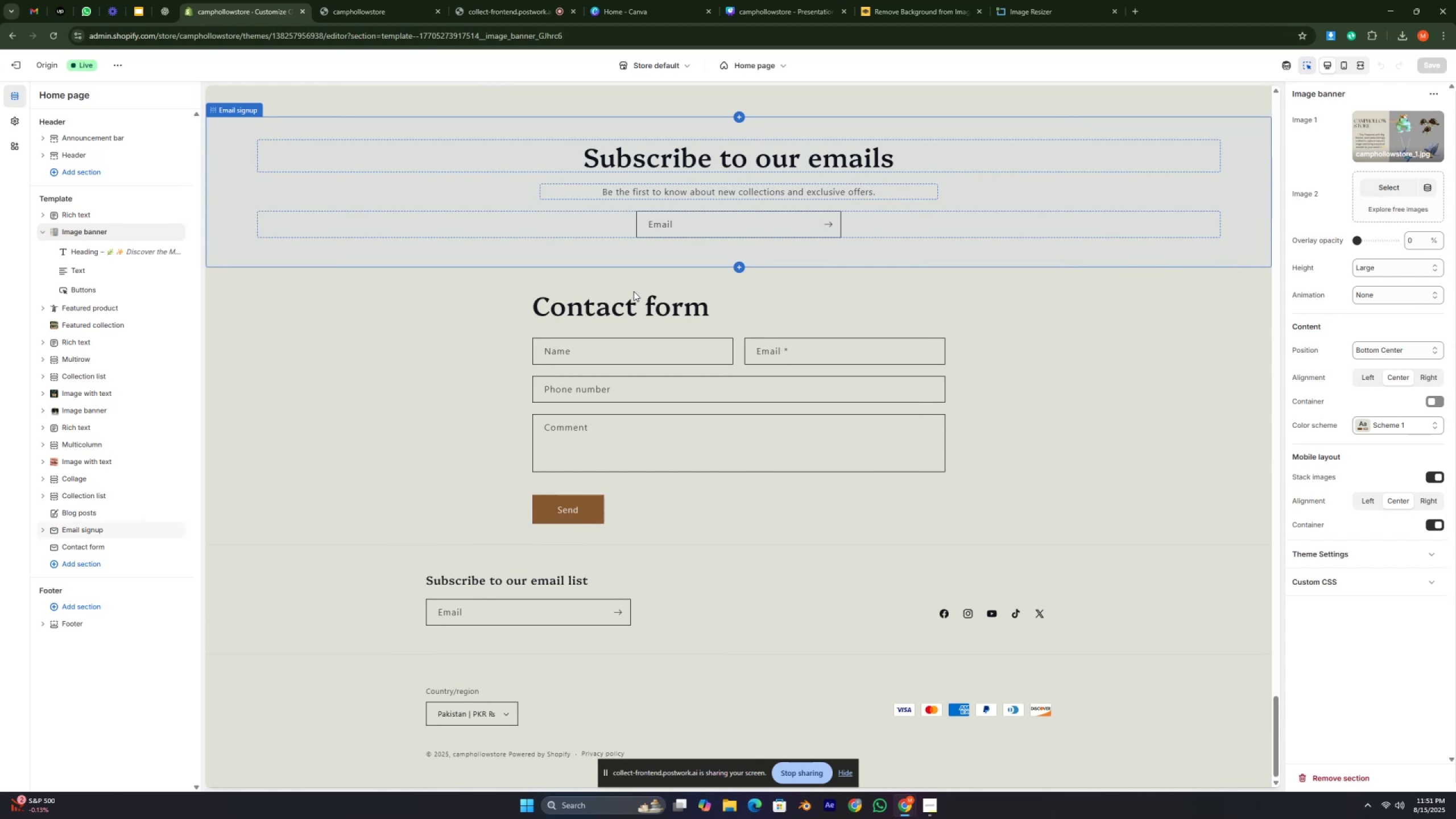 
wait(11.66)
 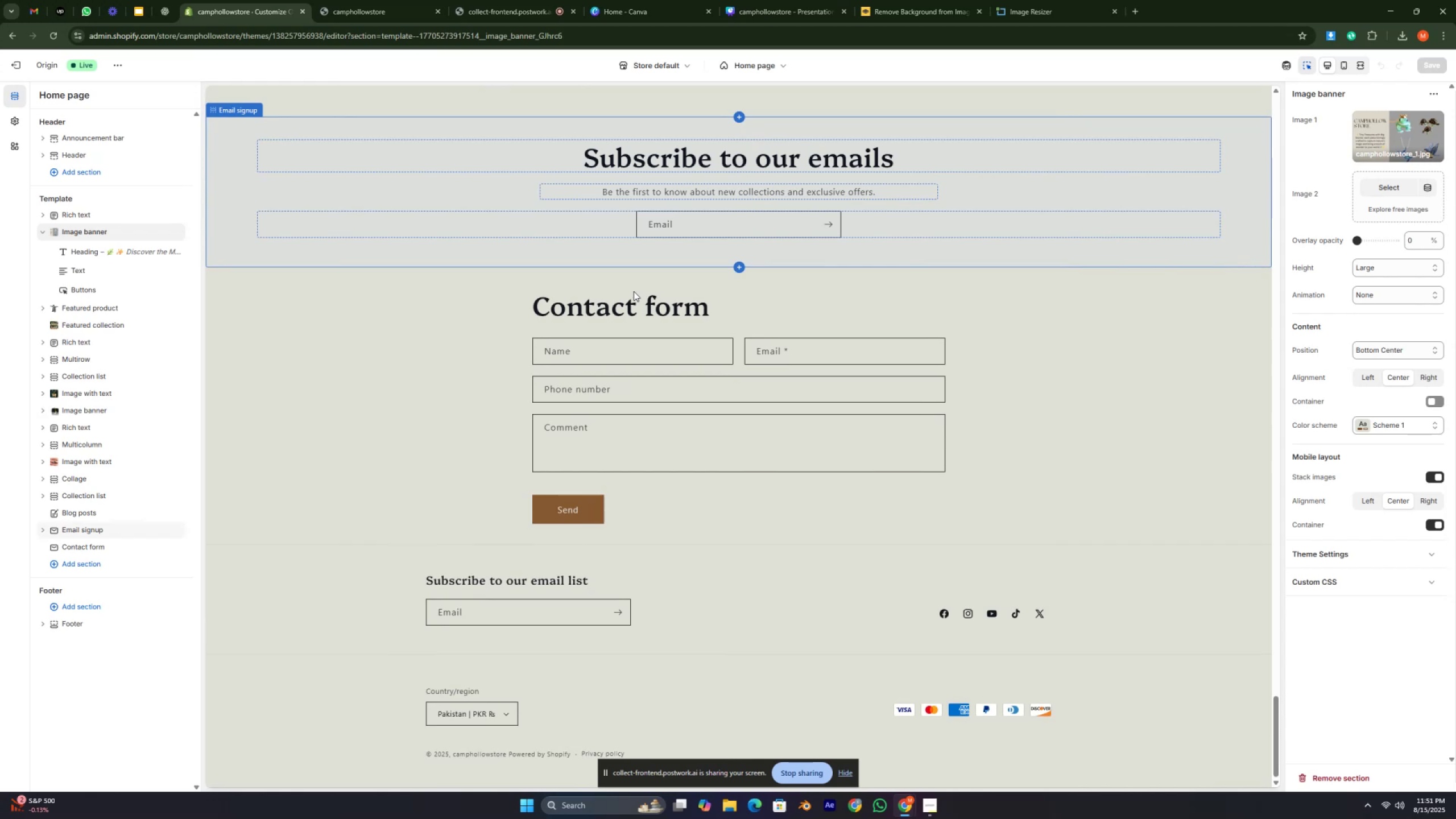 
scroll: coordinate [697, 419], scroll_direction: up, amount: 5.0
 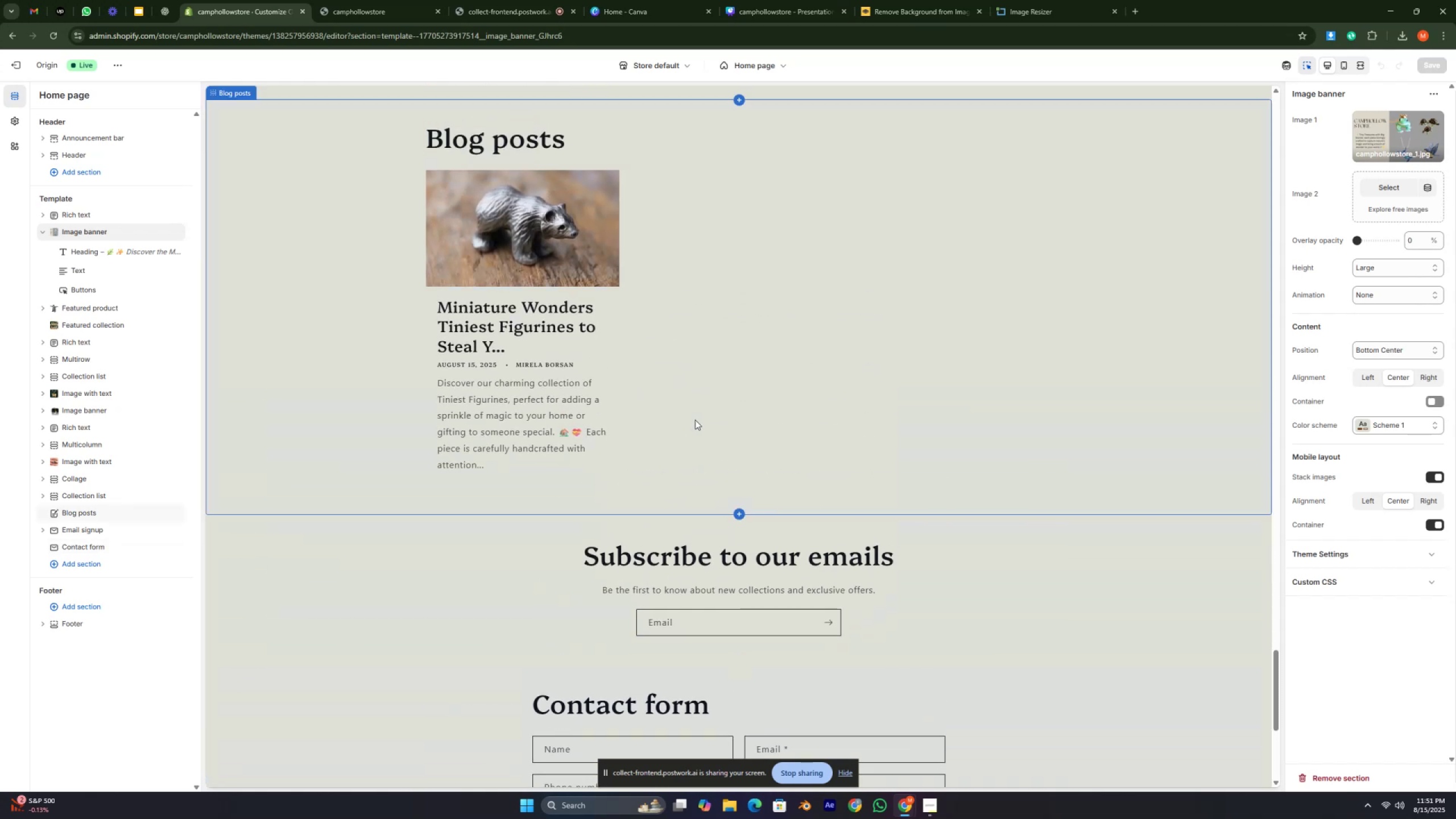 
key(Control+ControlLeft)
 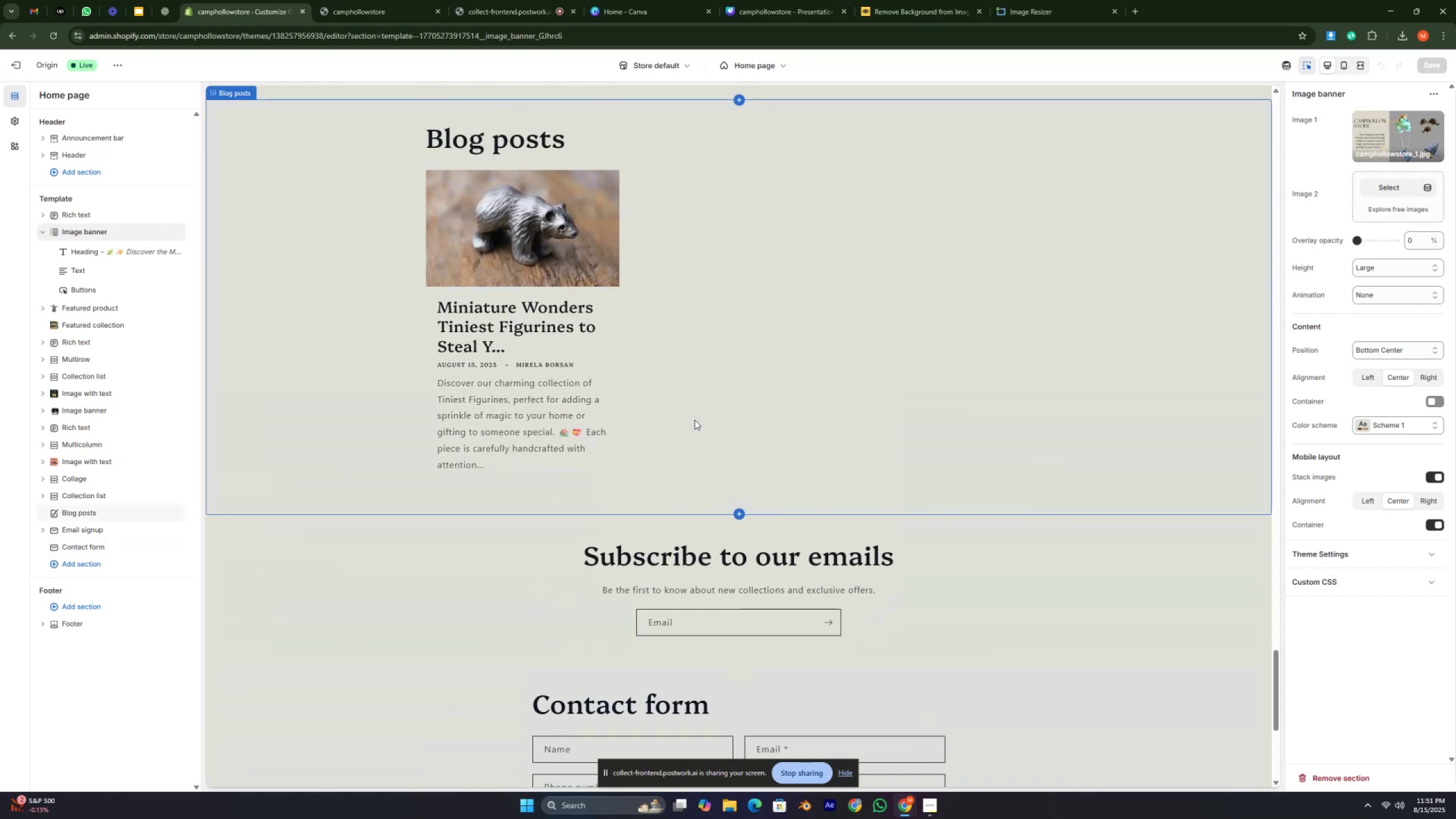 
key(Control+ControlLeft)
 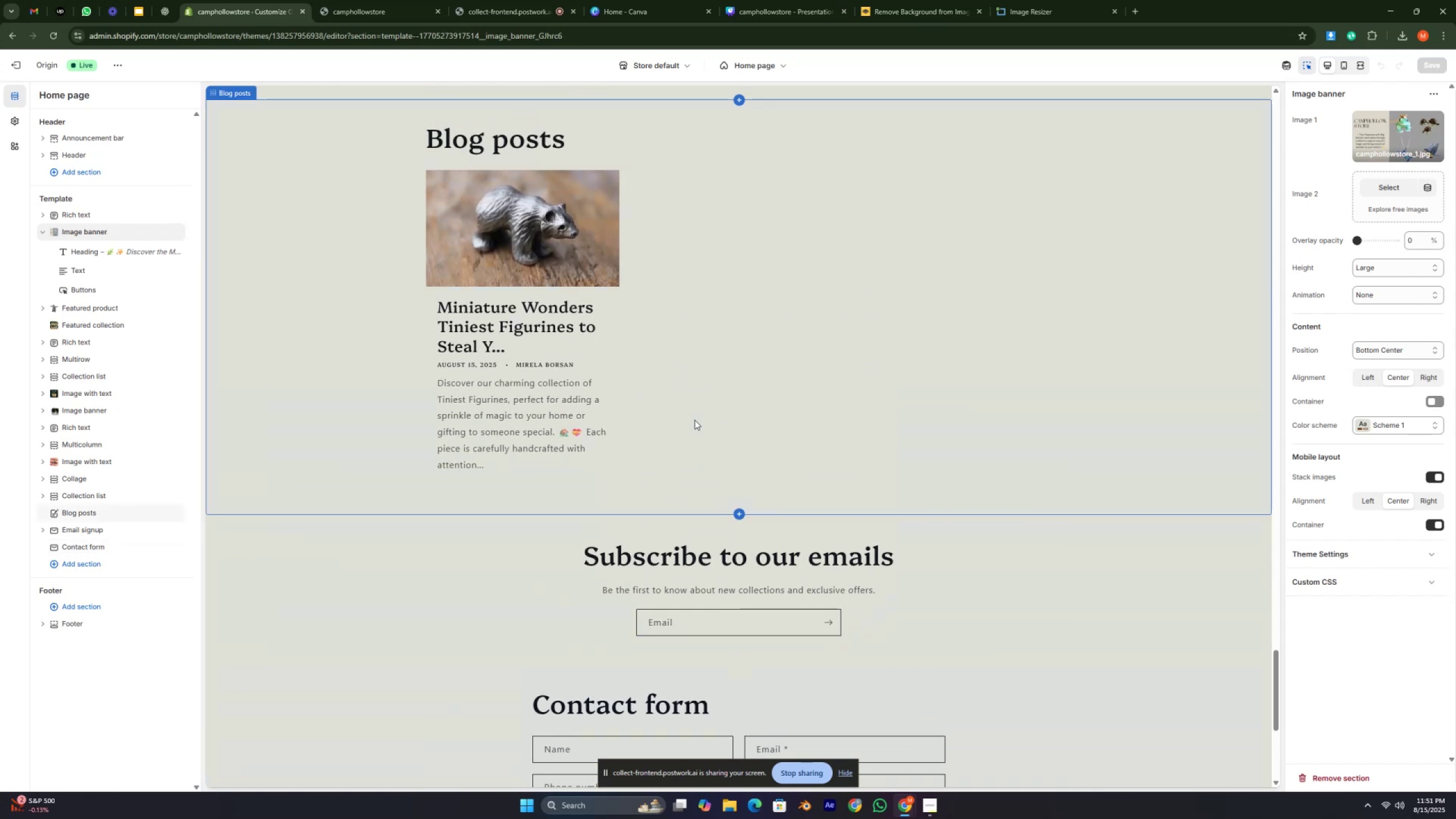 
key(Control+ControlLeft)
 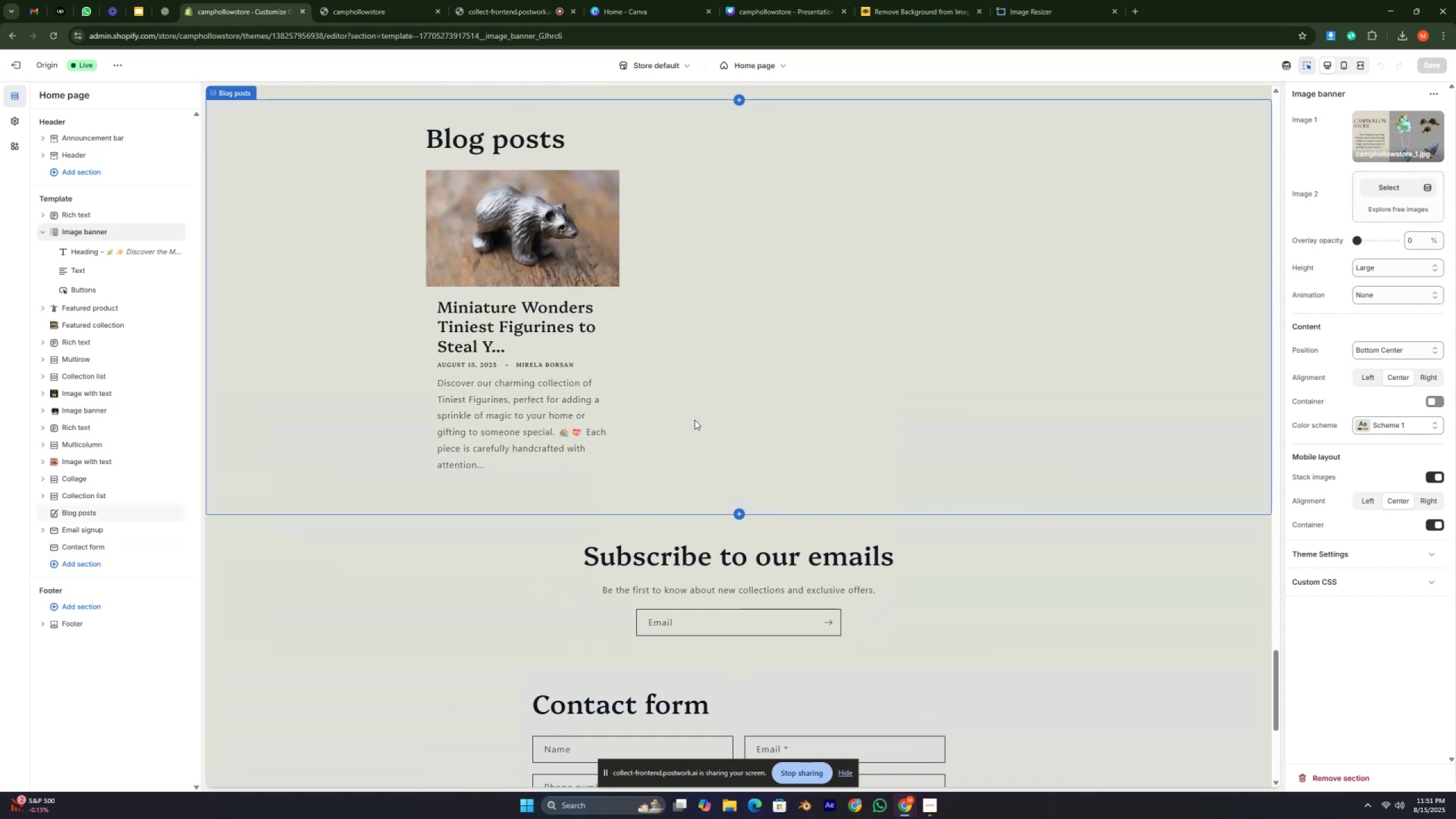 
key(Control+ControlLeft)
 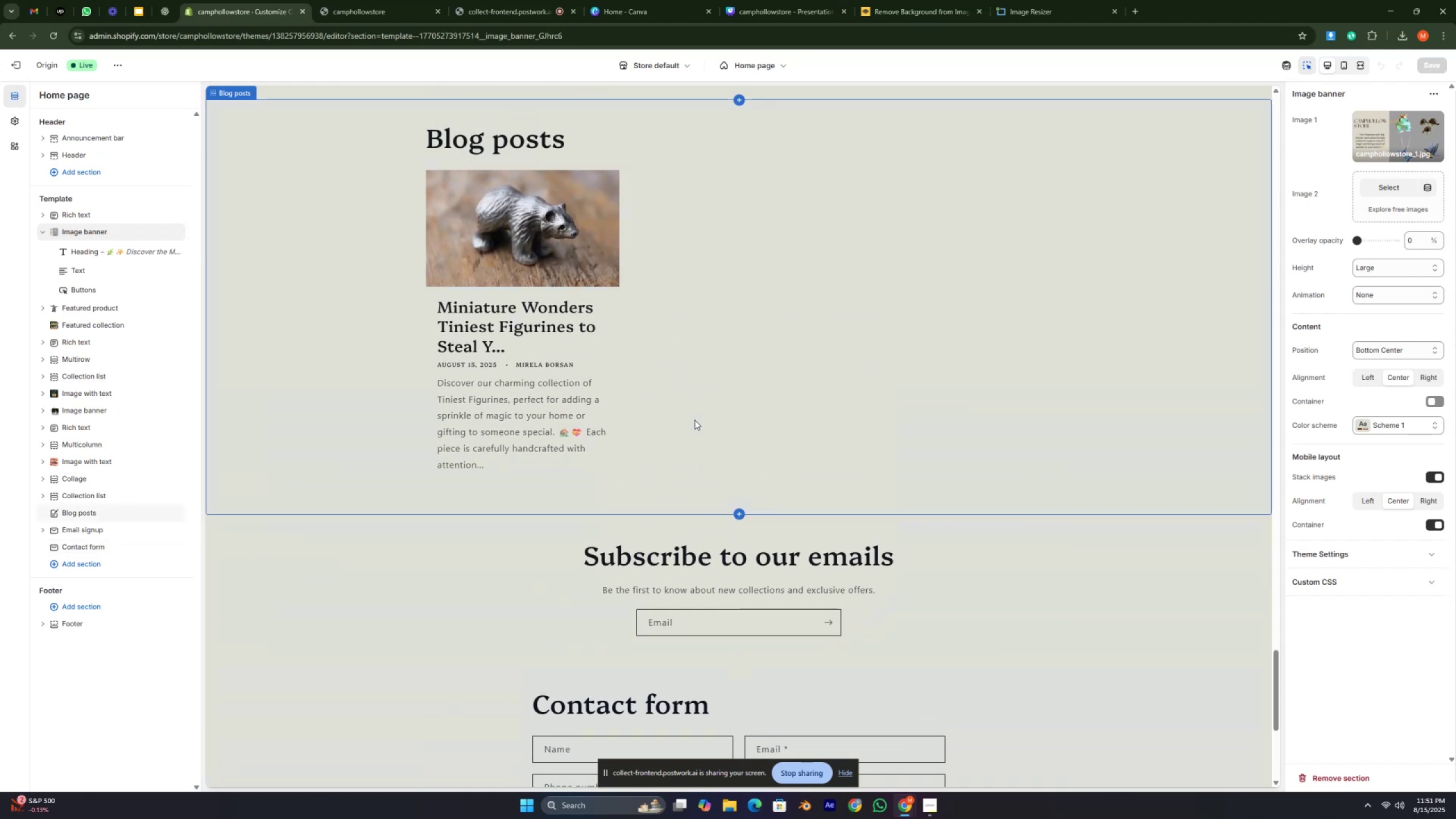 
key(Control+ControlLeft)
 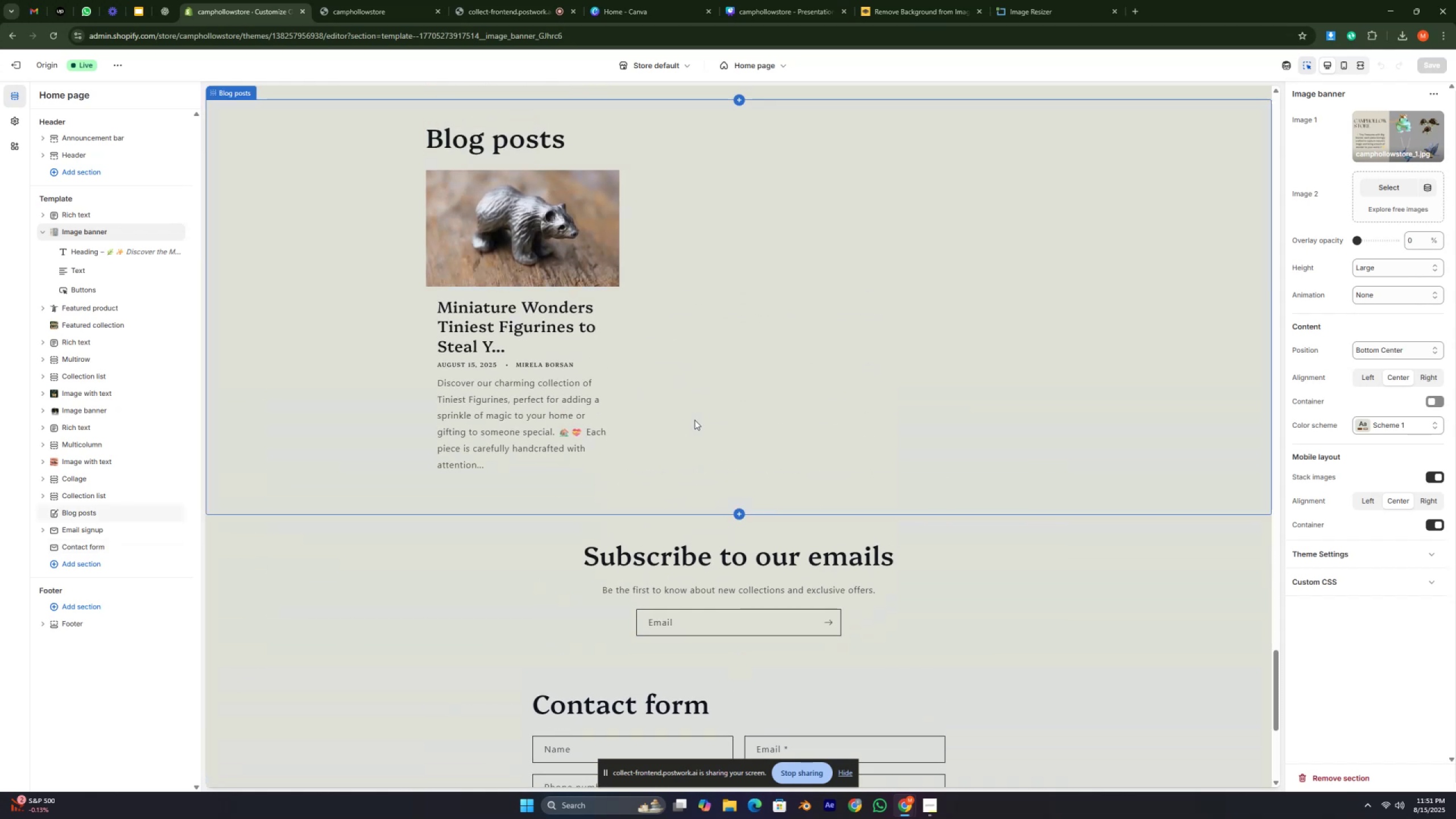 
key(Control+ControlLeft)
 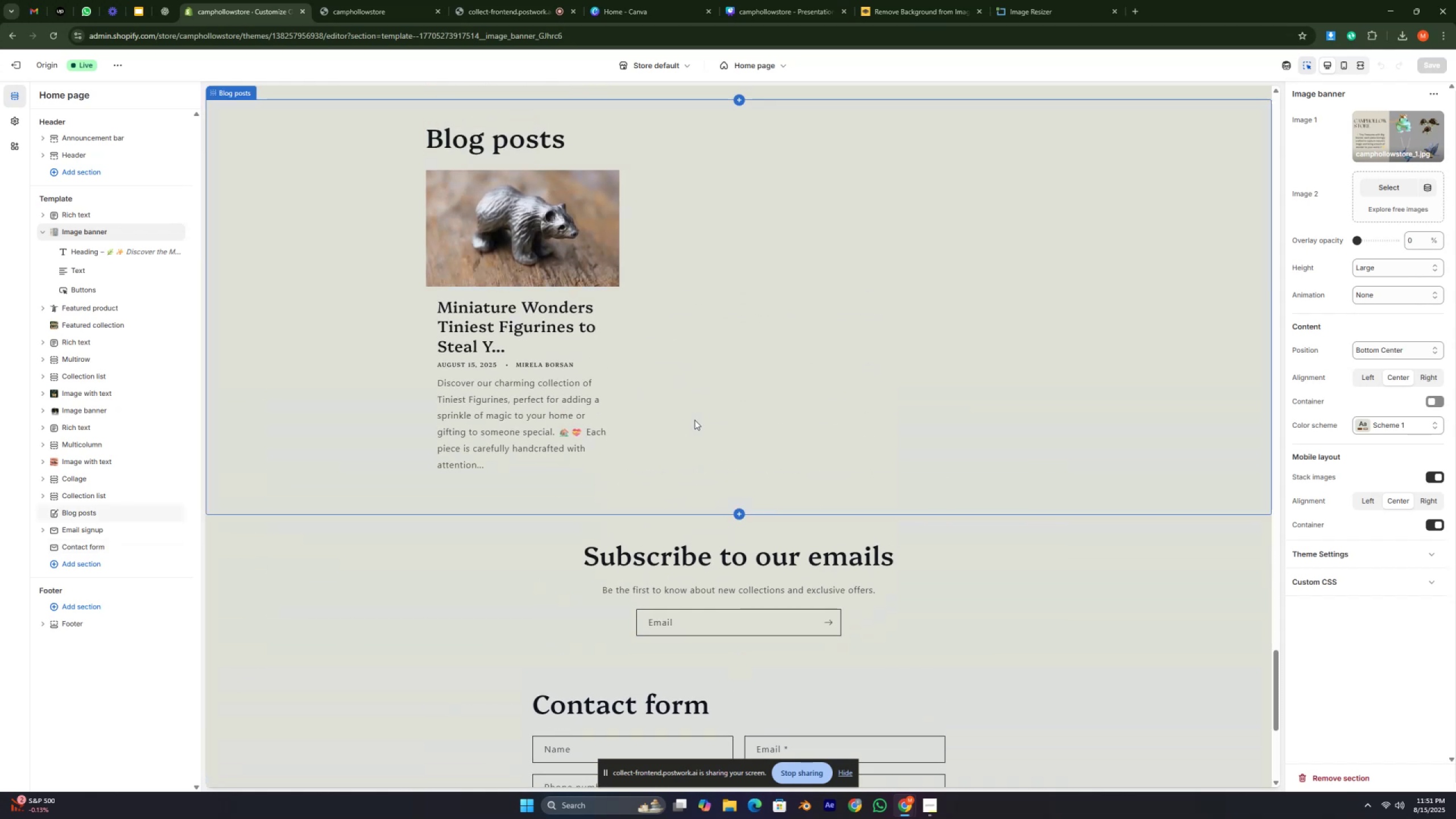 
key(Control+ControlLeft)
 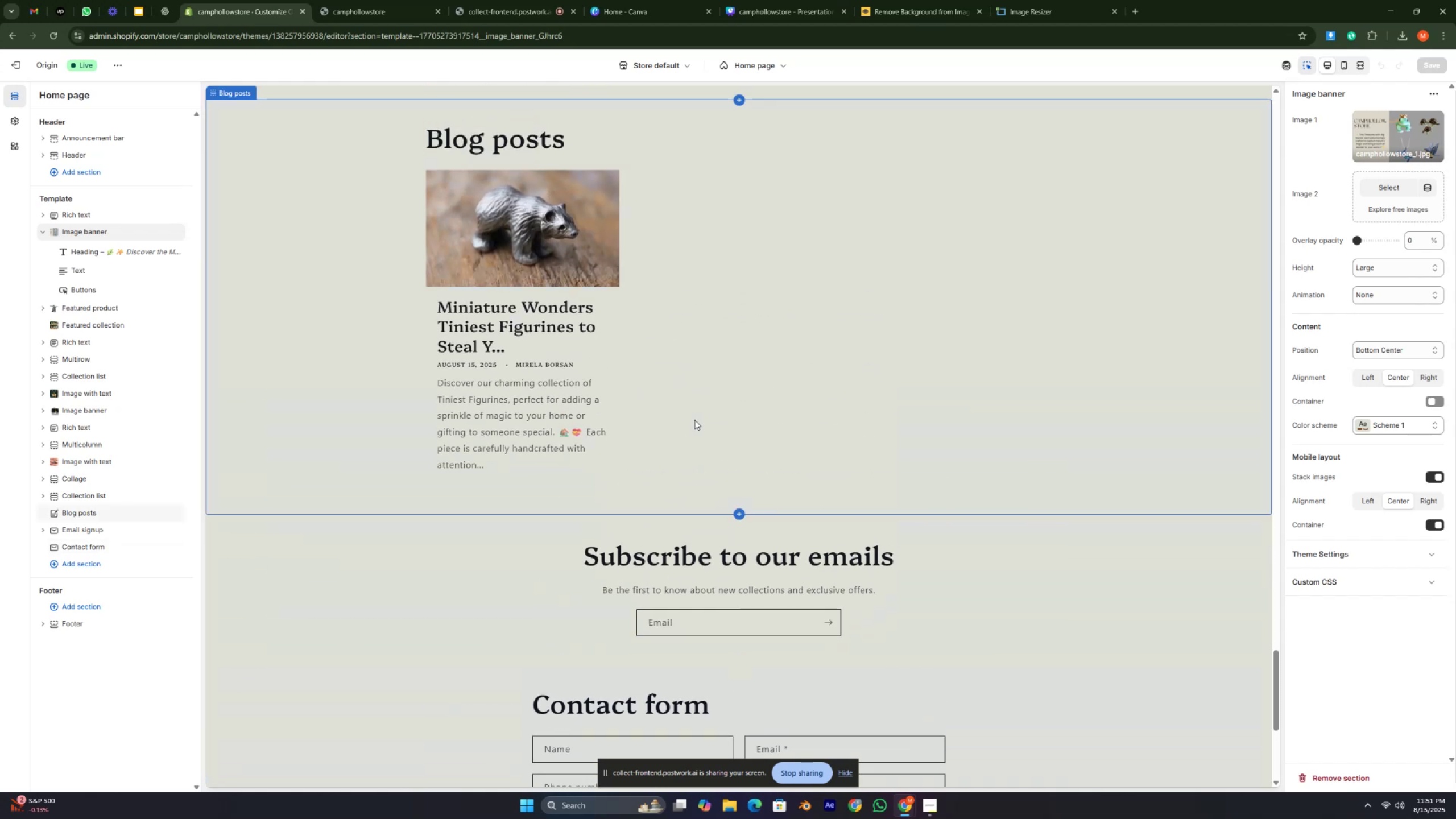 
key(Control+ControlLeft)
 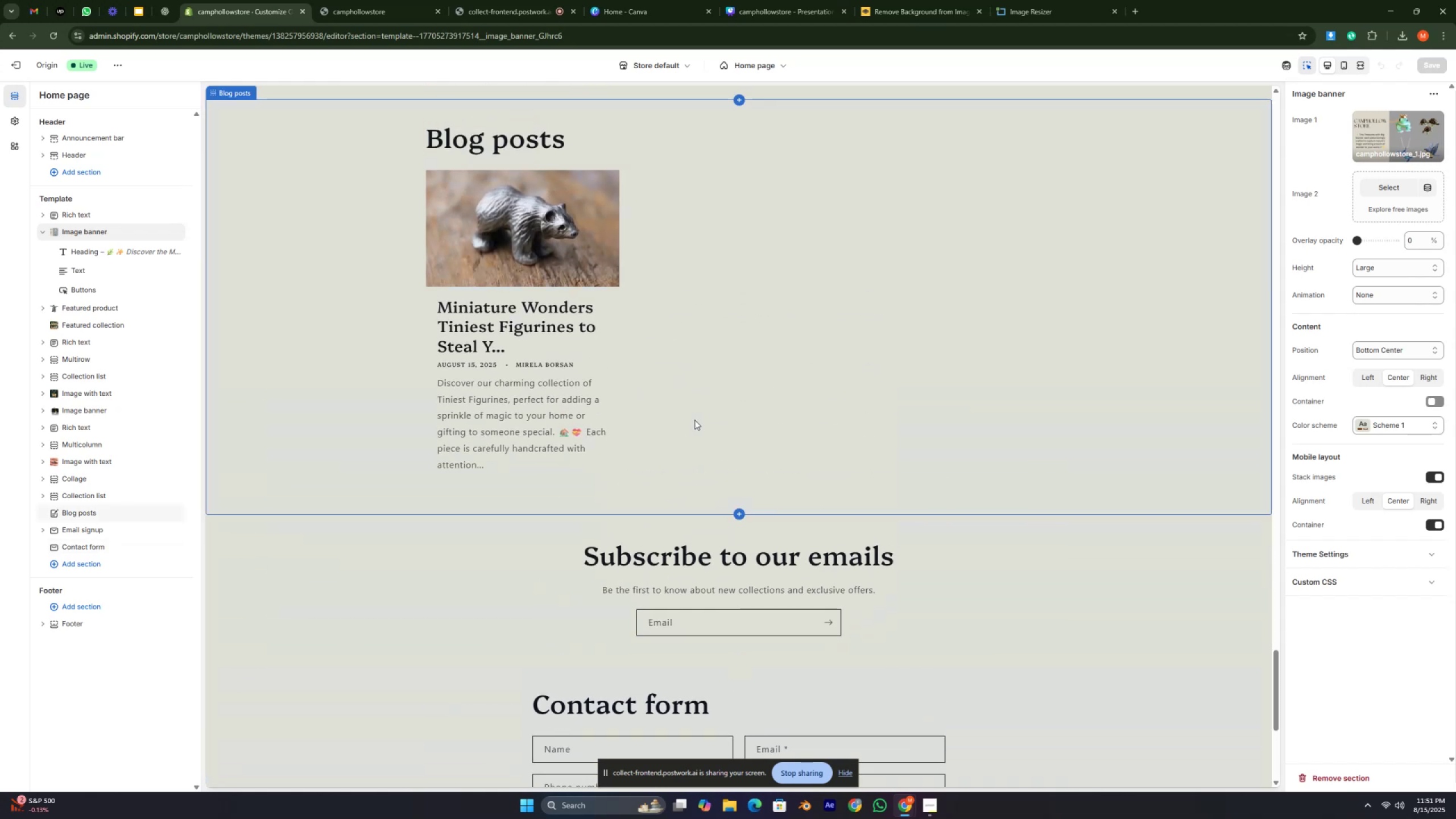 
key(Control+ControlLeft)
 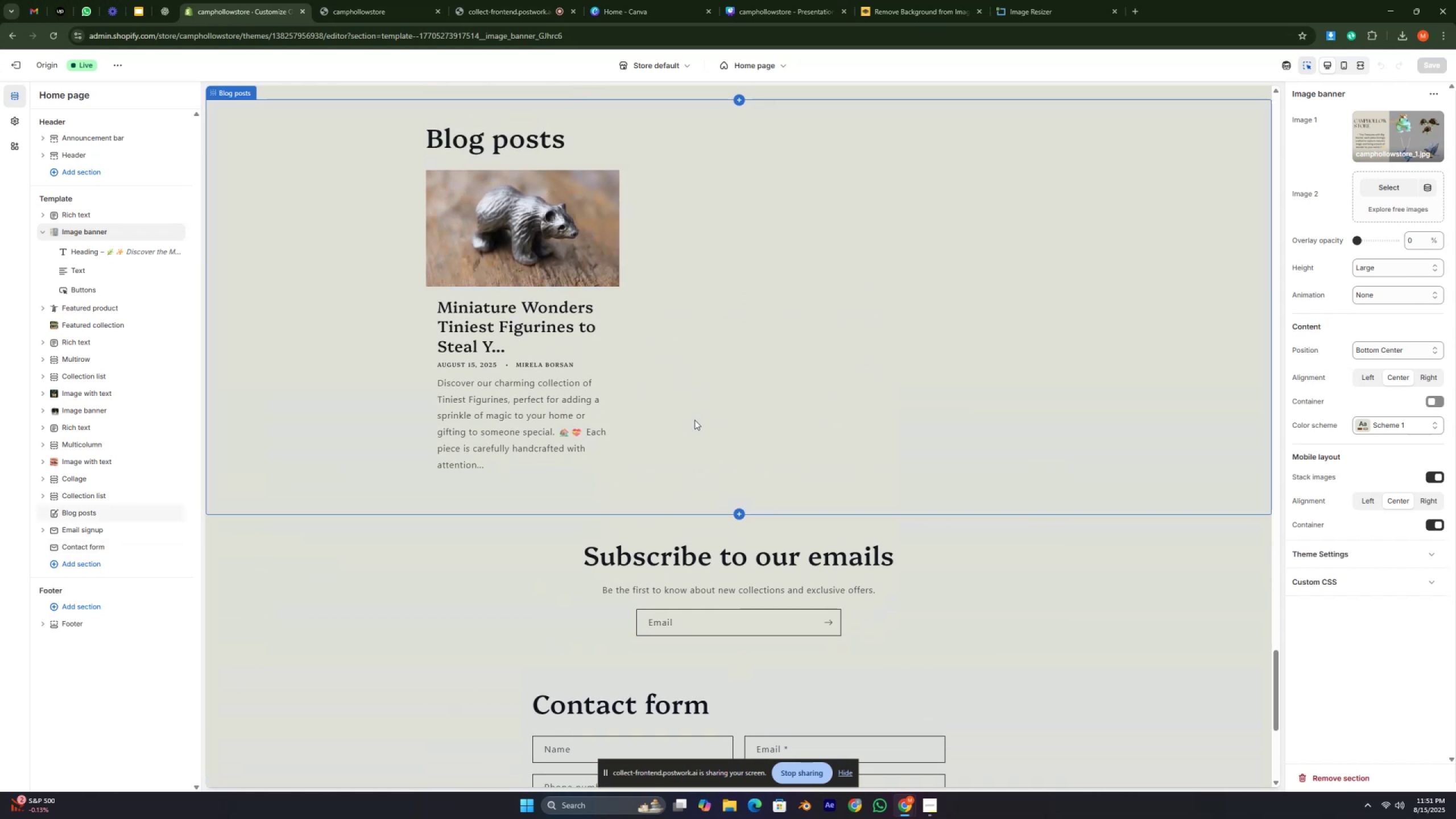 
key(Control+ControlLeft)
 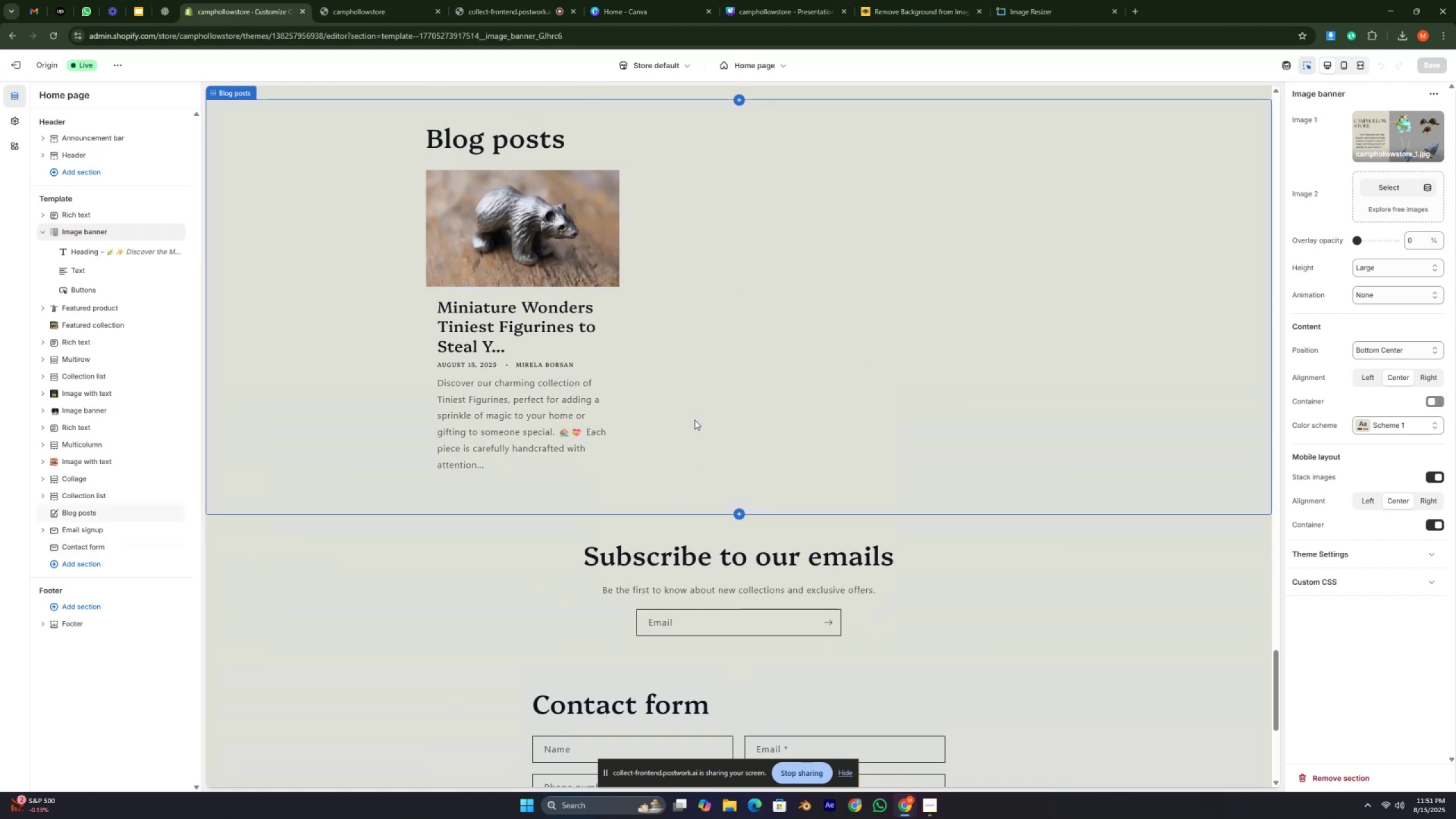 
key(Control+ControlLeft)
 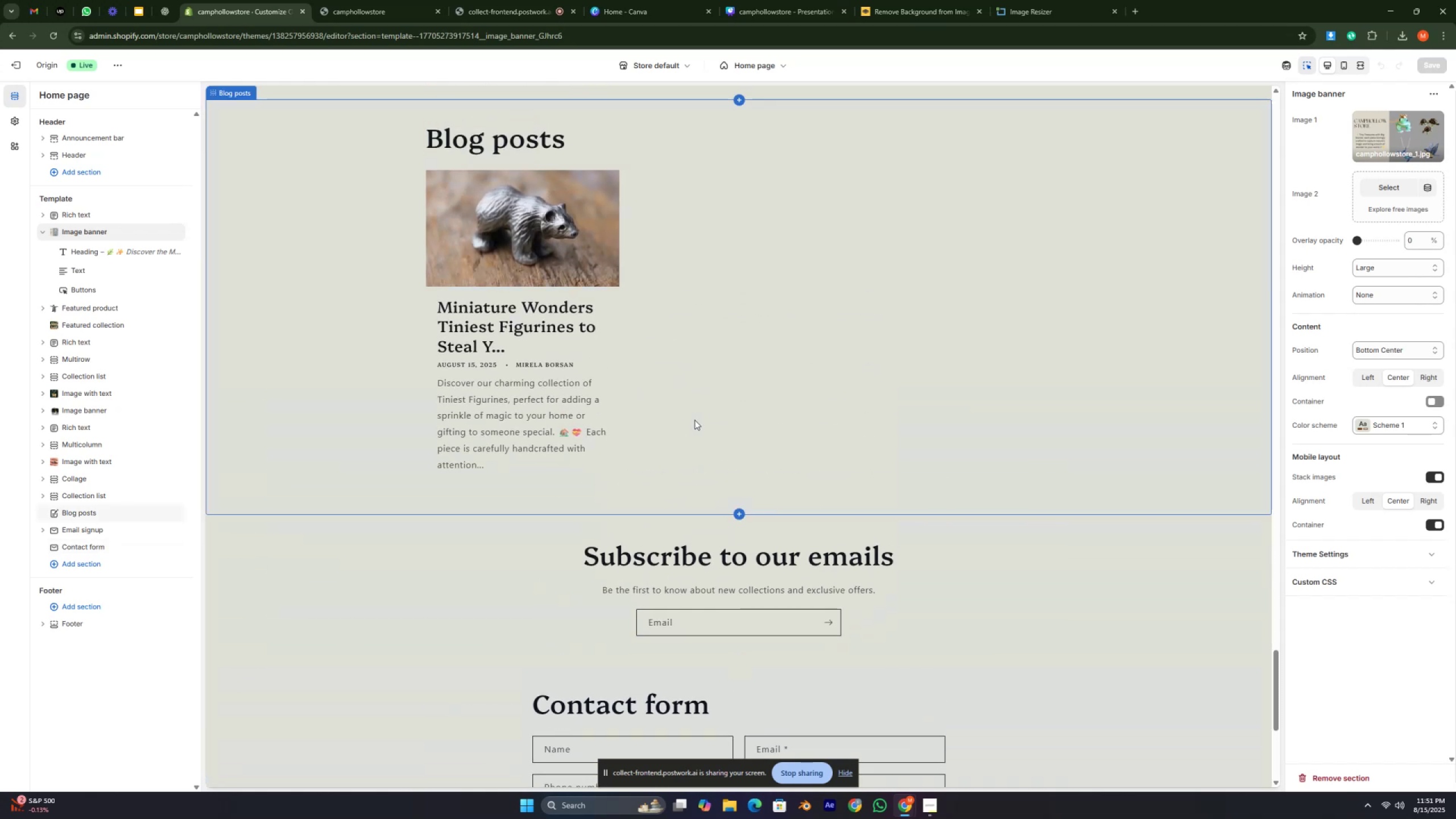 
key(Control+ControlLeft)
 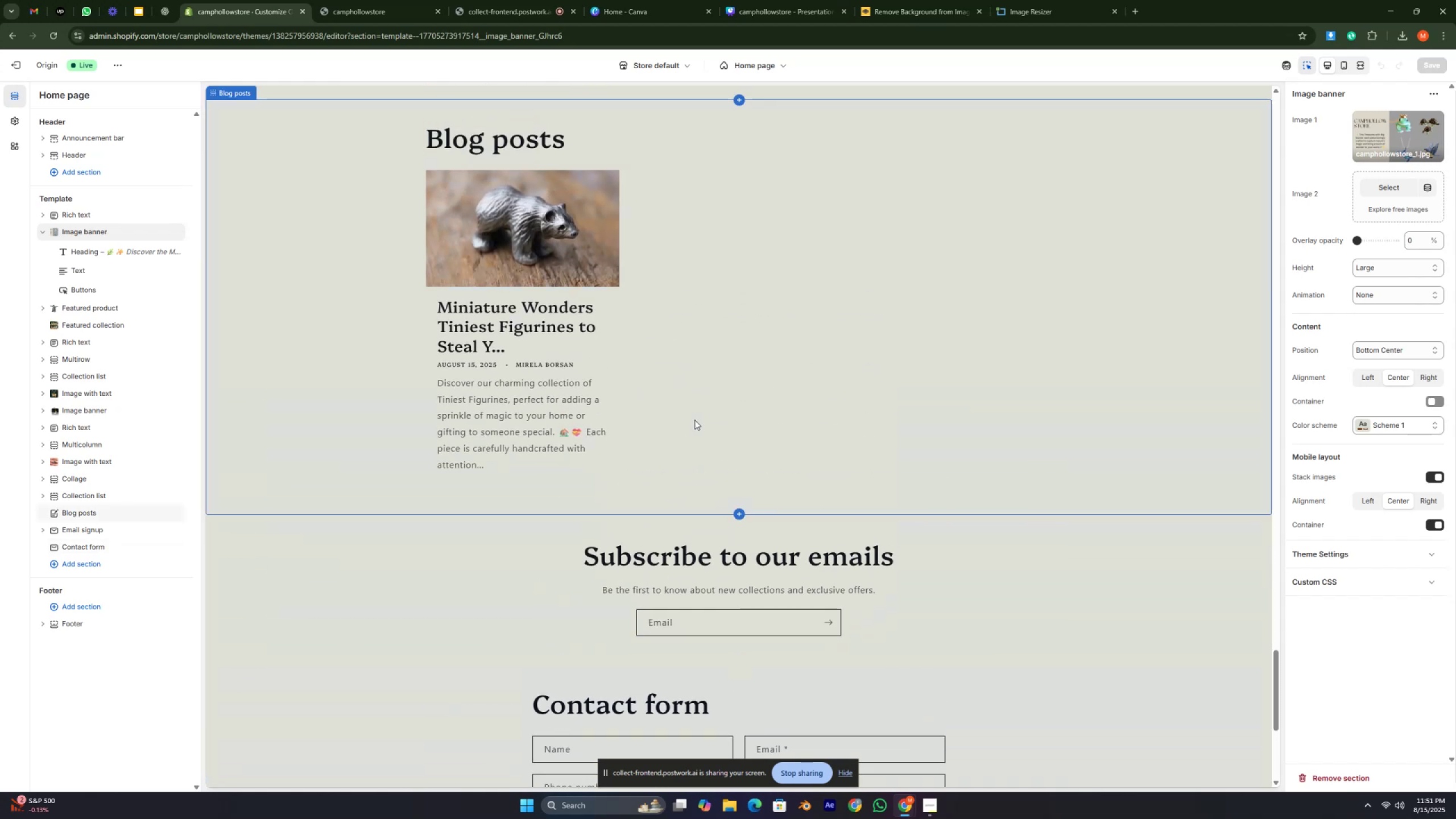 
key(Control+ControlLeft)
 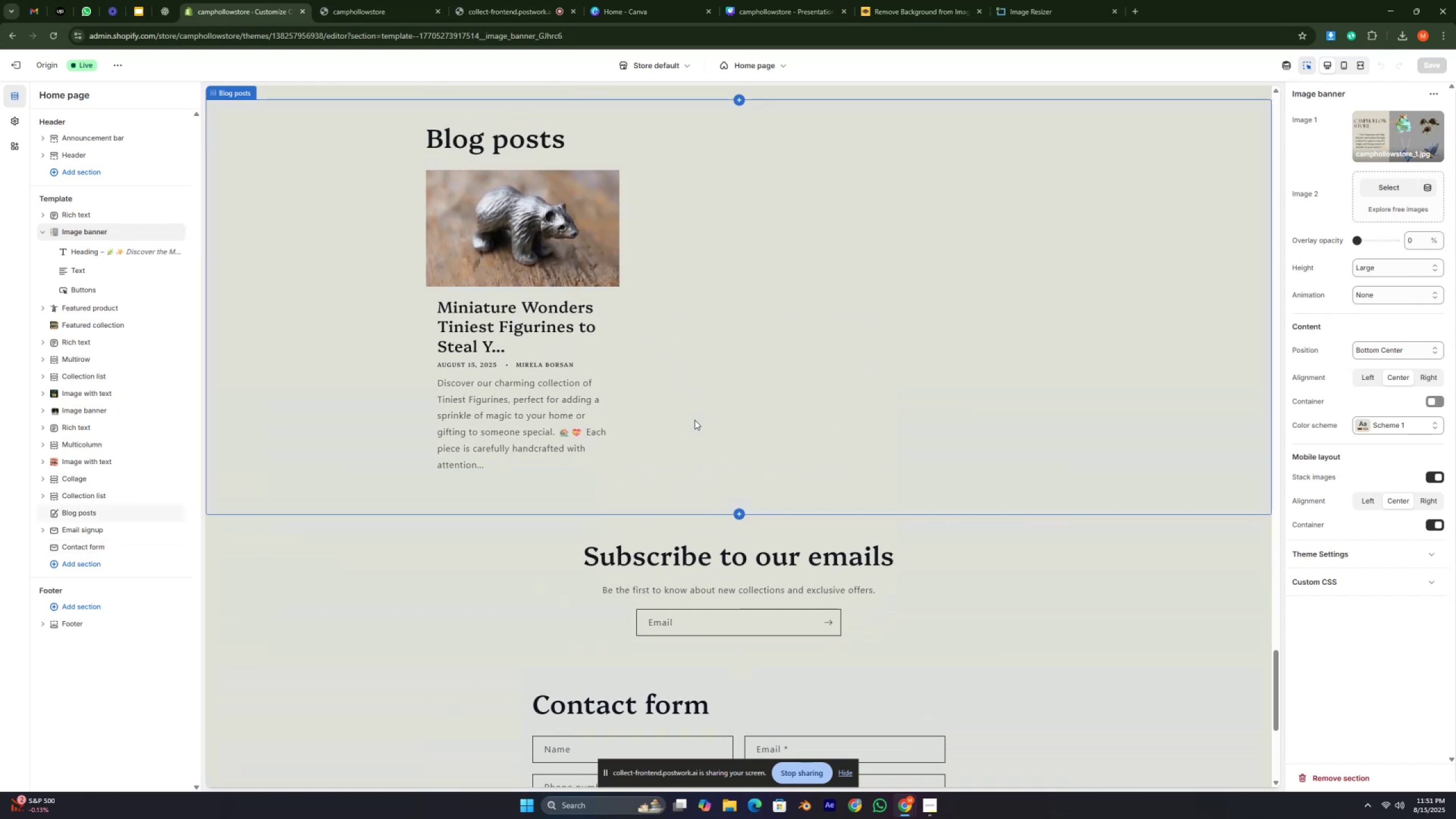 
key(Control+ControlLeft)
 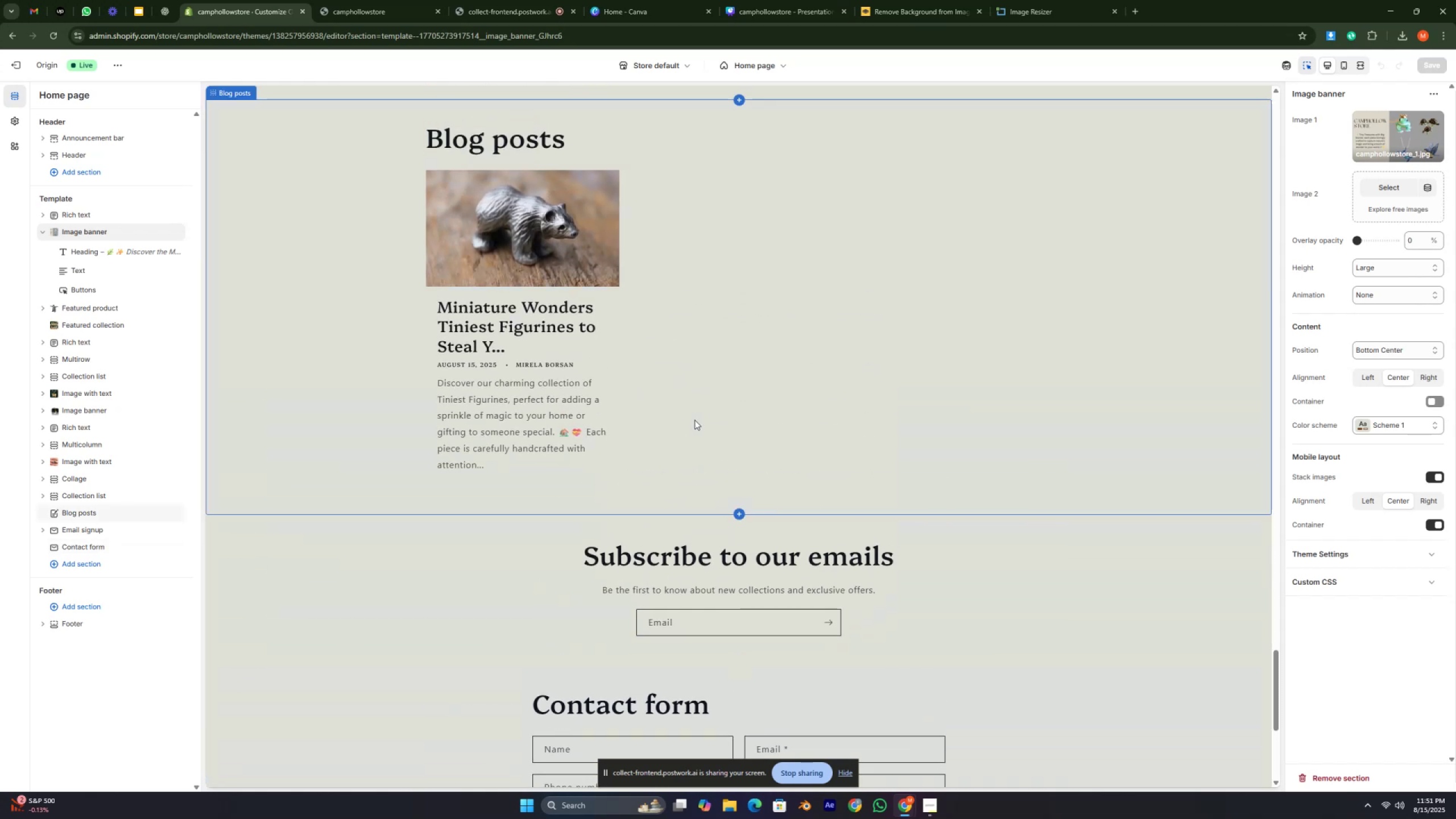 
key(Control+ControlLeft)
 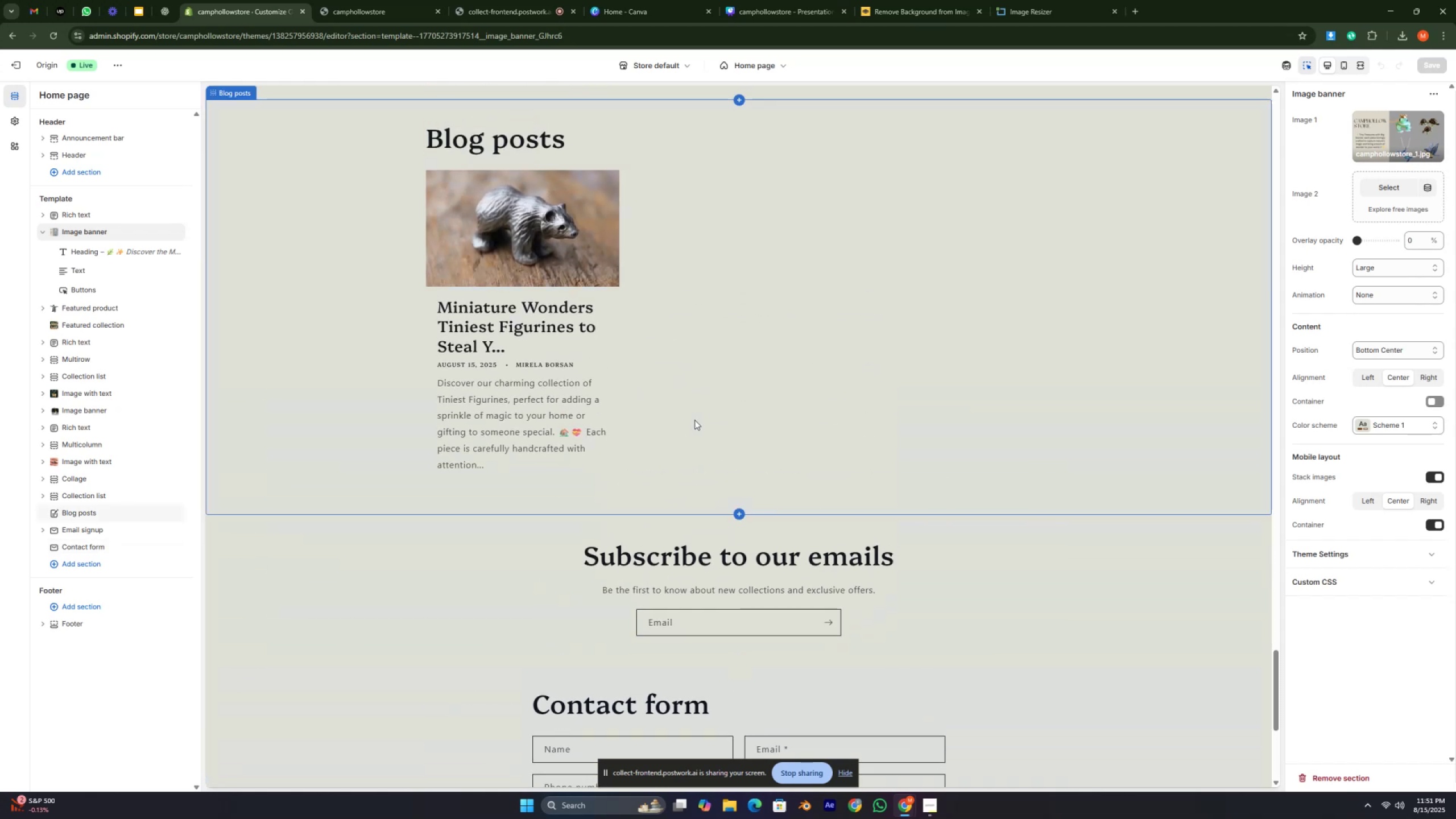 
key(Control+ControlLeft)
 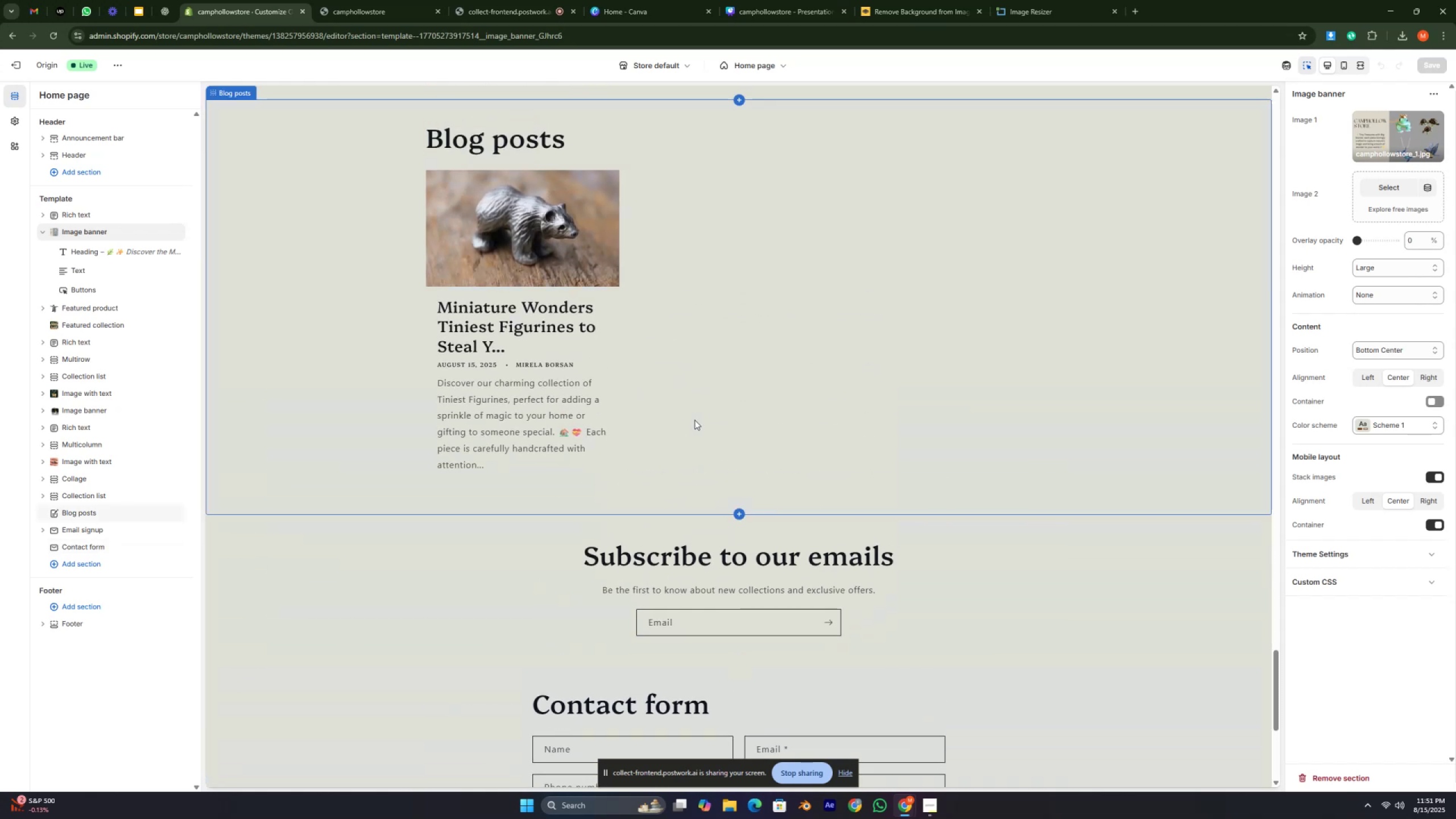 
key(Control+ControlLeft)
 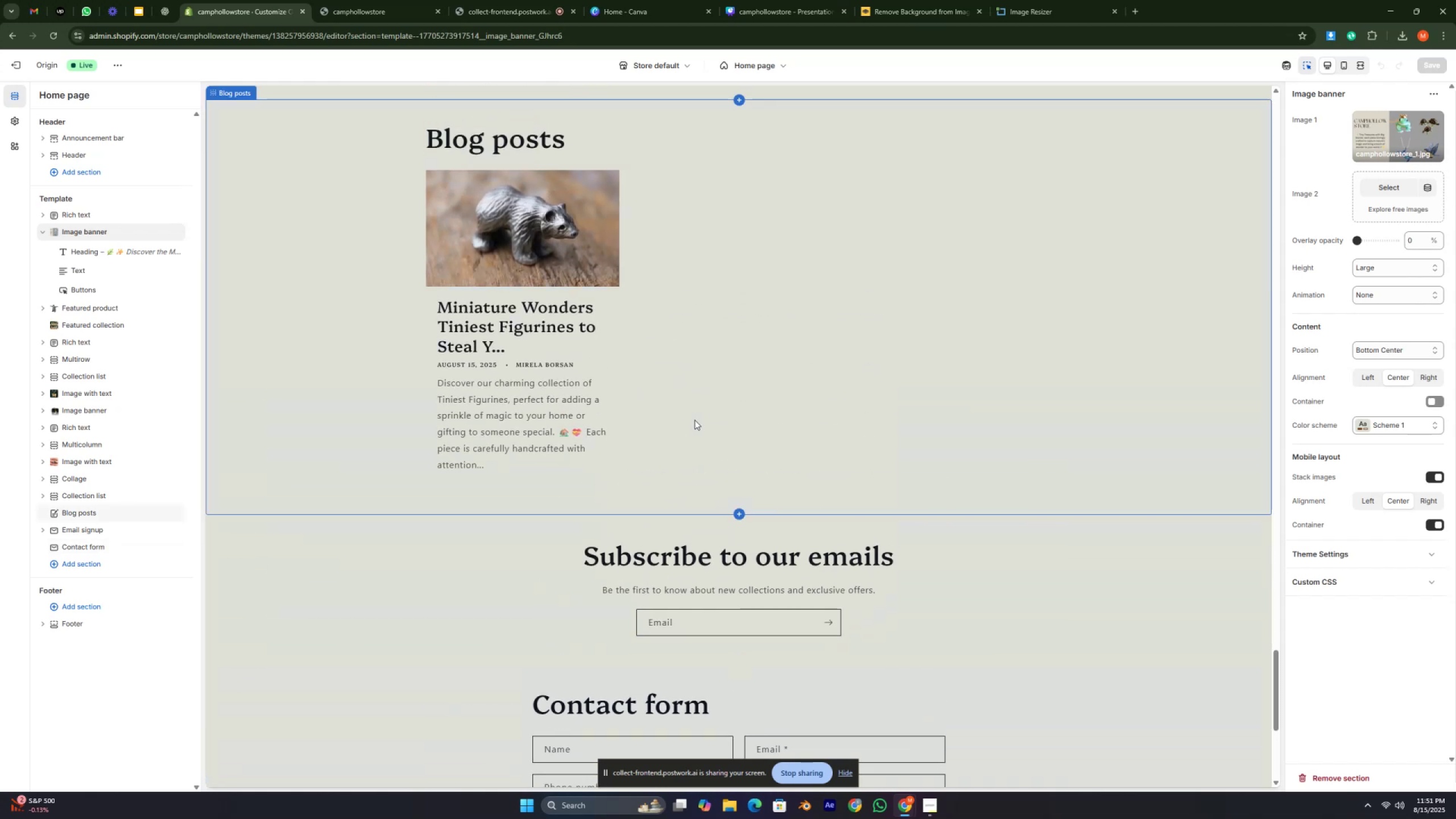 
key(Control+ControlLeft)
 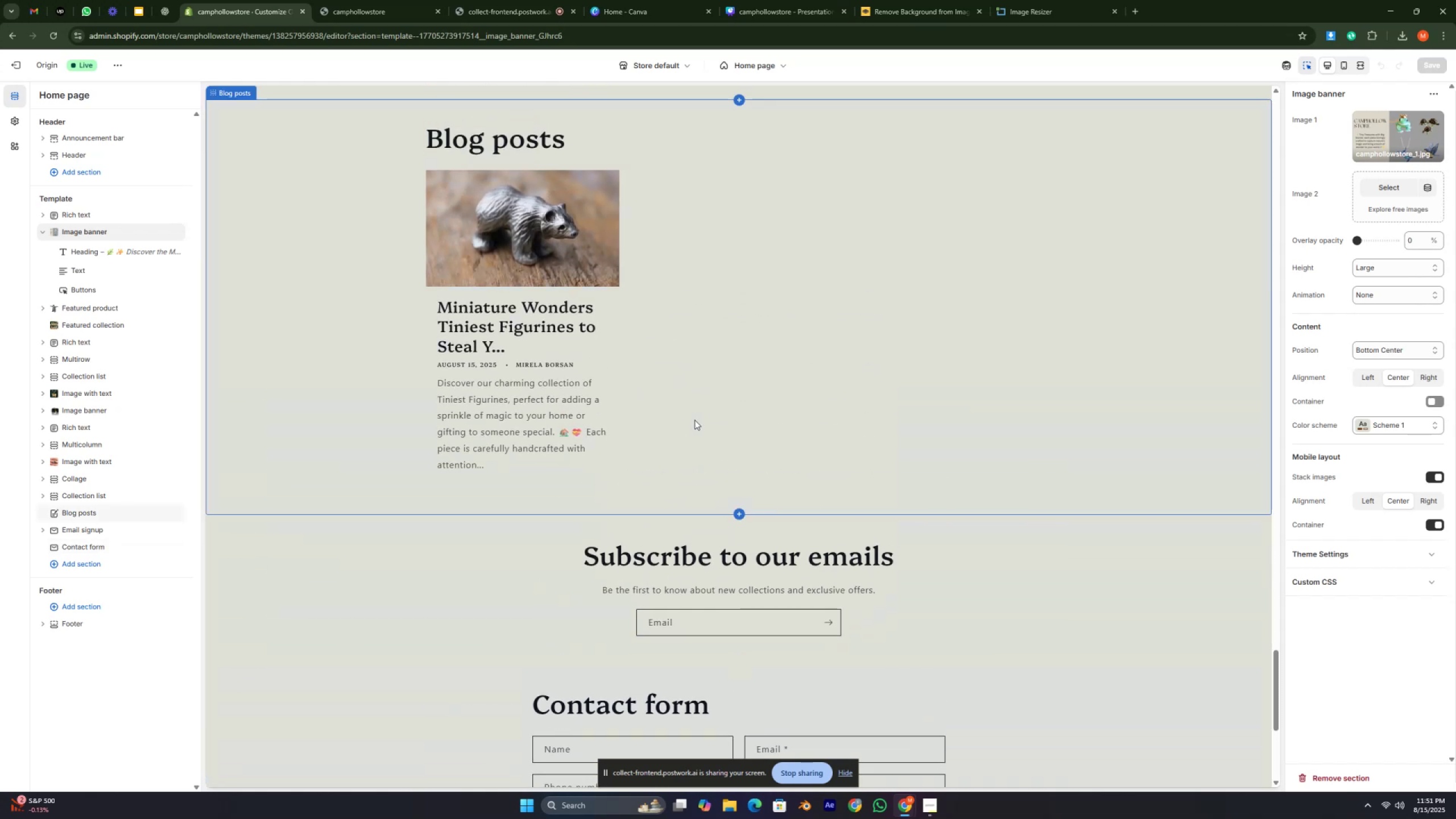 
key(Control+ControlLeft)
 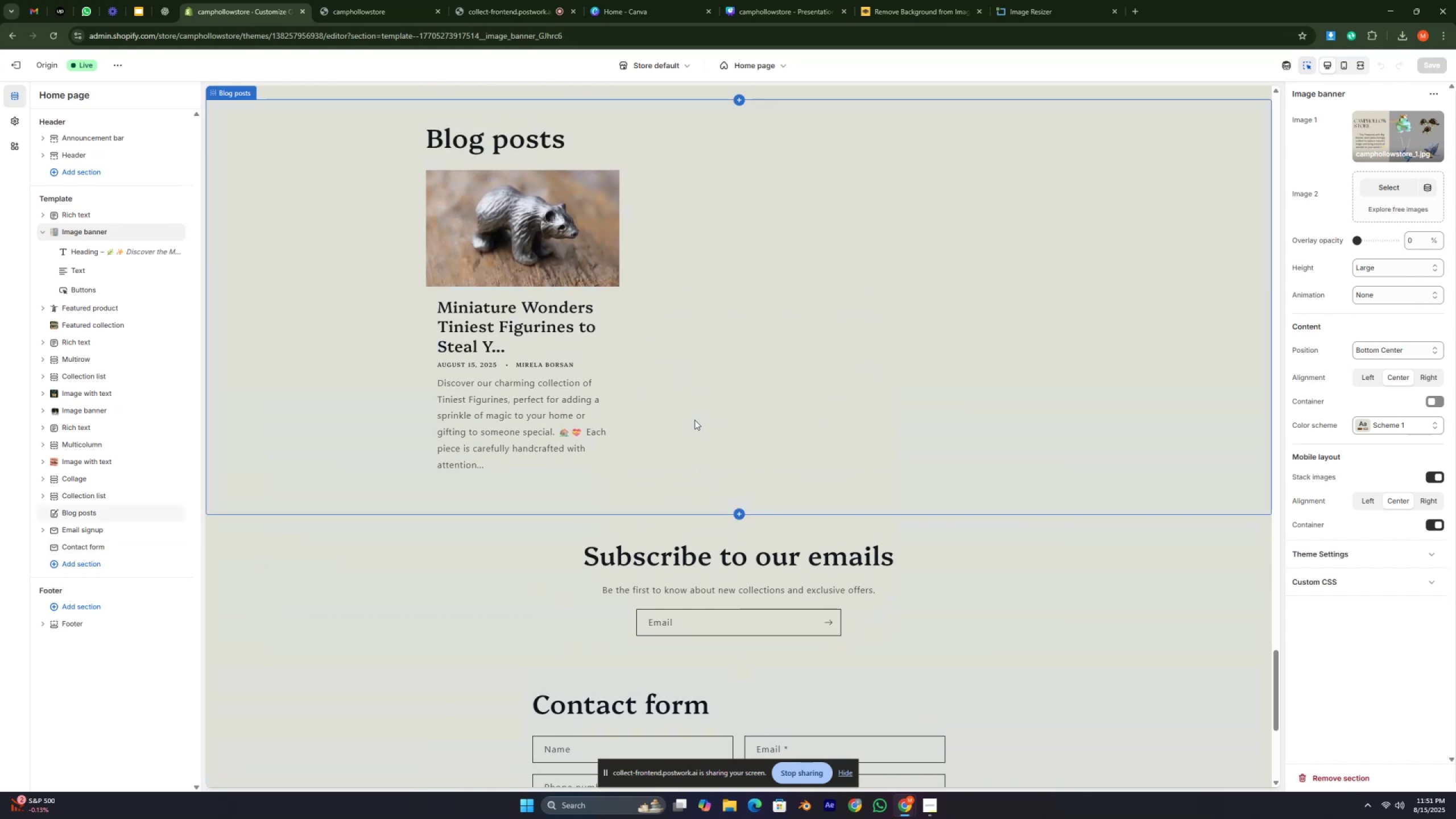 
scroll: coordinate [694, 420], scroll_direction: up, amount: 6.0
 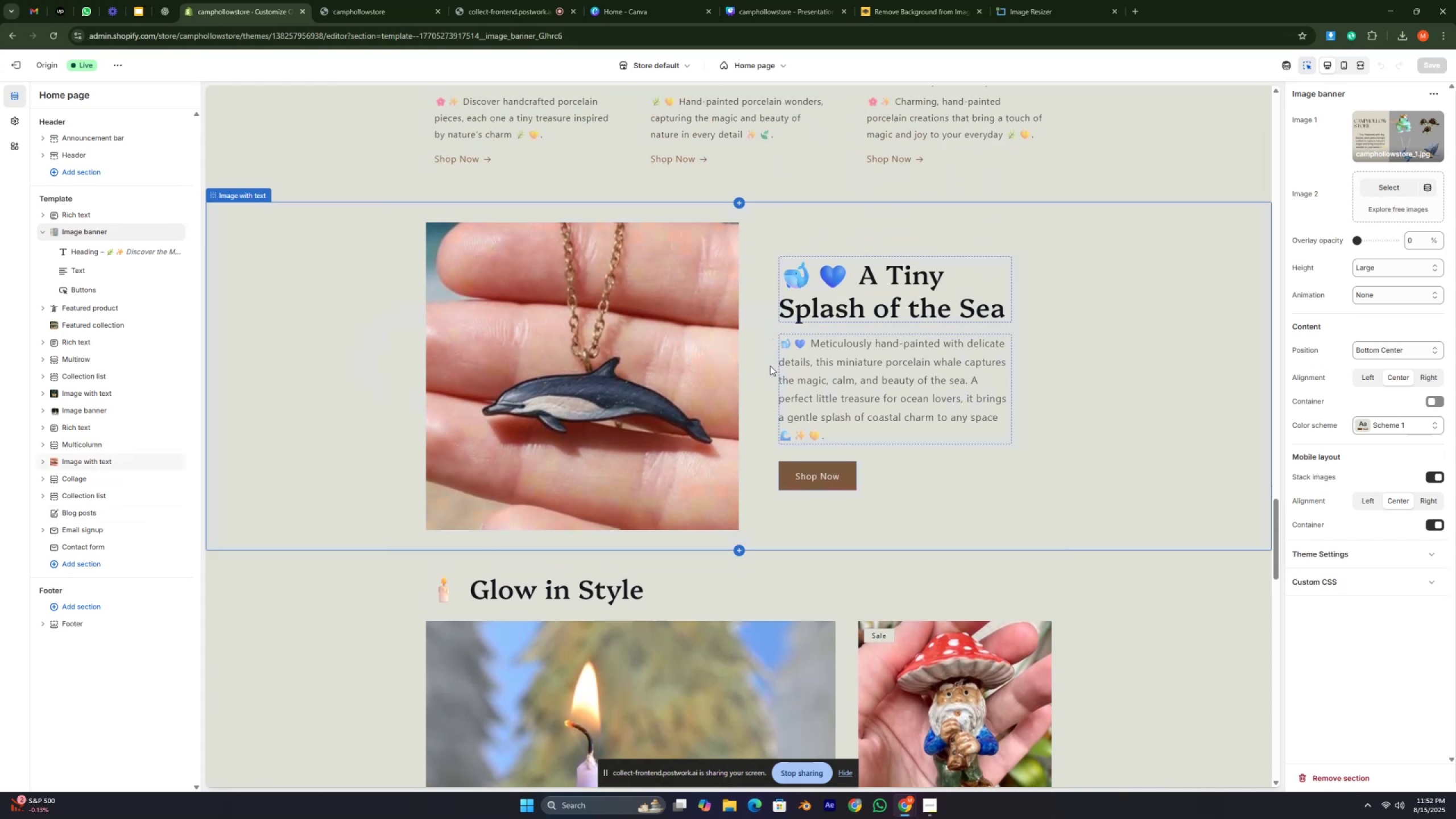 
wait(12.96)
 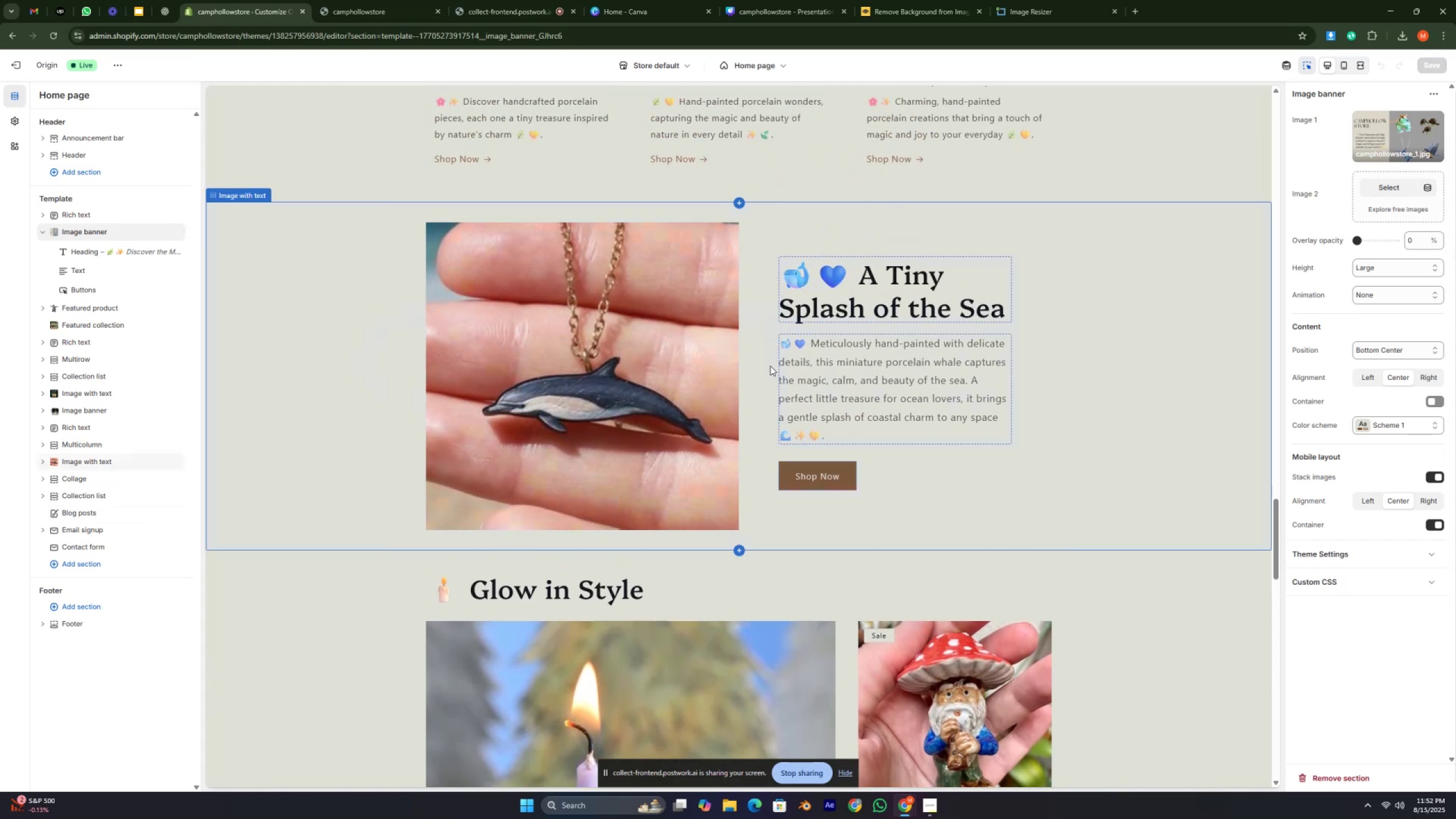 
scroll: coordinate [825, 379], scroll_direction: down, amount: 1.0
 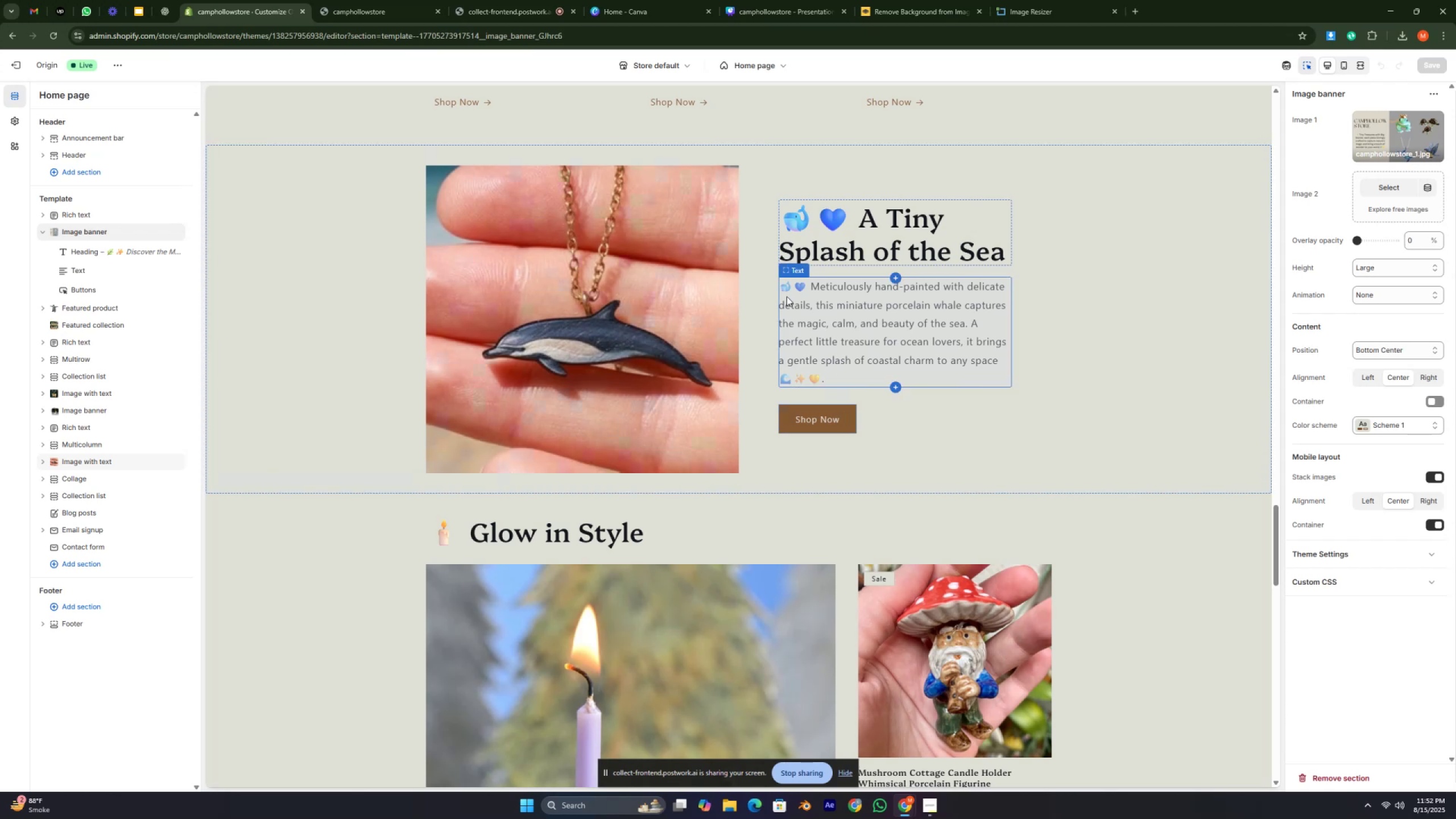 
wait(28.44)
 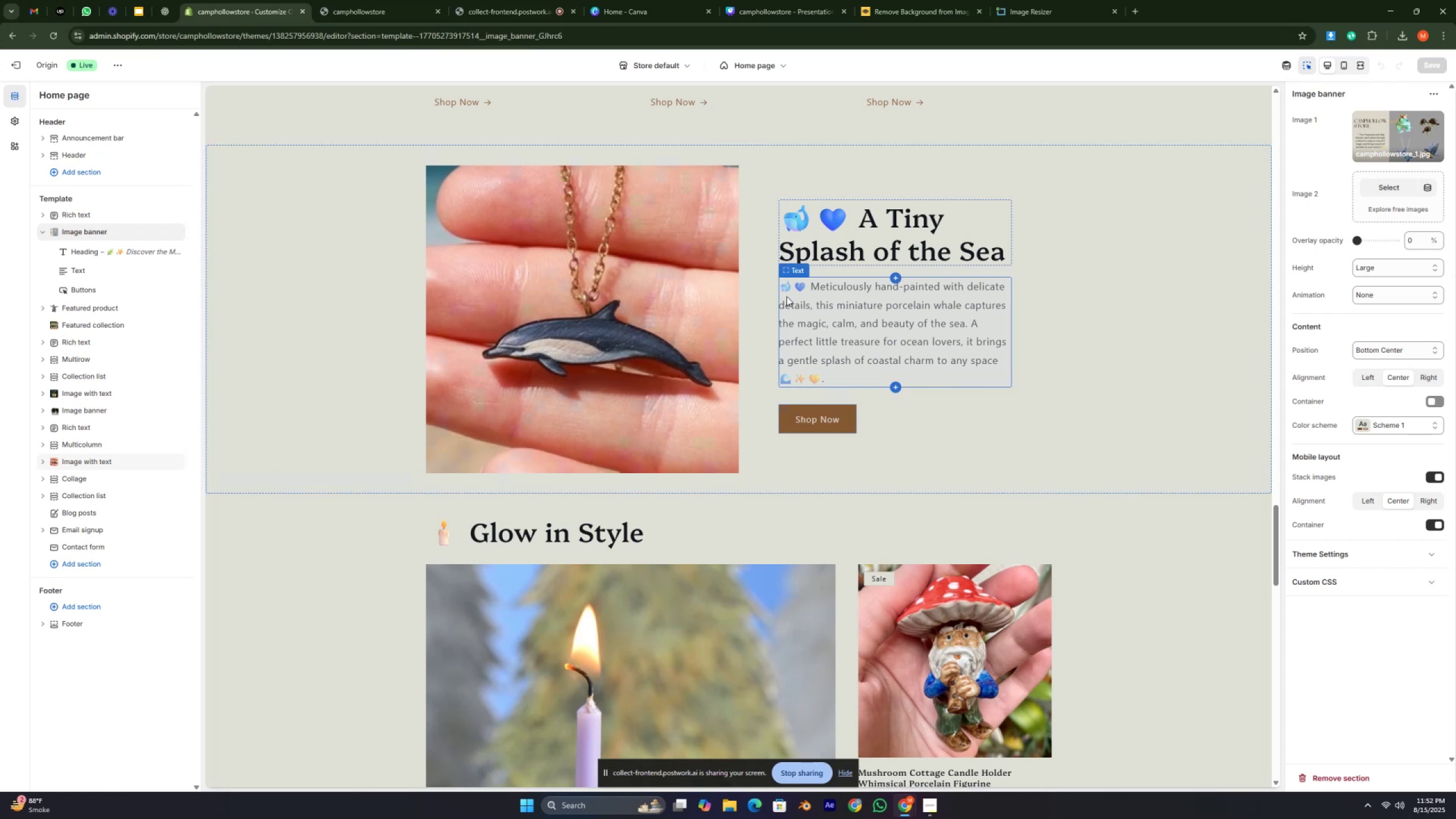 
scroll: coordinate [787, 296], scroll_direction: up, amount: 5.0
 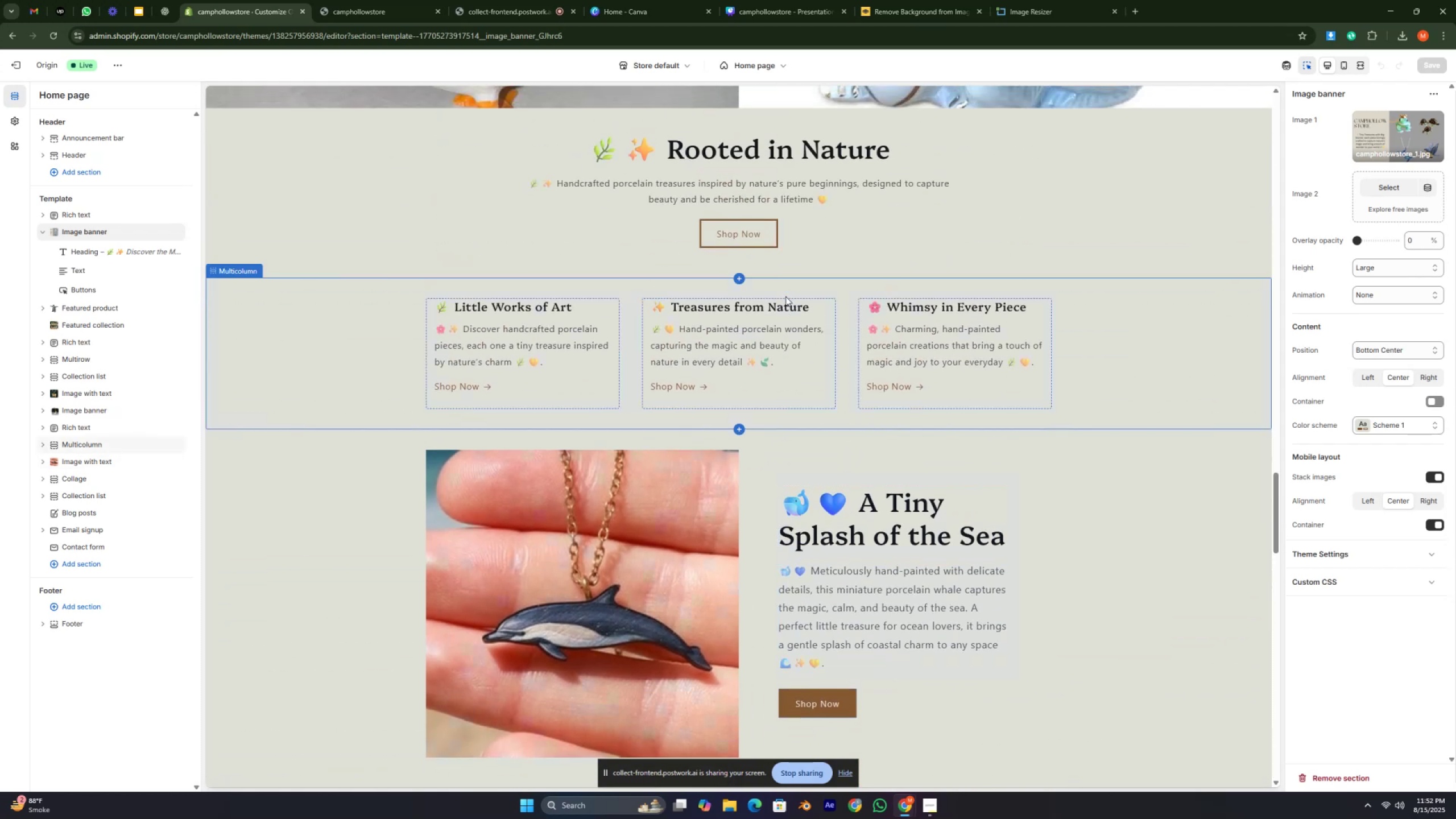 
wait(8.73)
 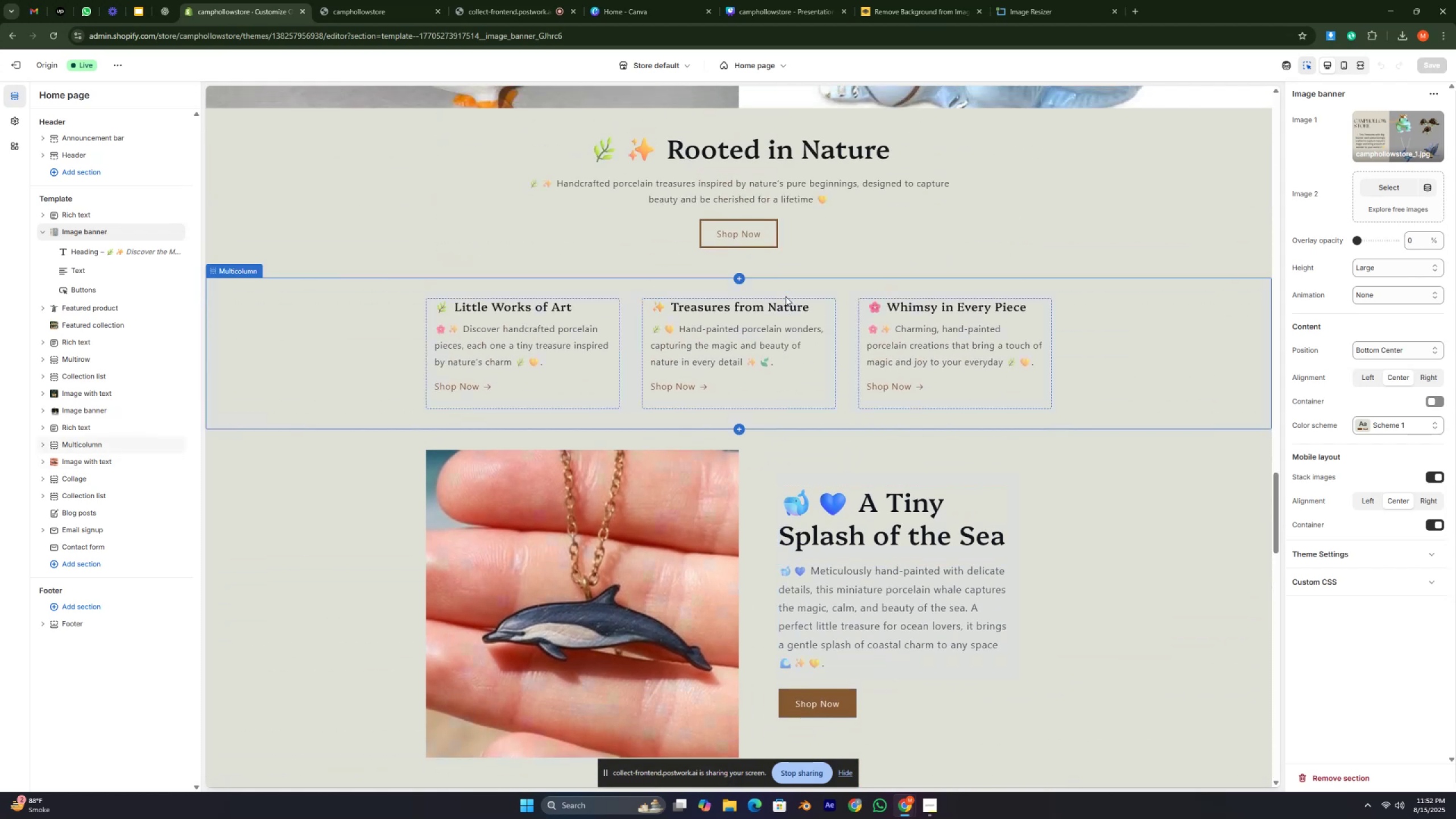 
scroll: coordinate [781, 304], scroll_direction: down, amount: 2.0
 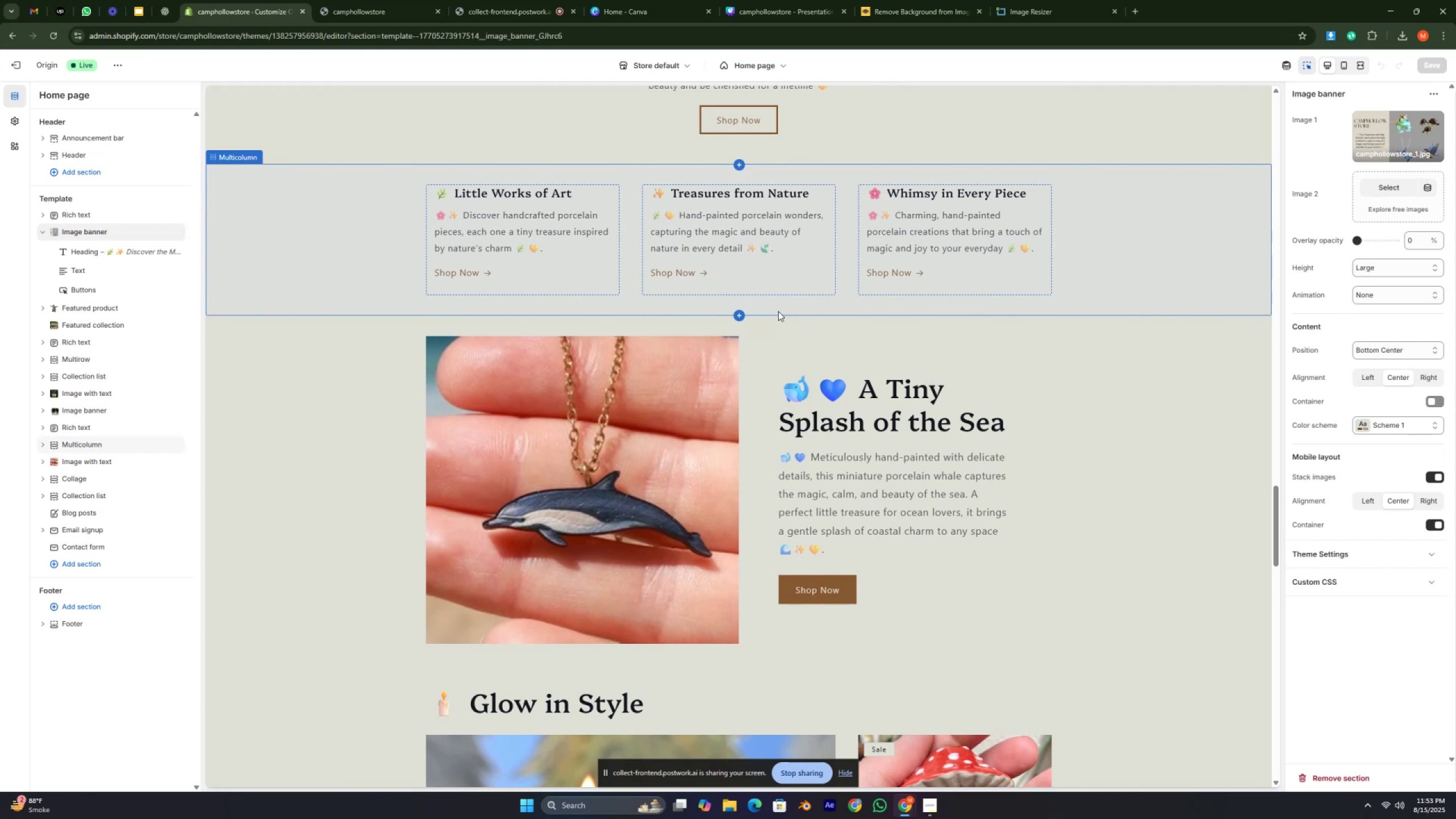 
wait(33.24)
 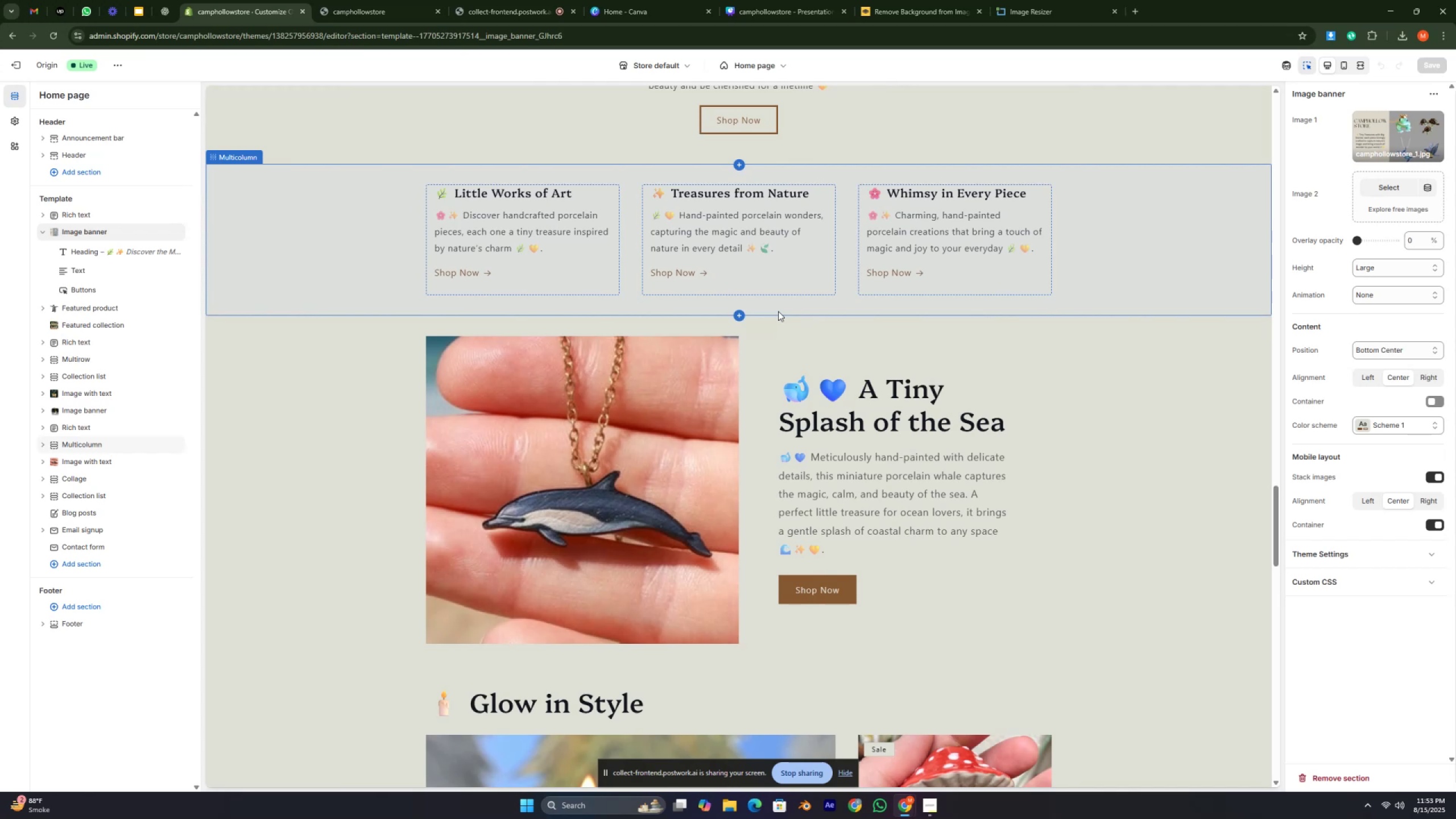 
key(Control+ControlRight)
 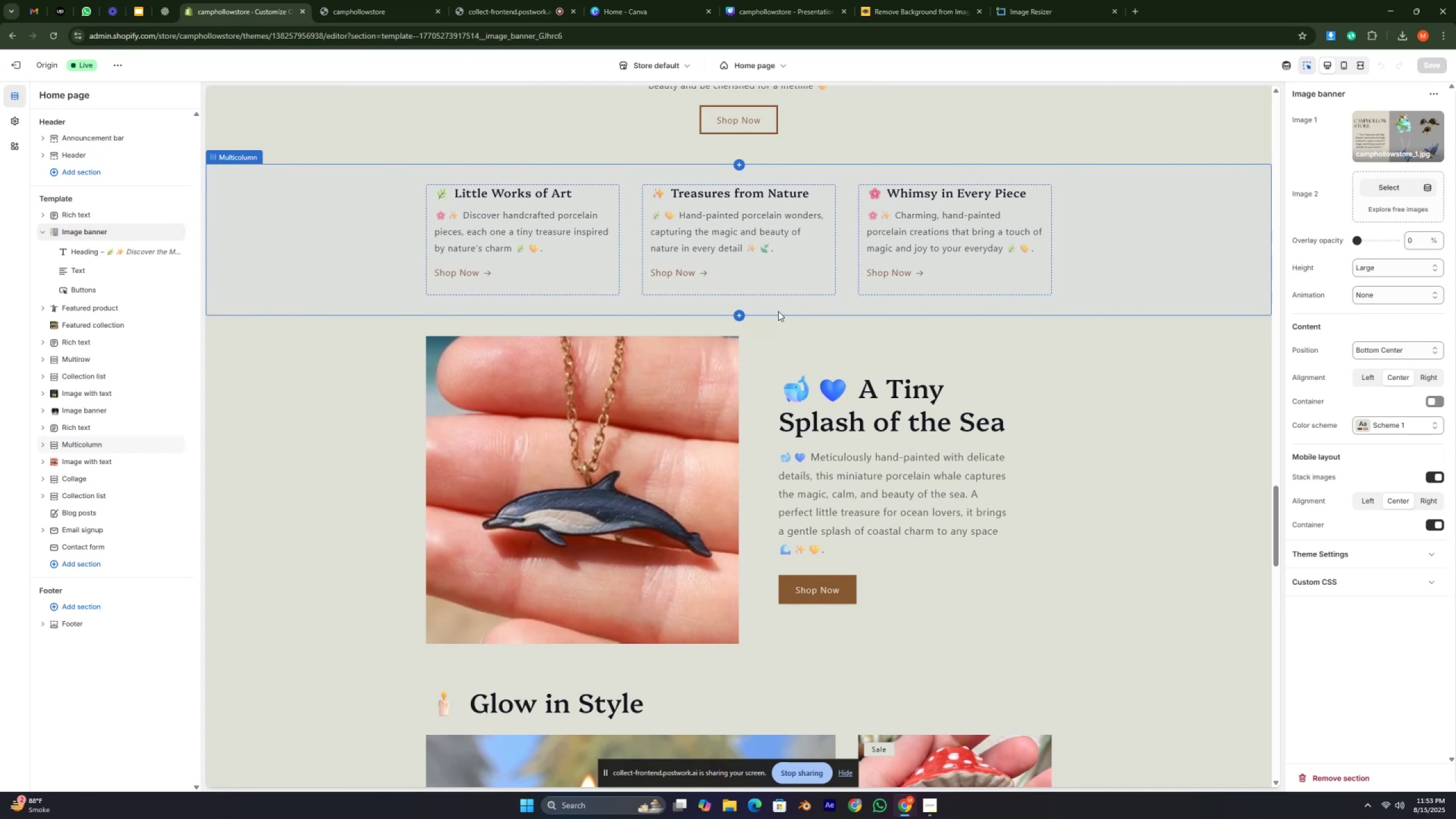 
key(Control+ControlRight)
 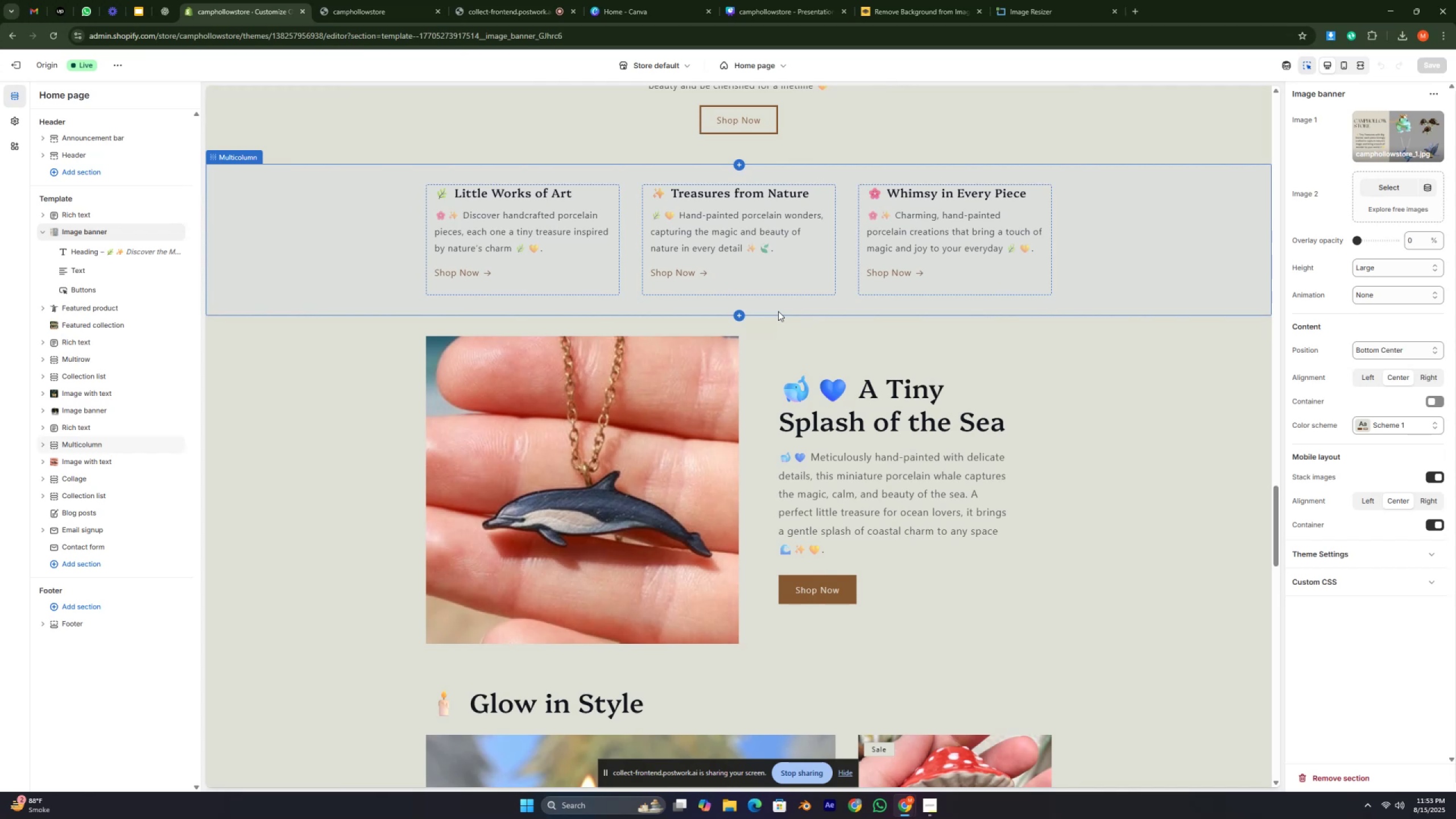 
key(Control+ControlRight)
 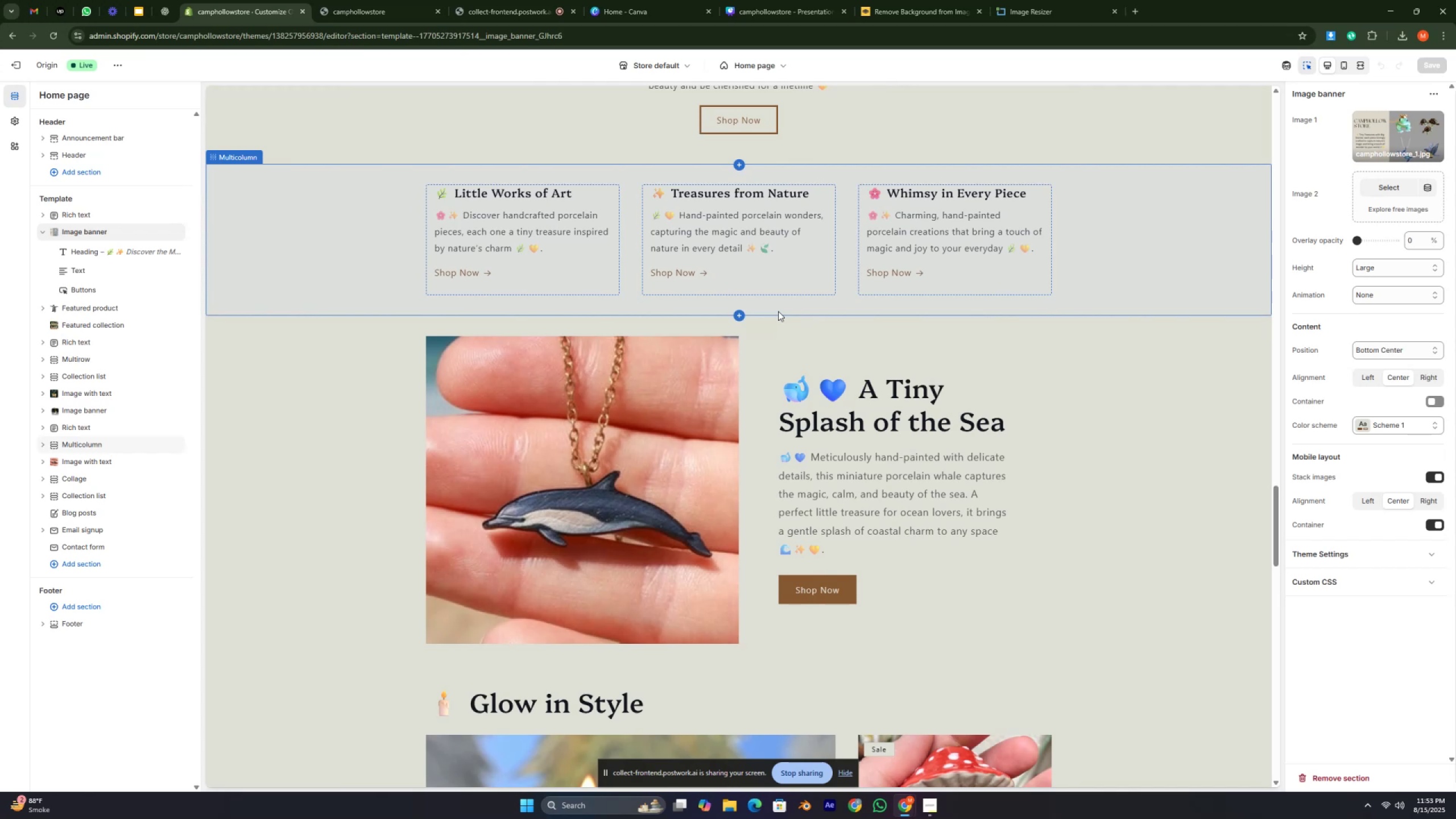 
key(Control+ControlRight)
 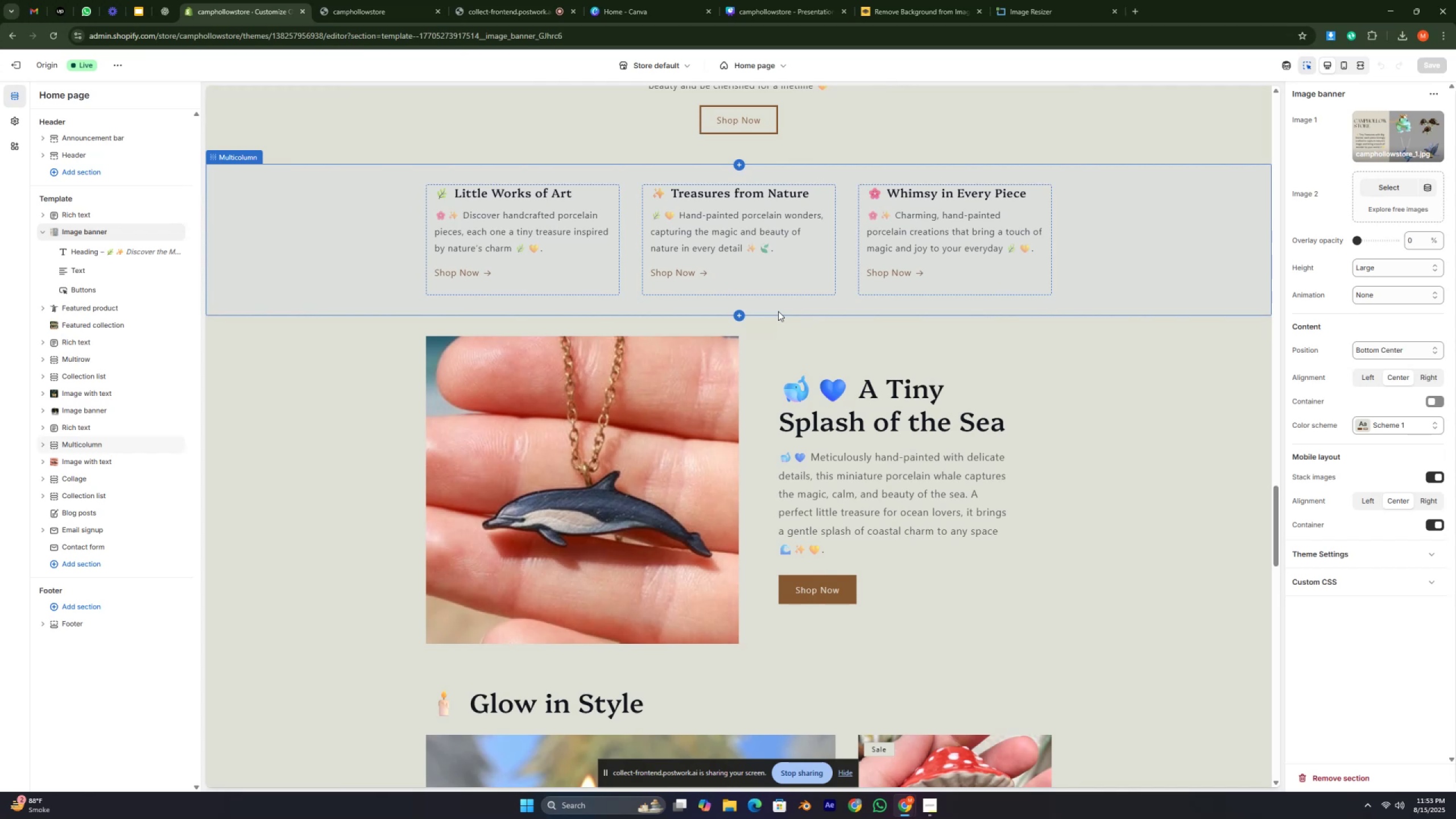 
key(Control+ControlRight)
 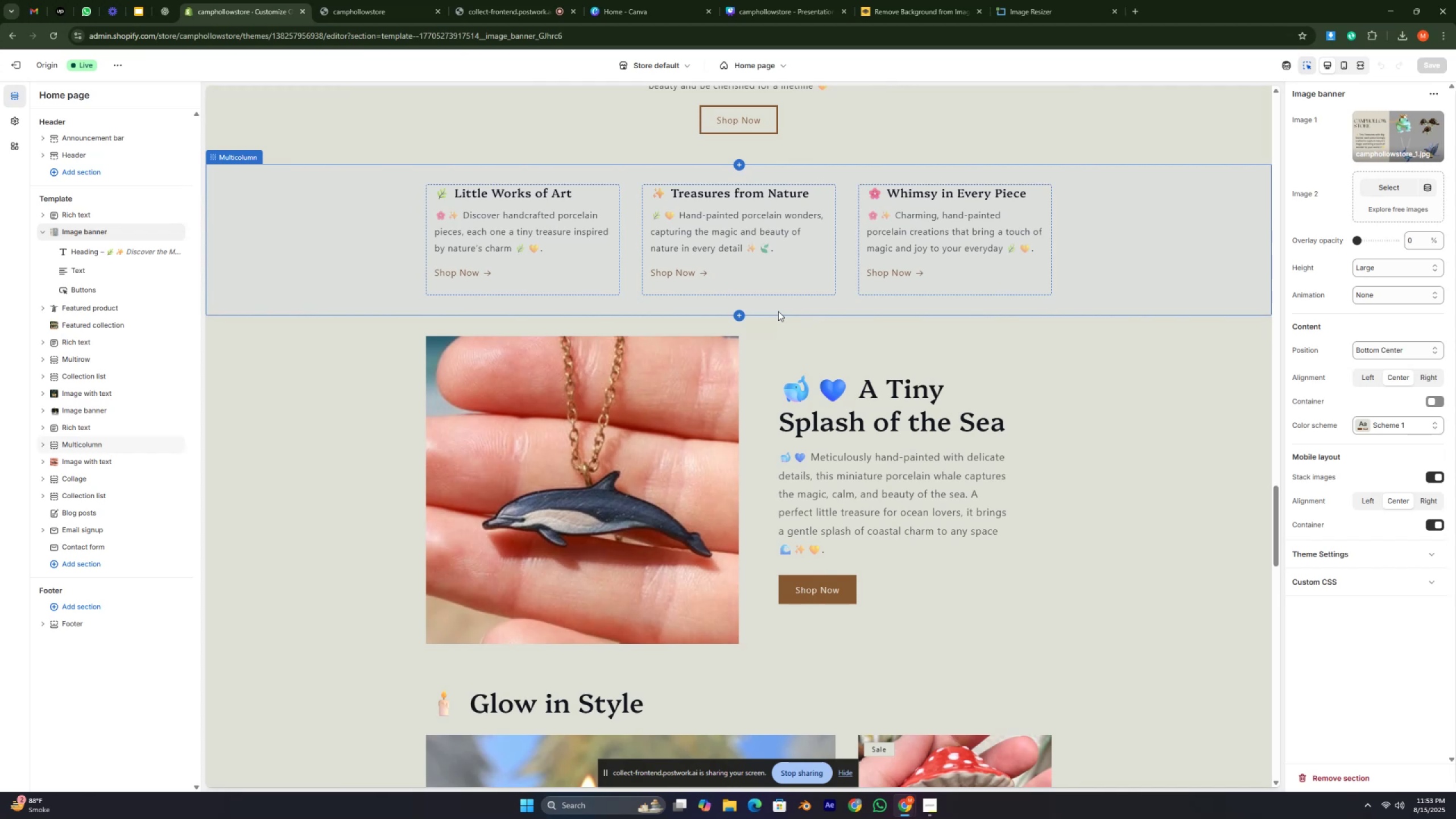 
key(Control+ControlRight)
 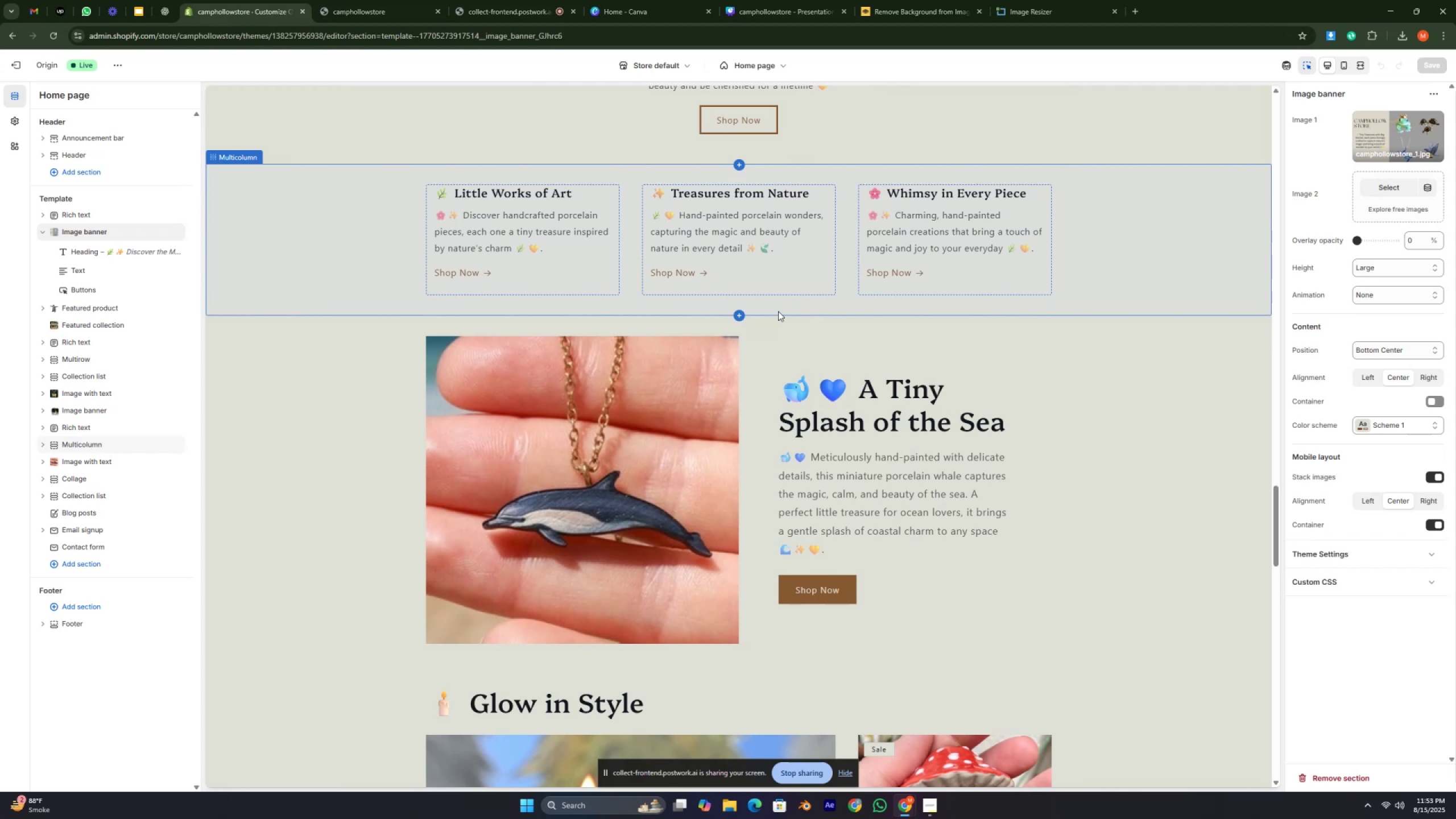 
key(Control+ControlRight)
 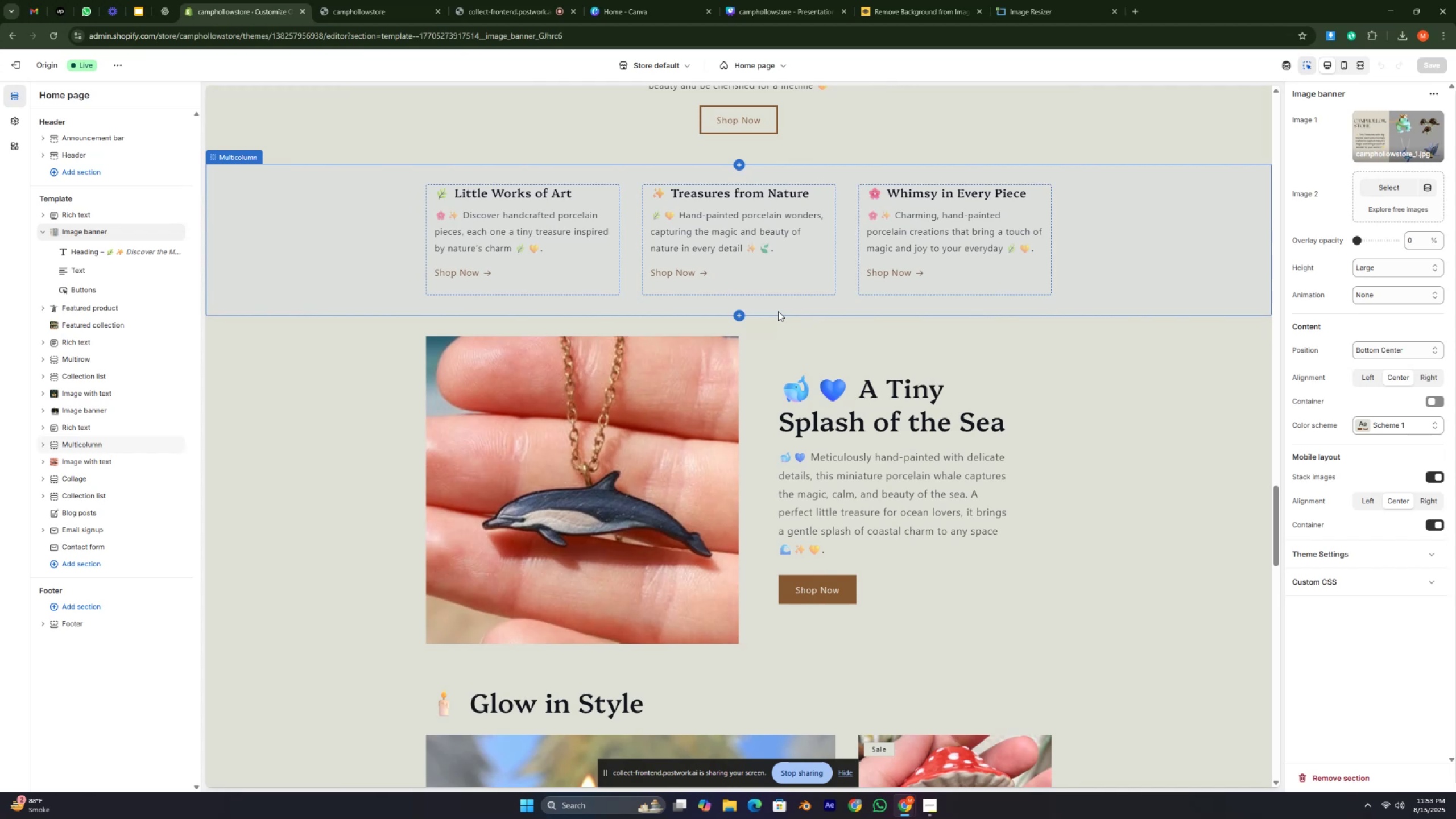 
key(Control+ControlRight)
 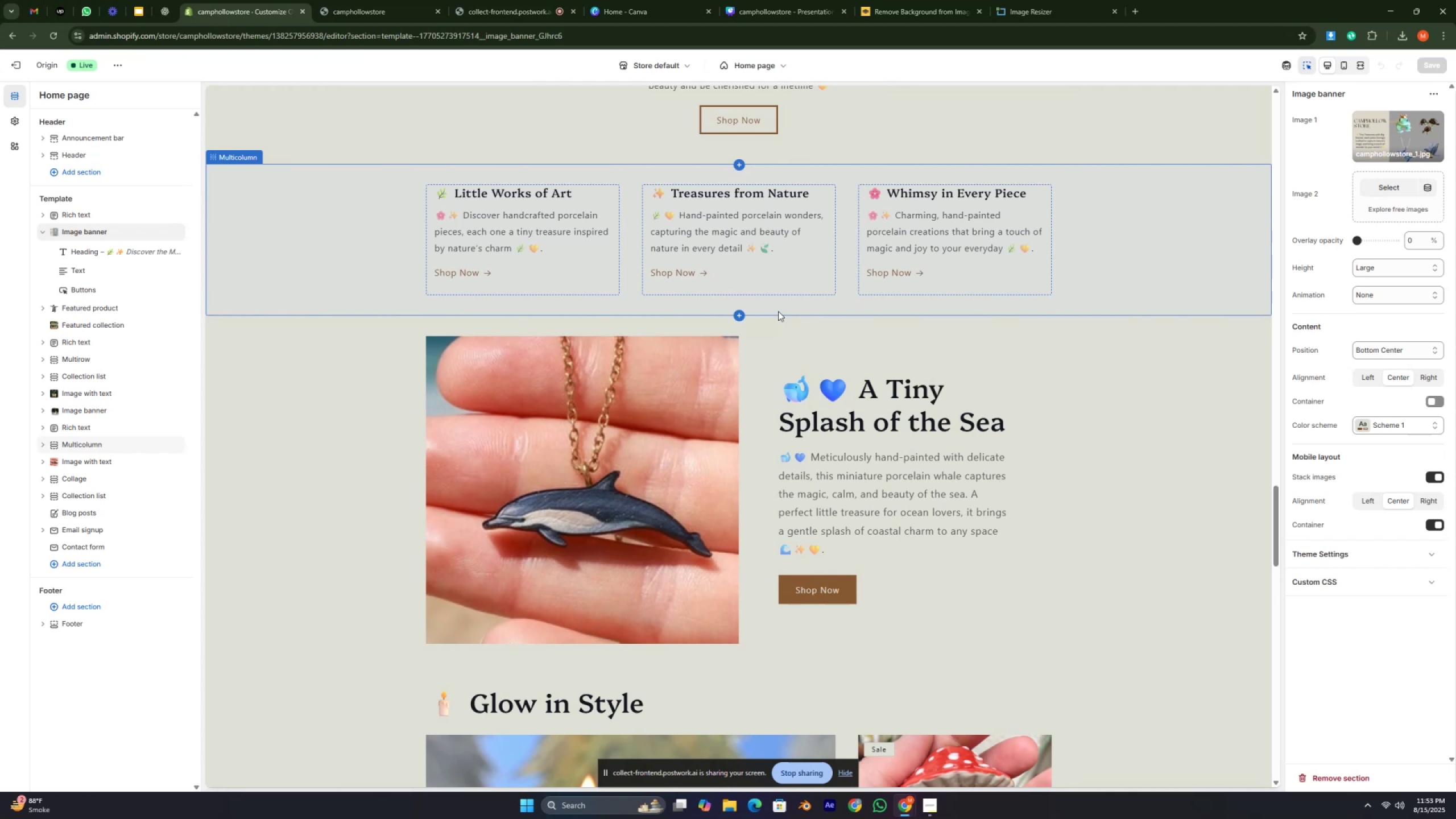 
key(Control+ControlRight)
 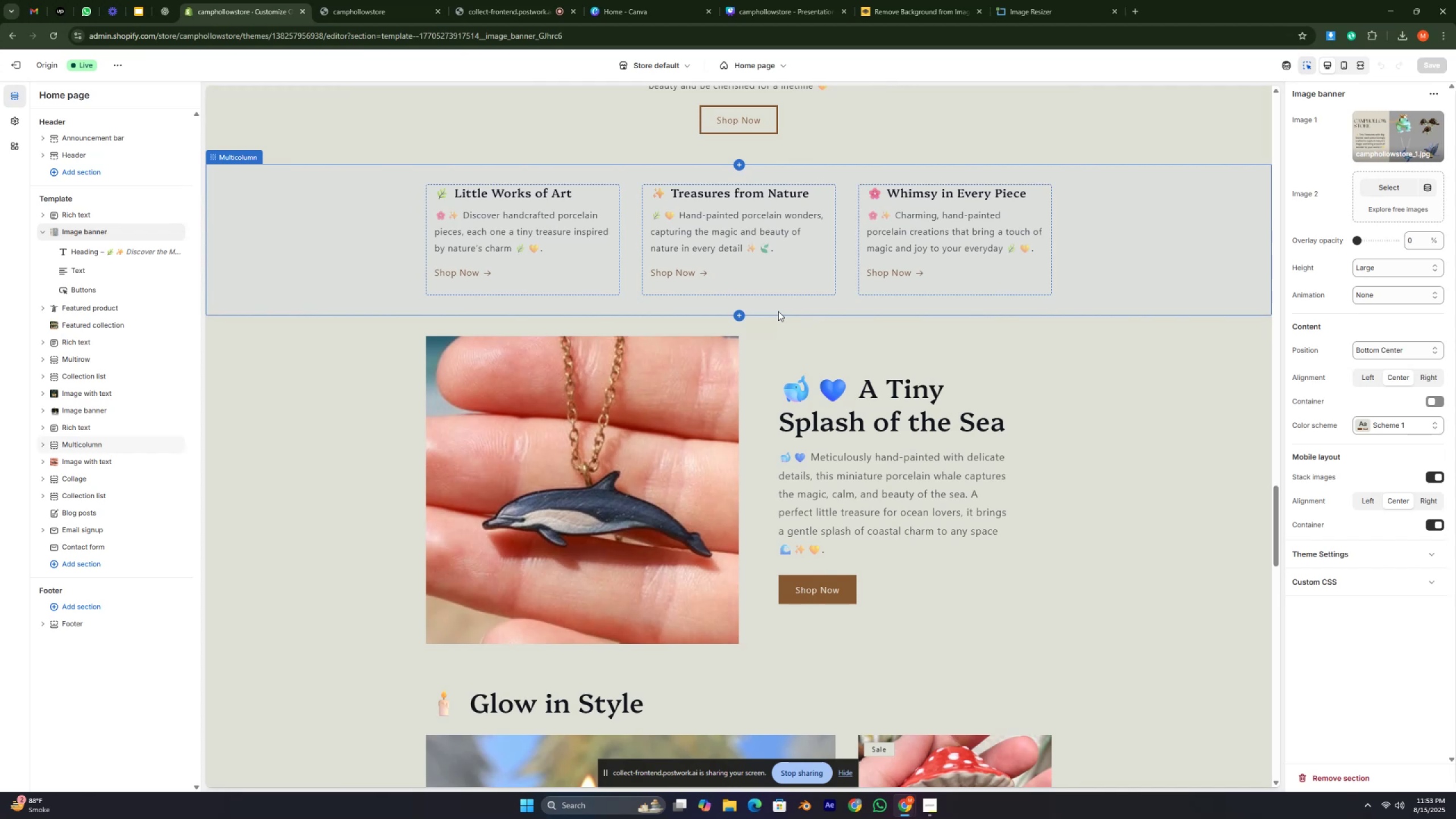 
key(Control+ControlRight)
 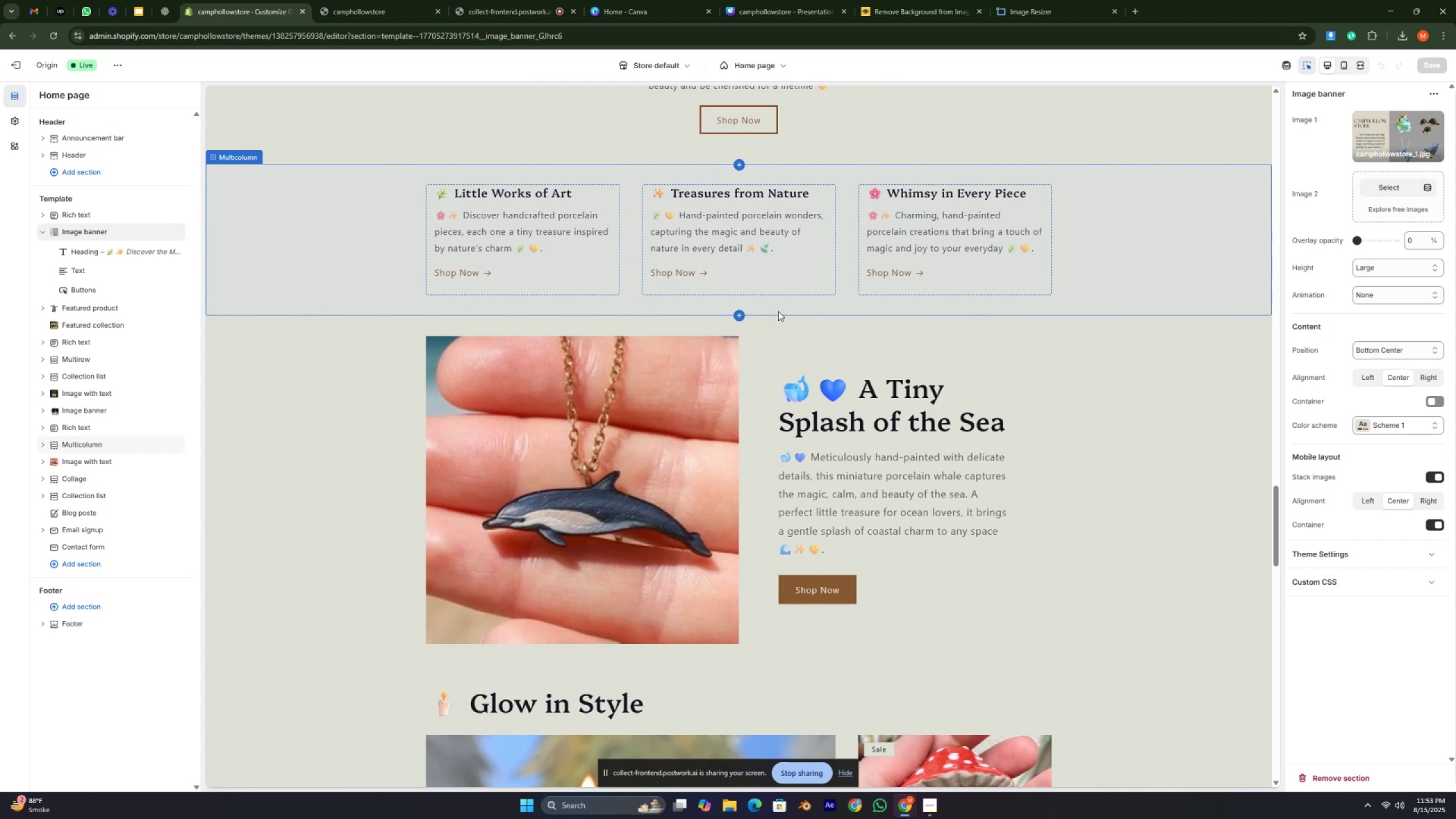 
key(Control+ControlRight)
 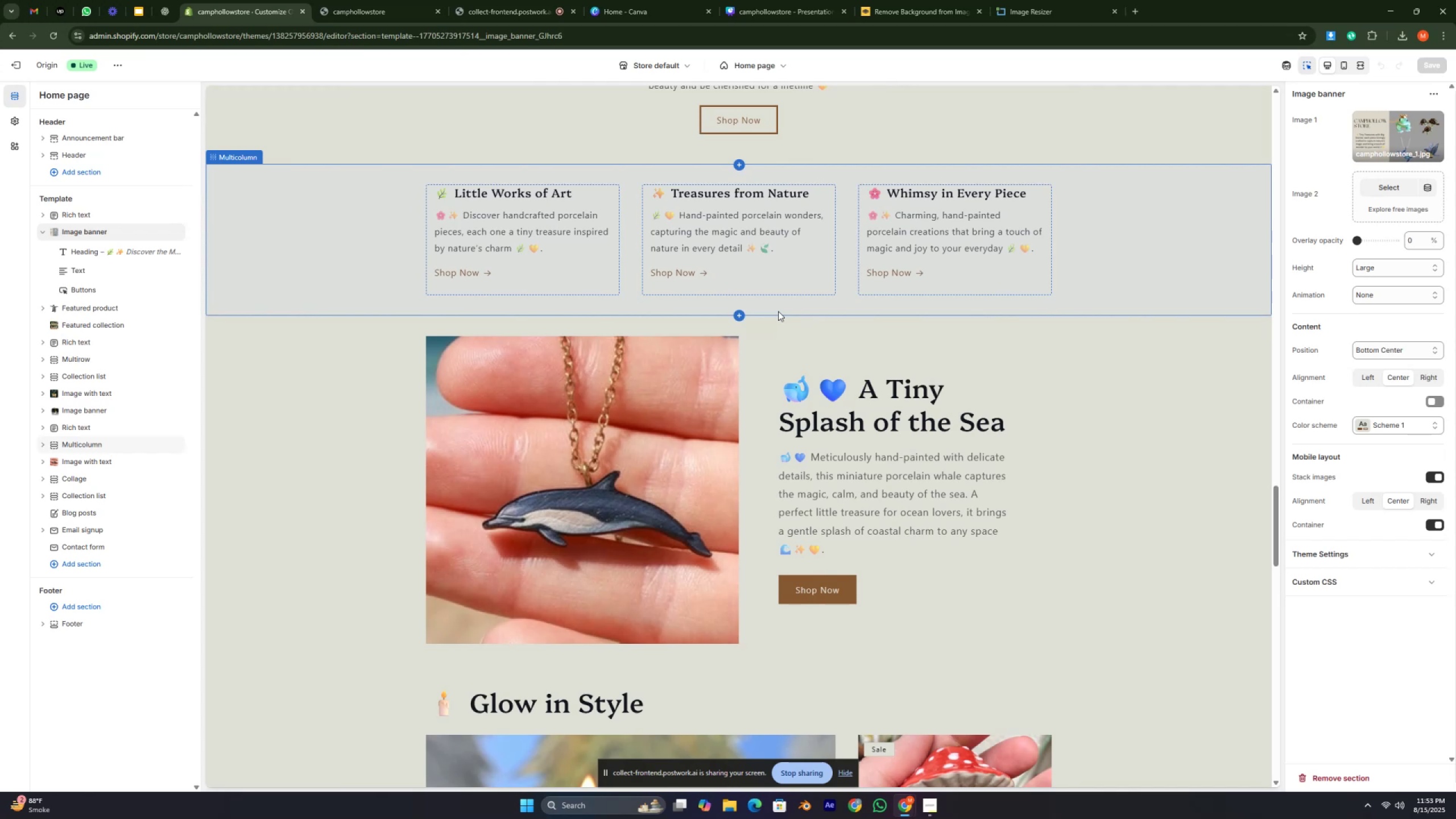 
key(Control+ControlRight)
 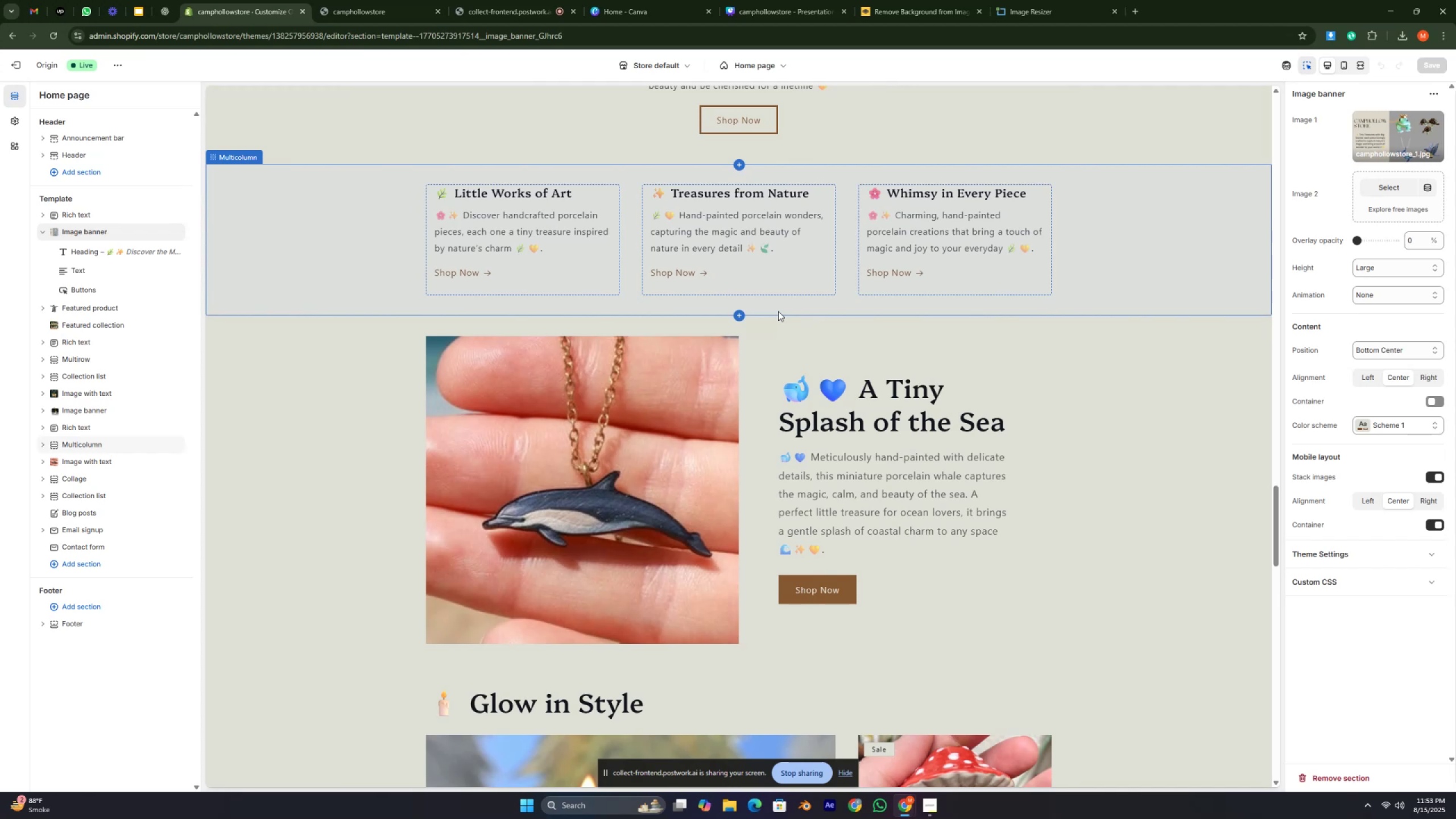 
key(Control+ControlRight)
 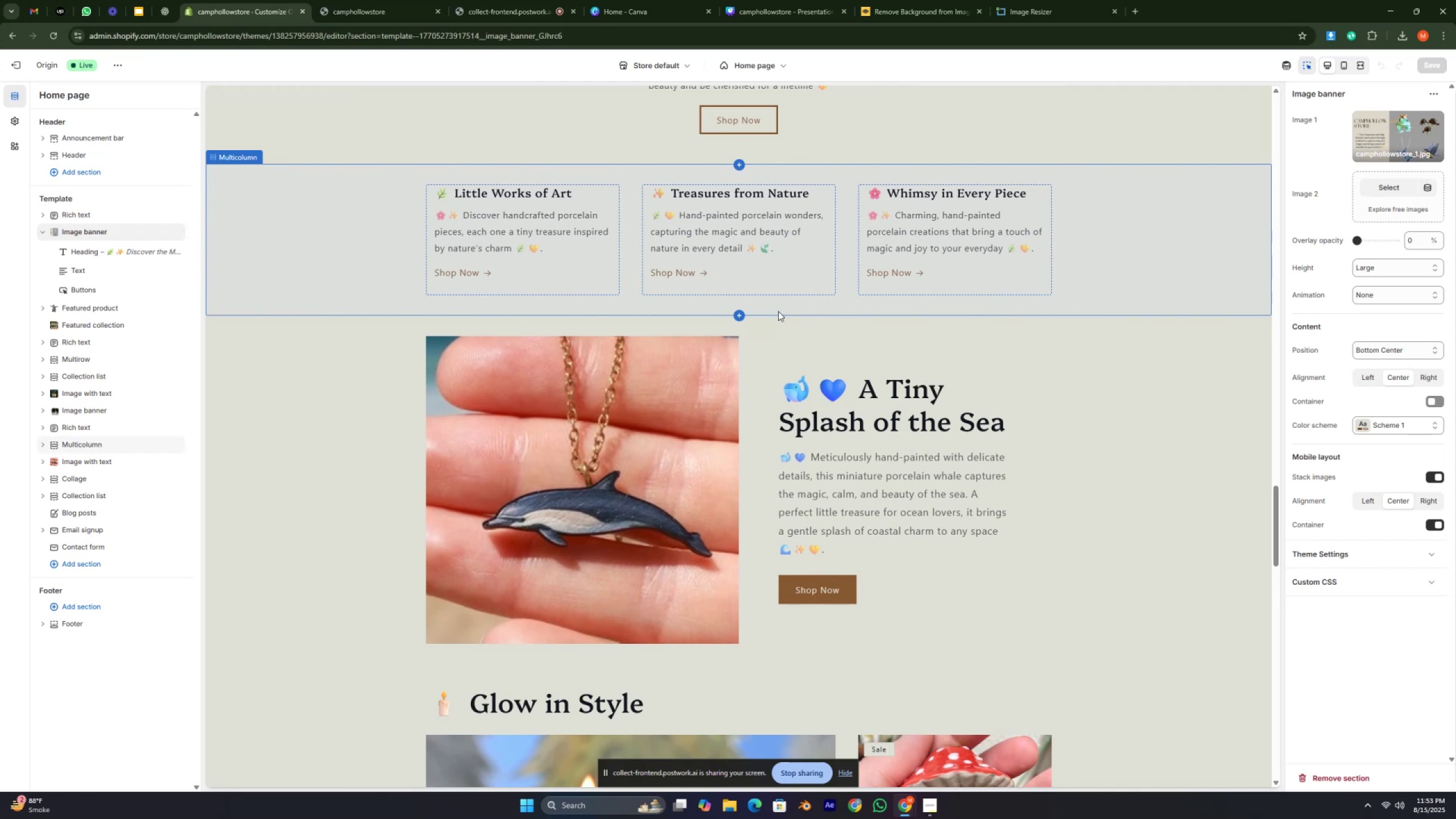 
key(Control+ControlRight)
 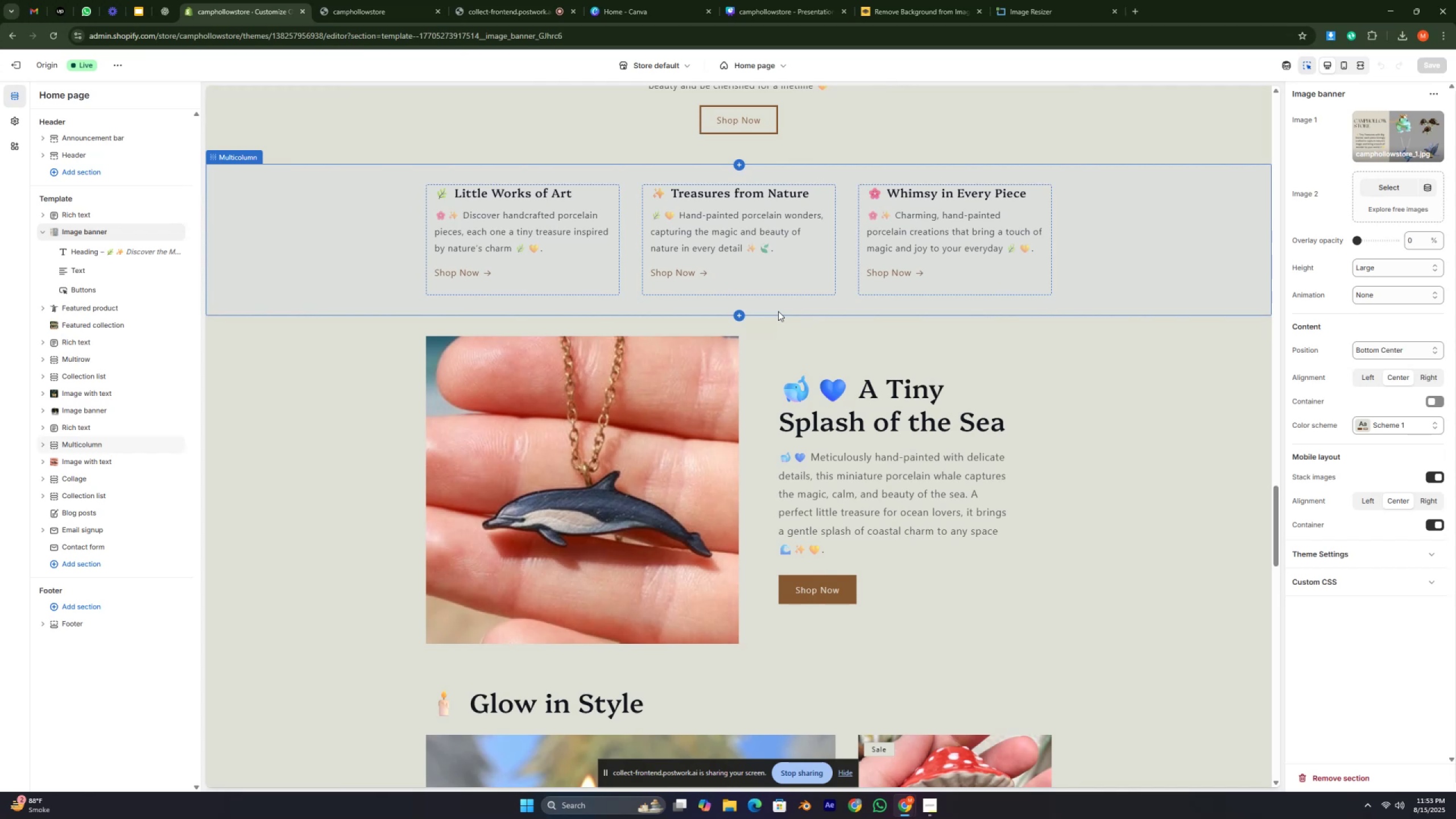 
key(Control+ControlRight)
 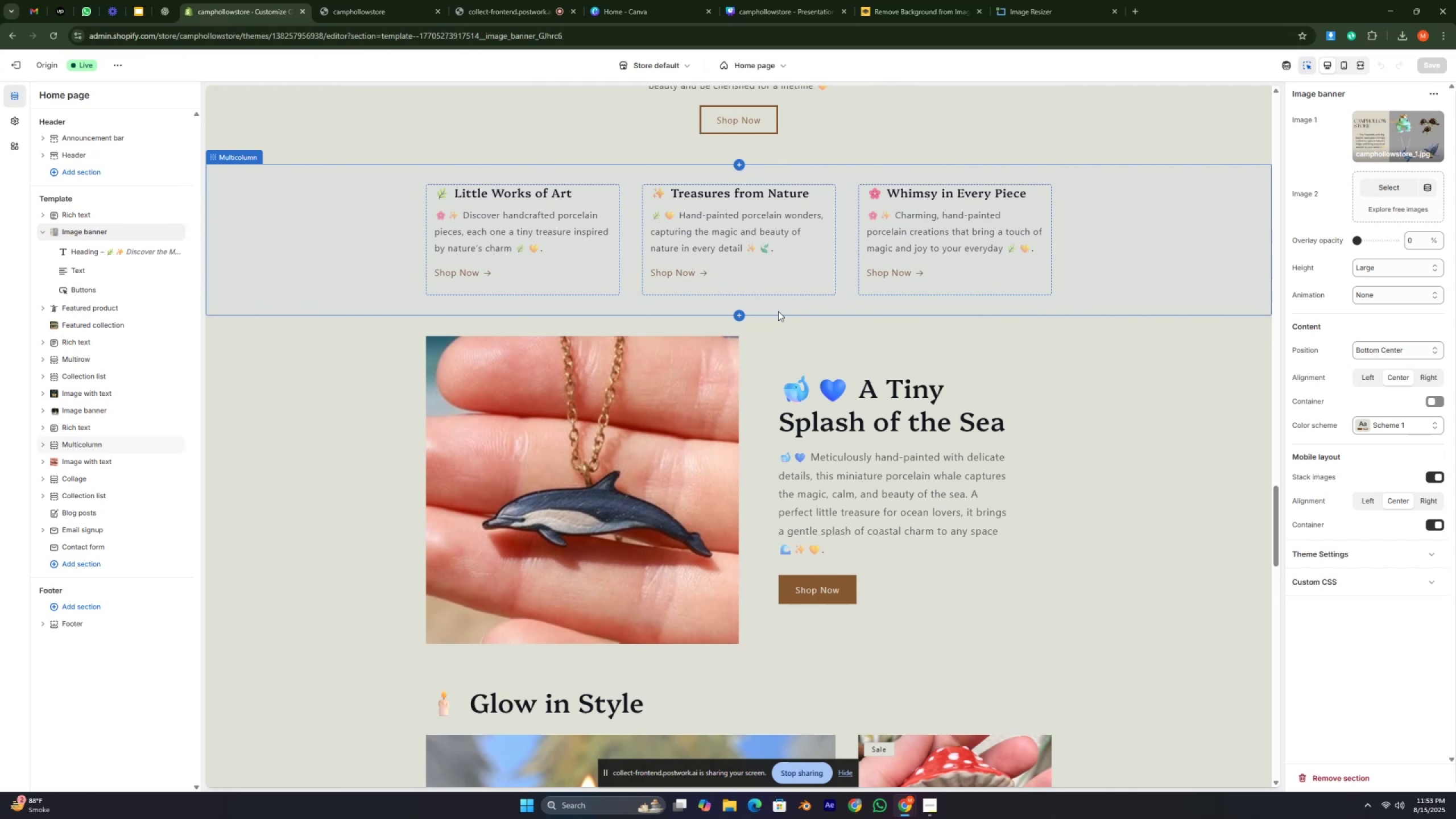 
key(Control+ControlRight)
 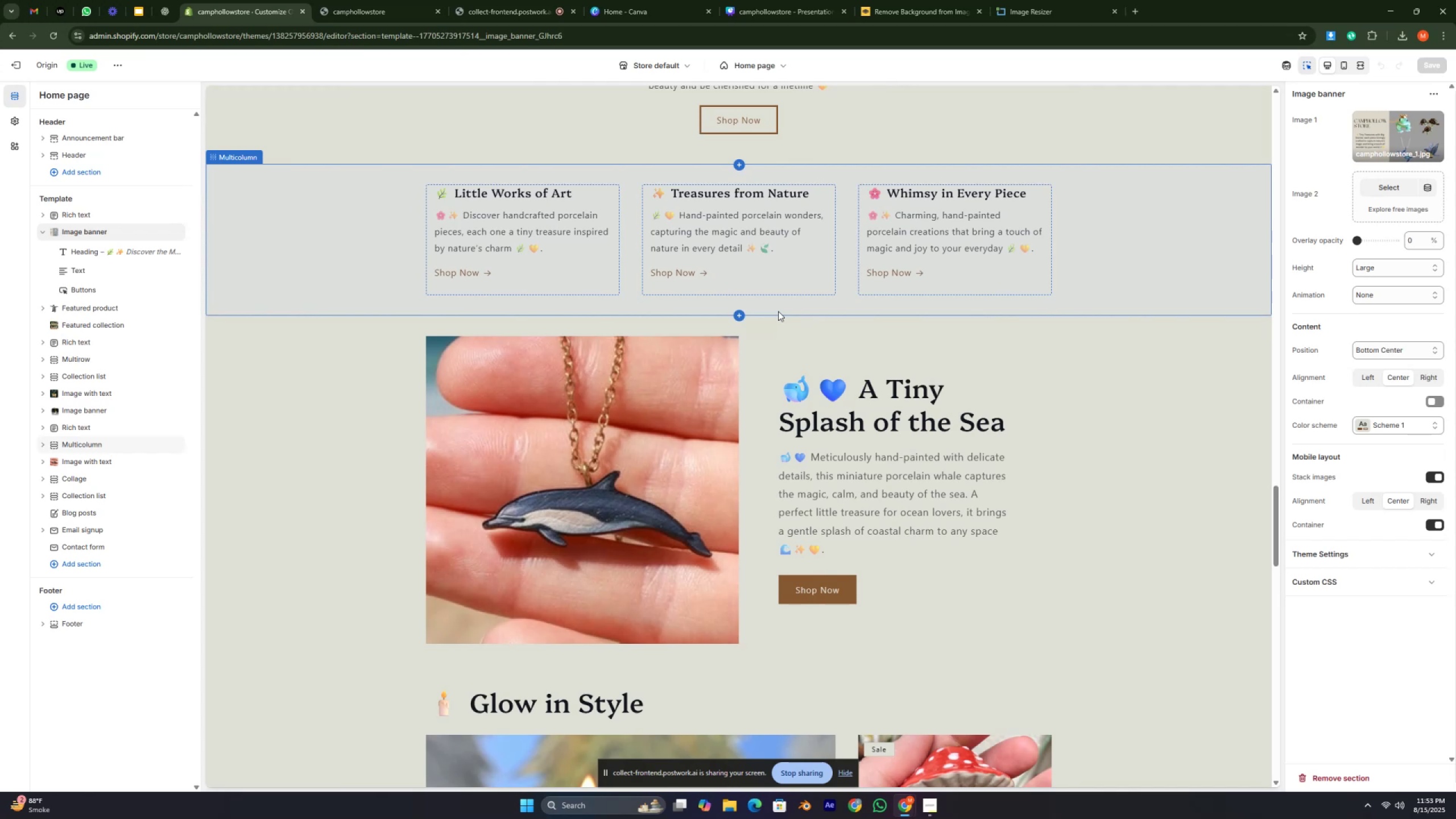 
key(Control+ControlRight)
 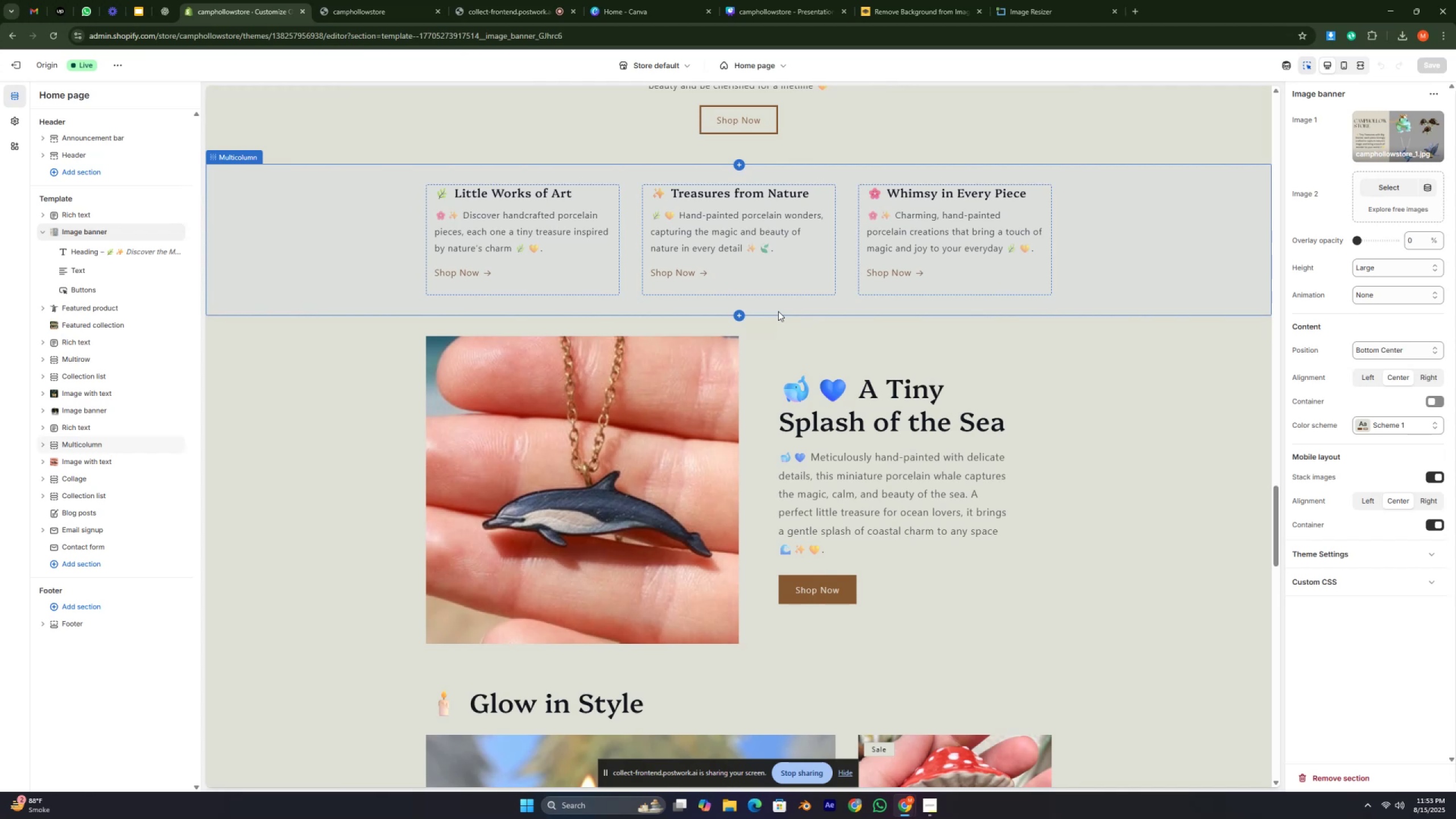 
key(Control+ControlRight)
 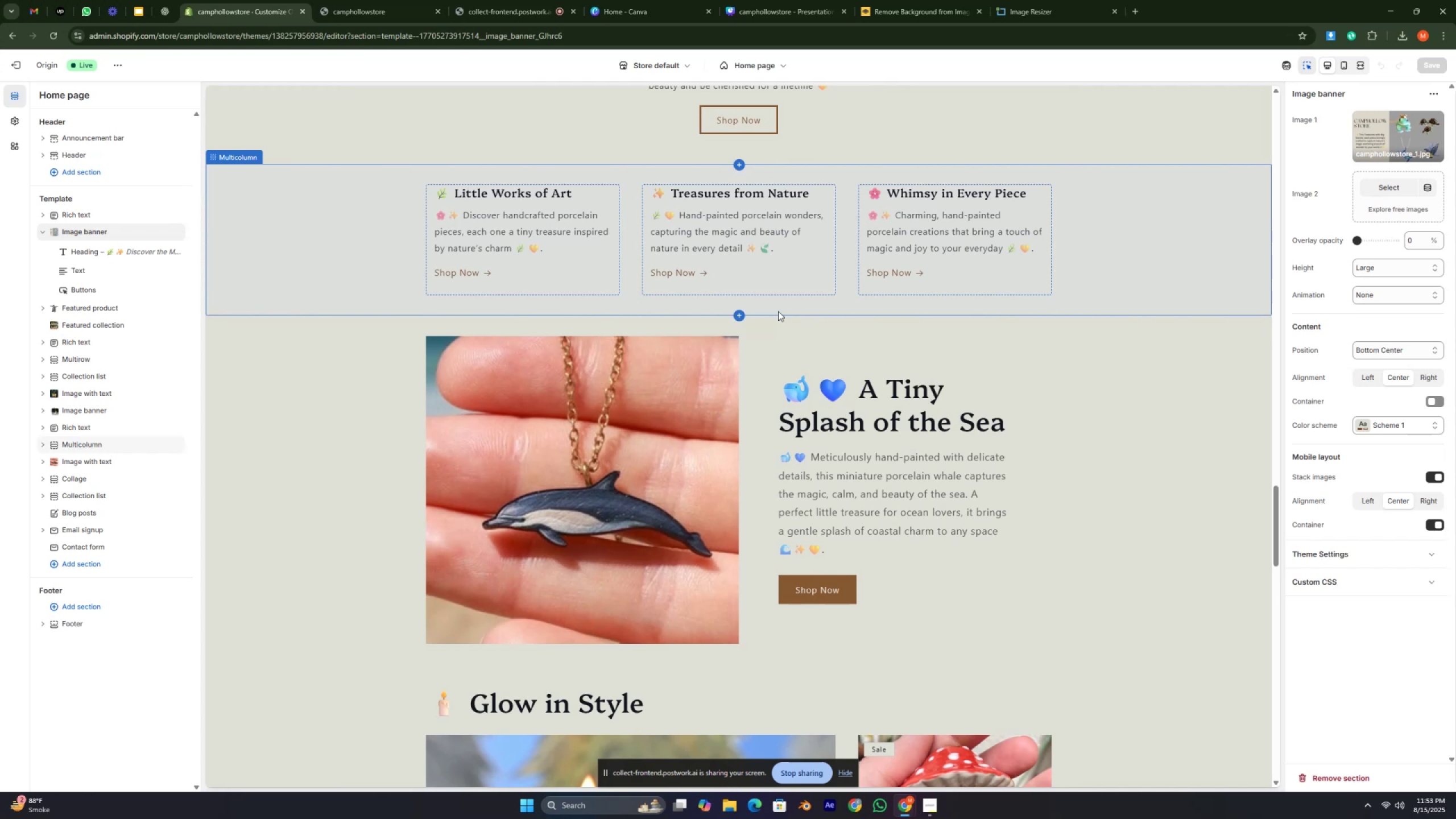 
key(Control+ControlRight)
 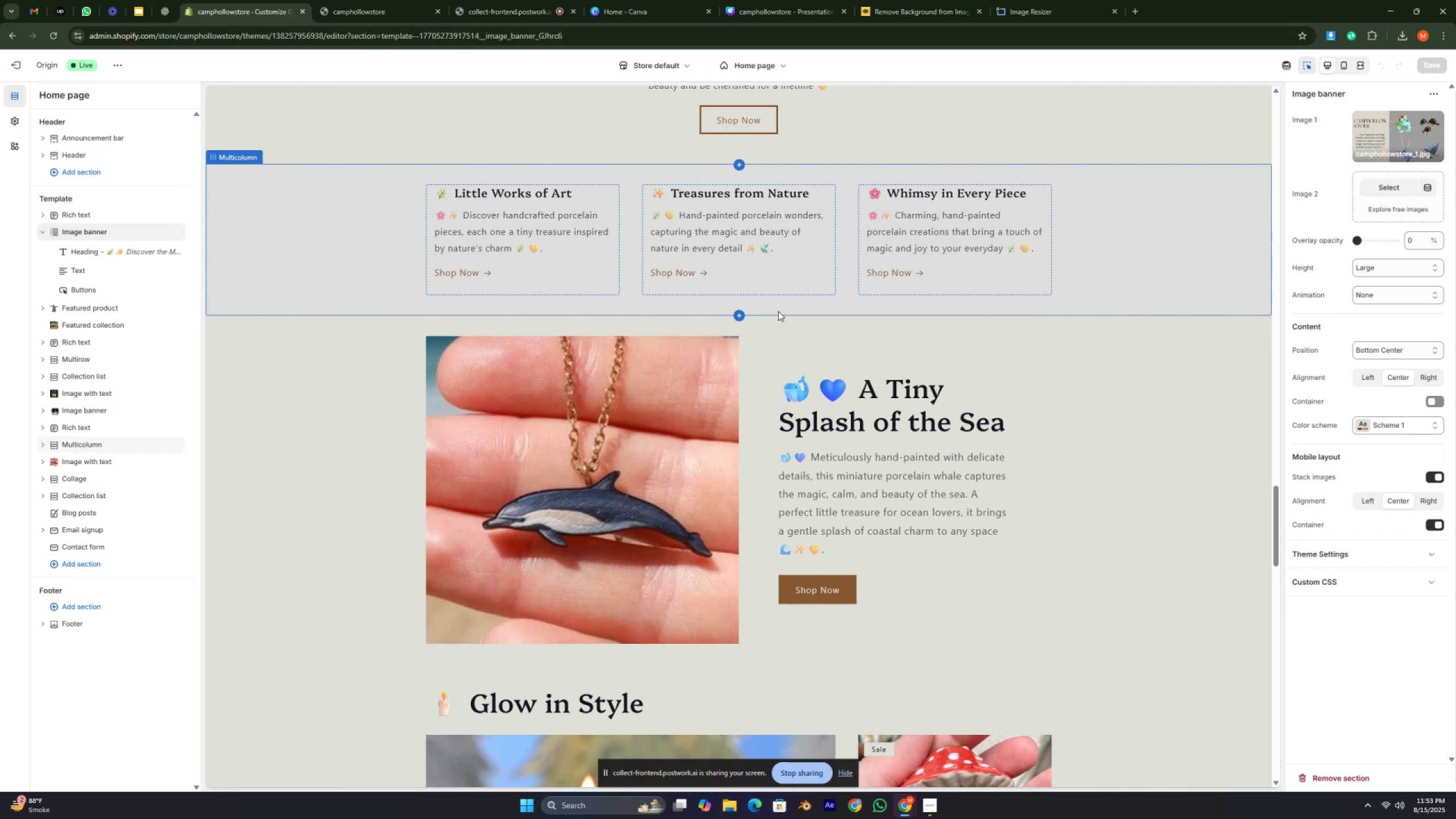 
key(Control+ControlRight)
 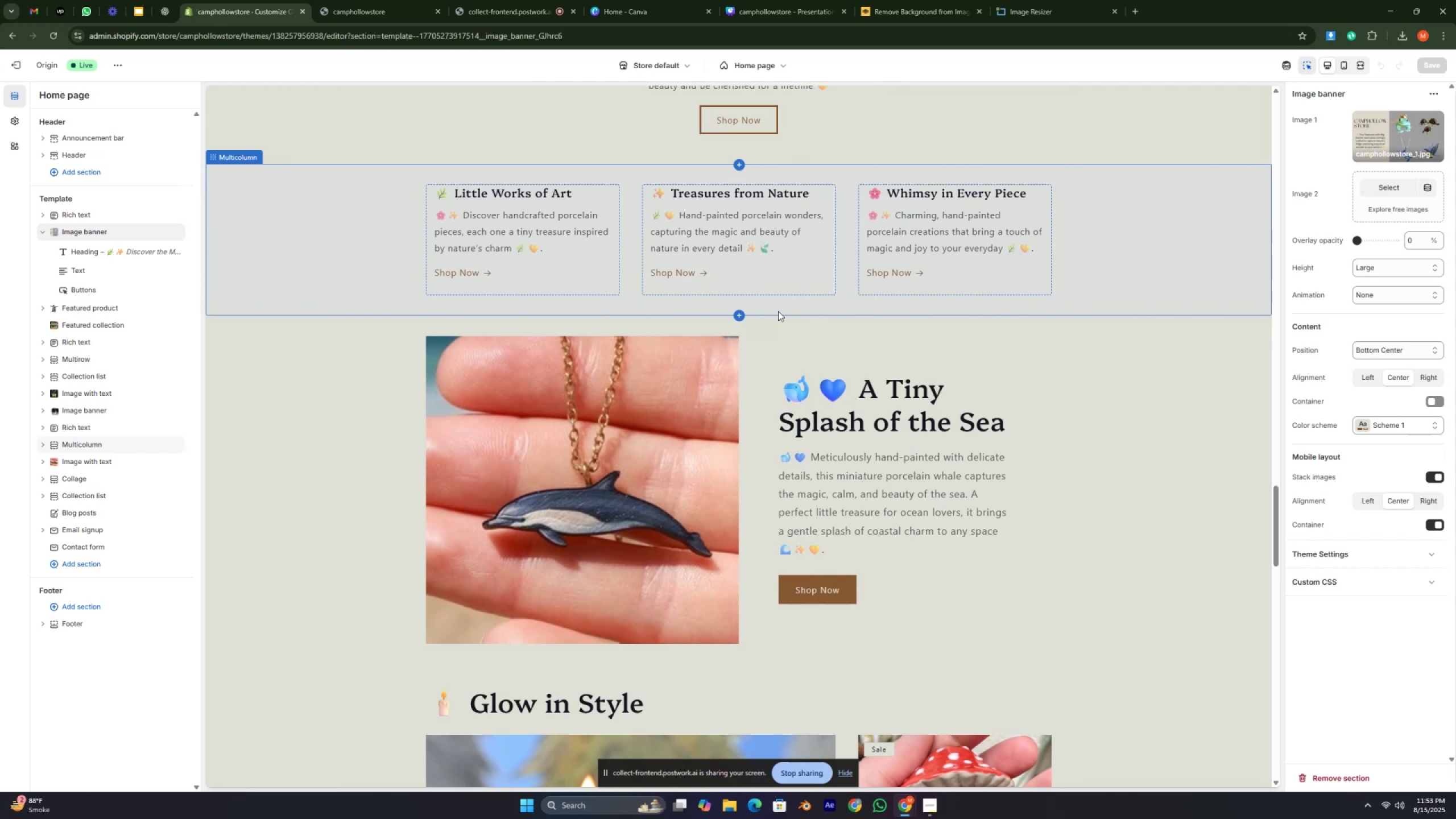 
key(Control+ControlRight)
 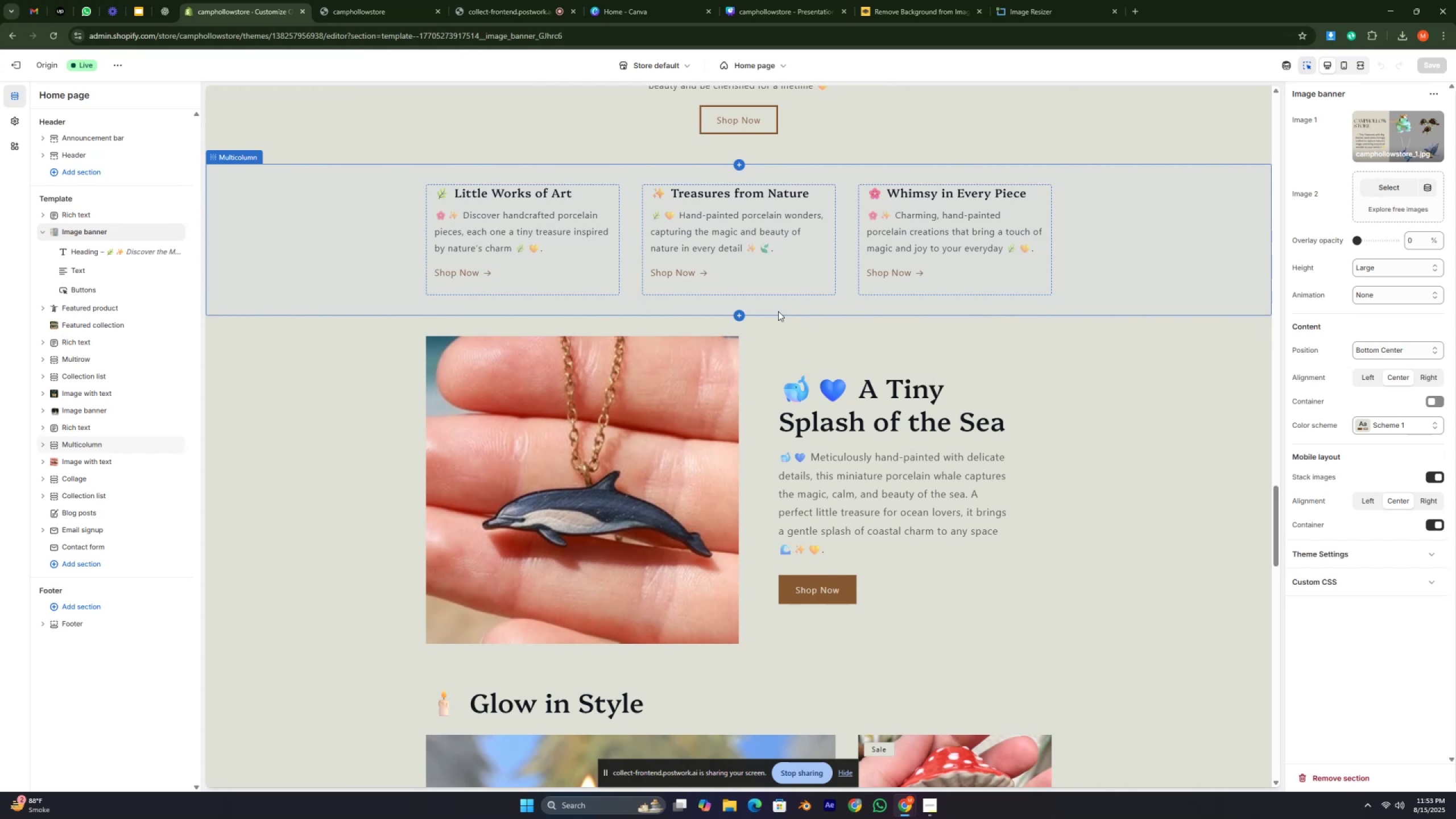 
key(Control+ControlRight)
 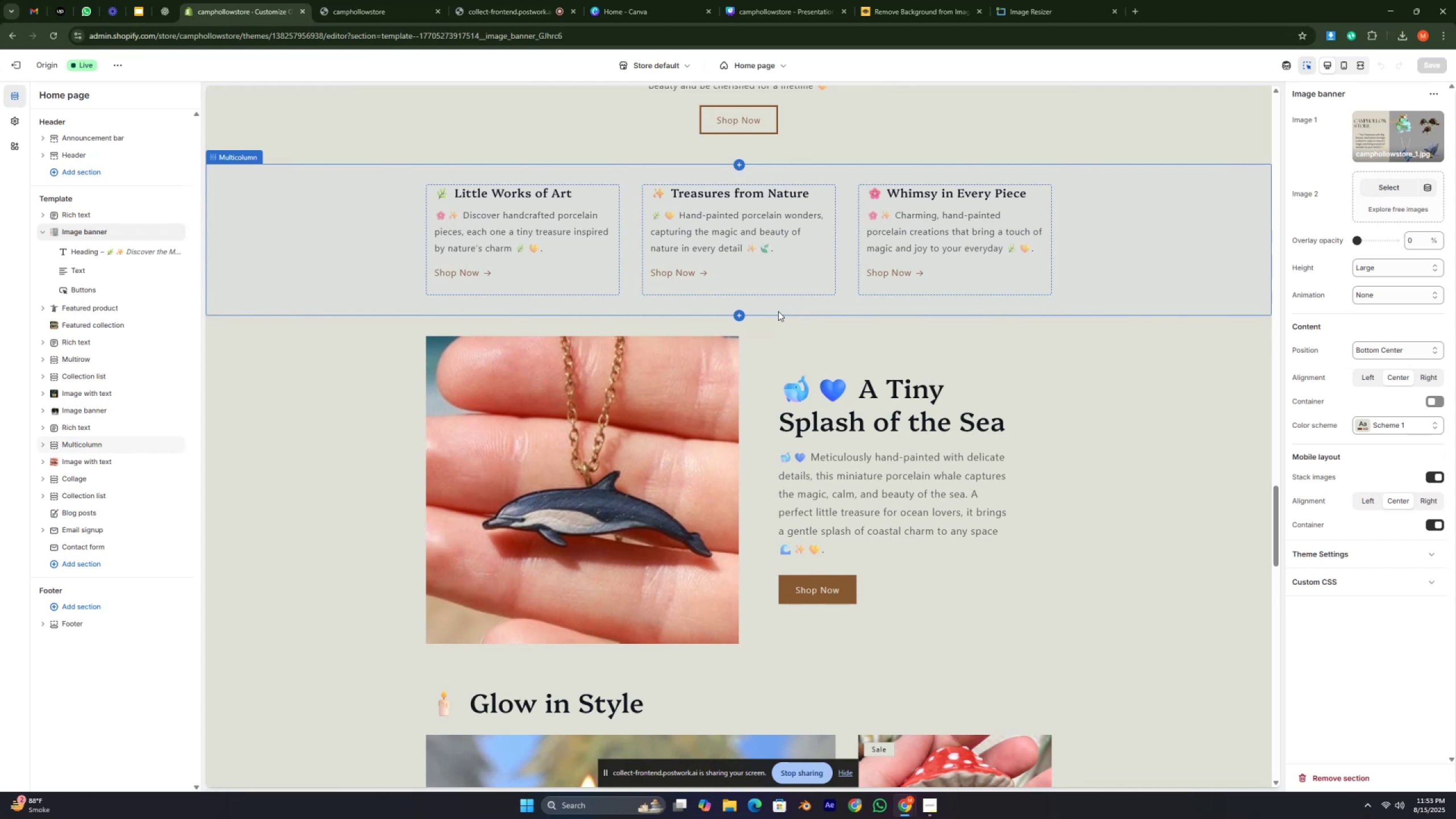 
key(Control+ControlRight)
 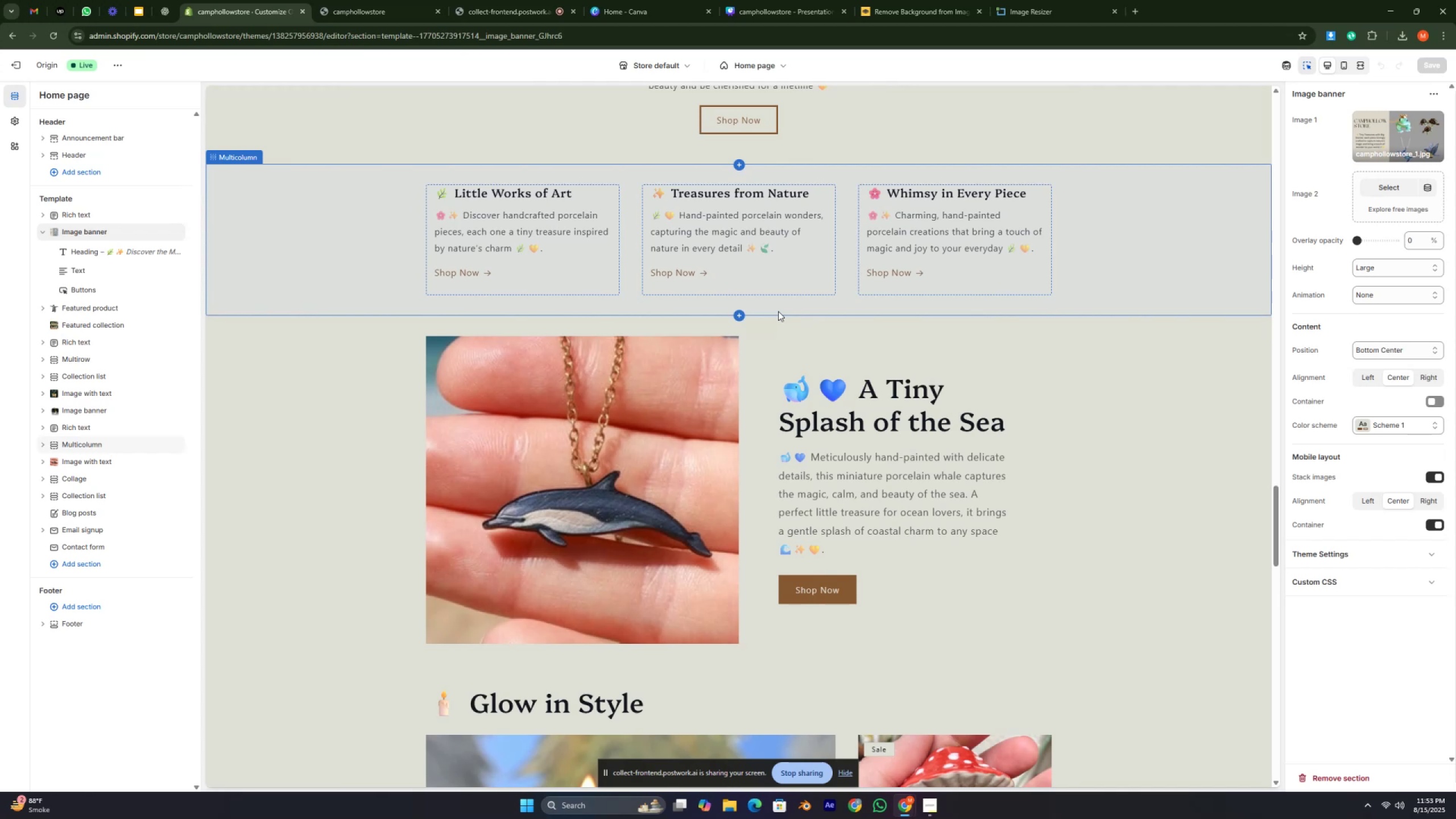 
key(Control+ControlRight)
 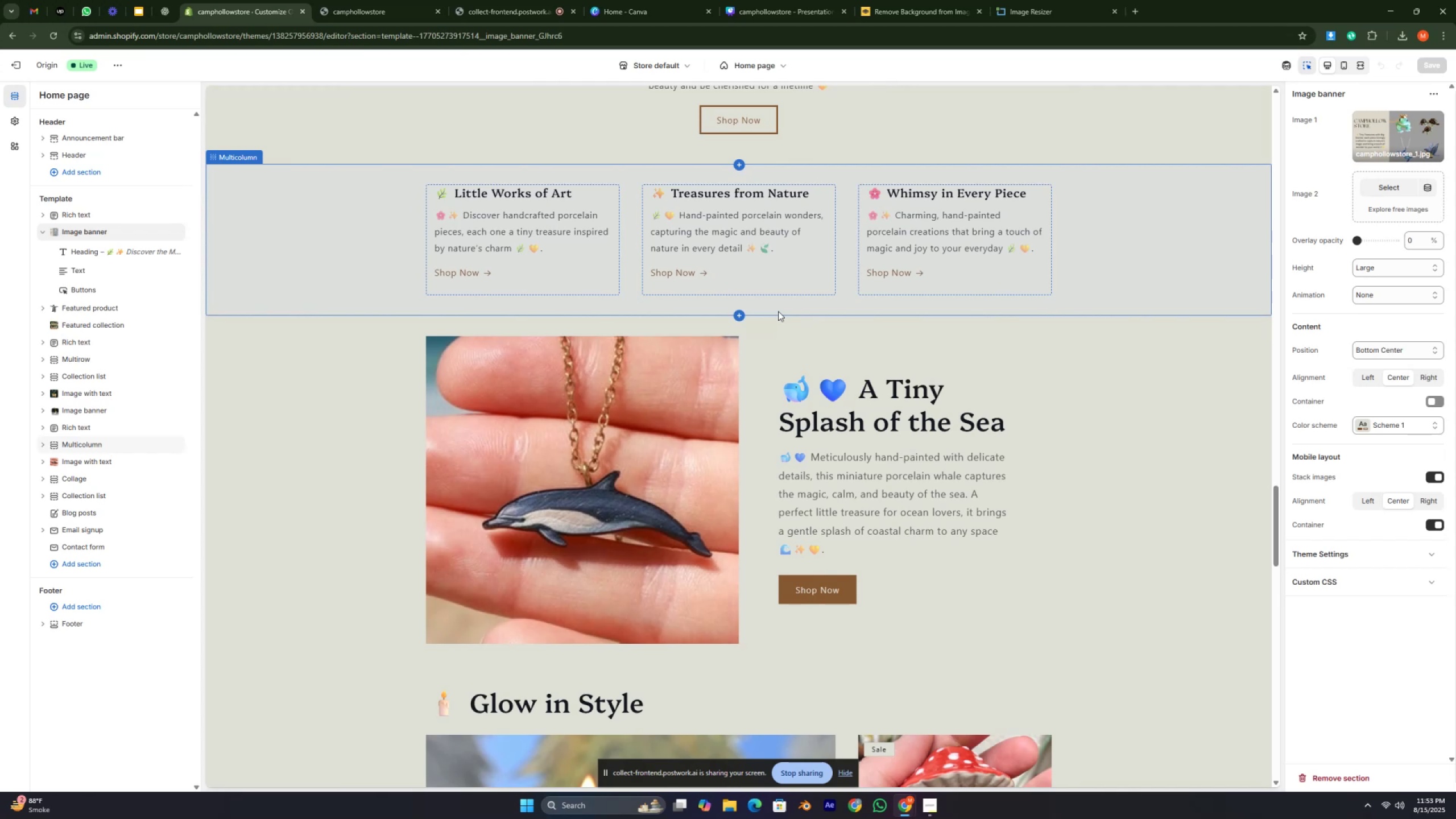 
key(Control+ControlRight)
 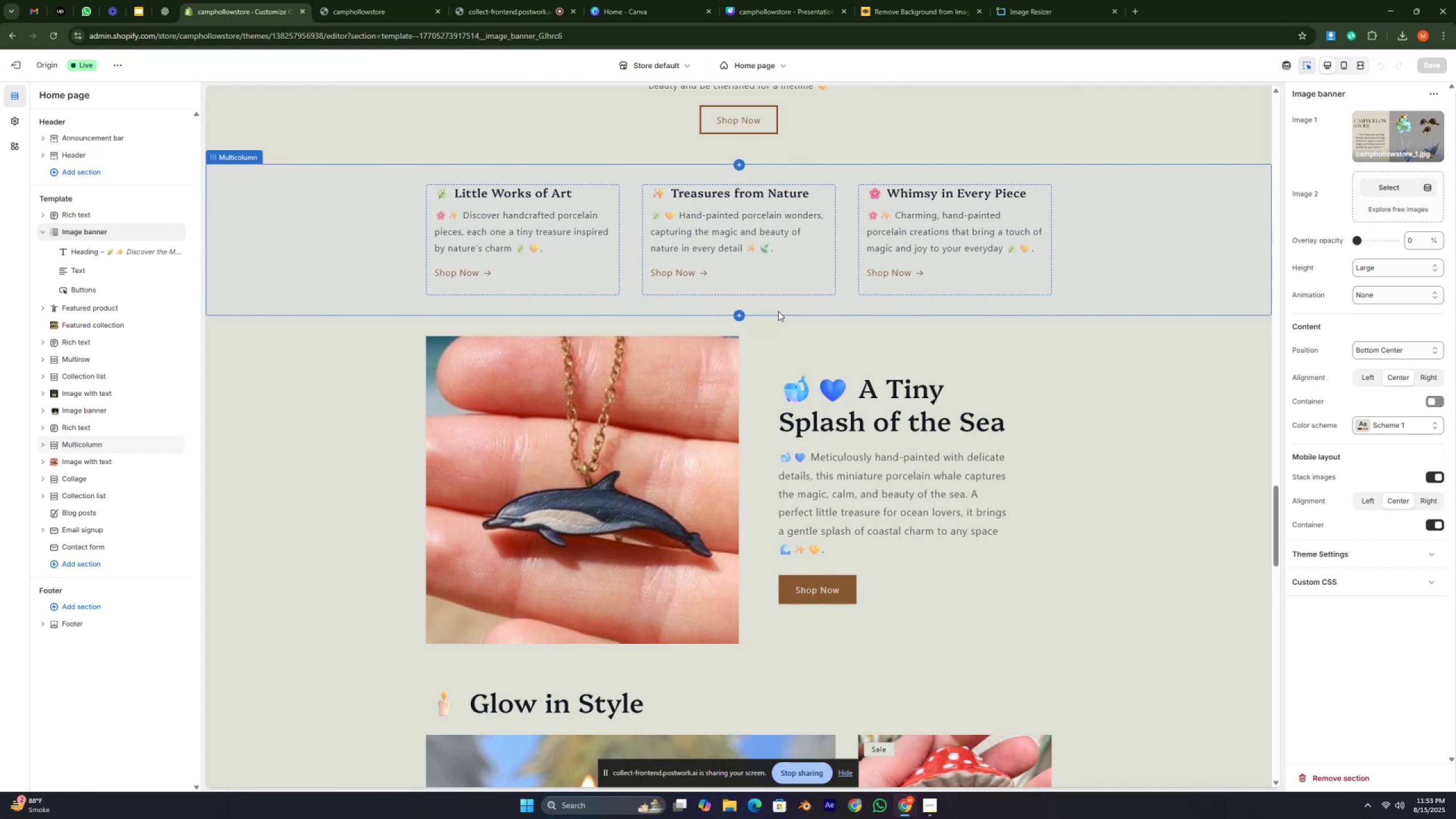 
key(Control+ControlRight)
 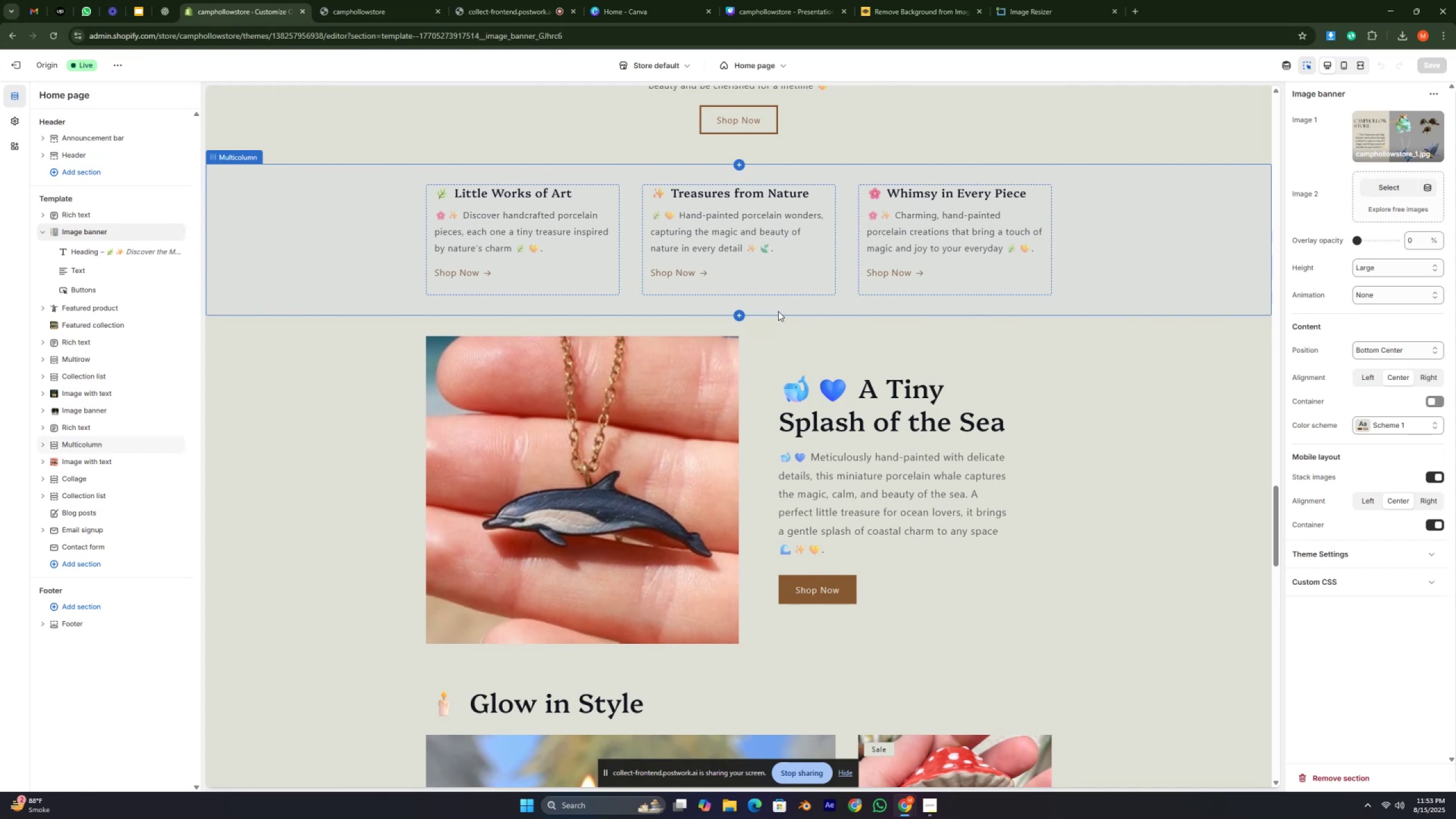 
key(Control+ControlRight)
 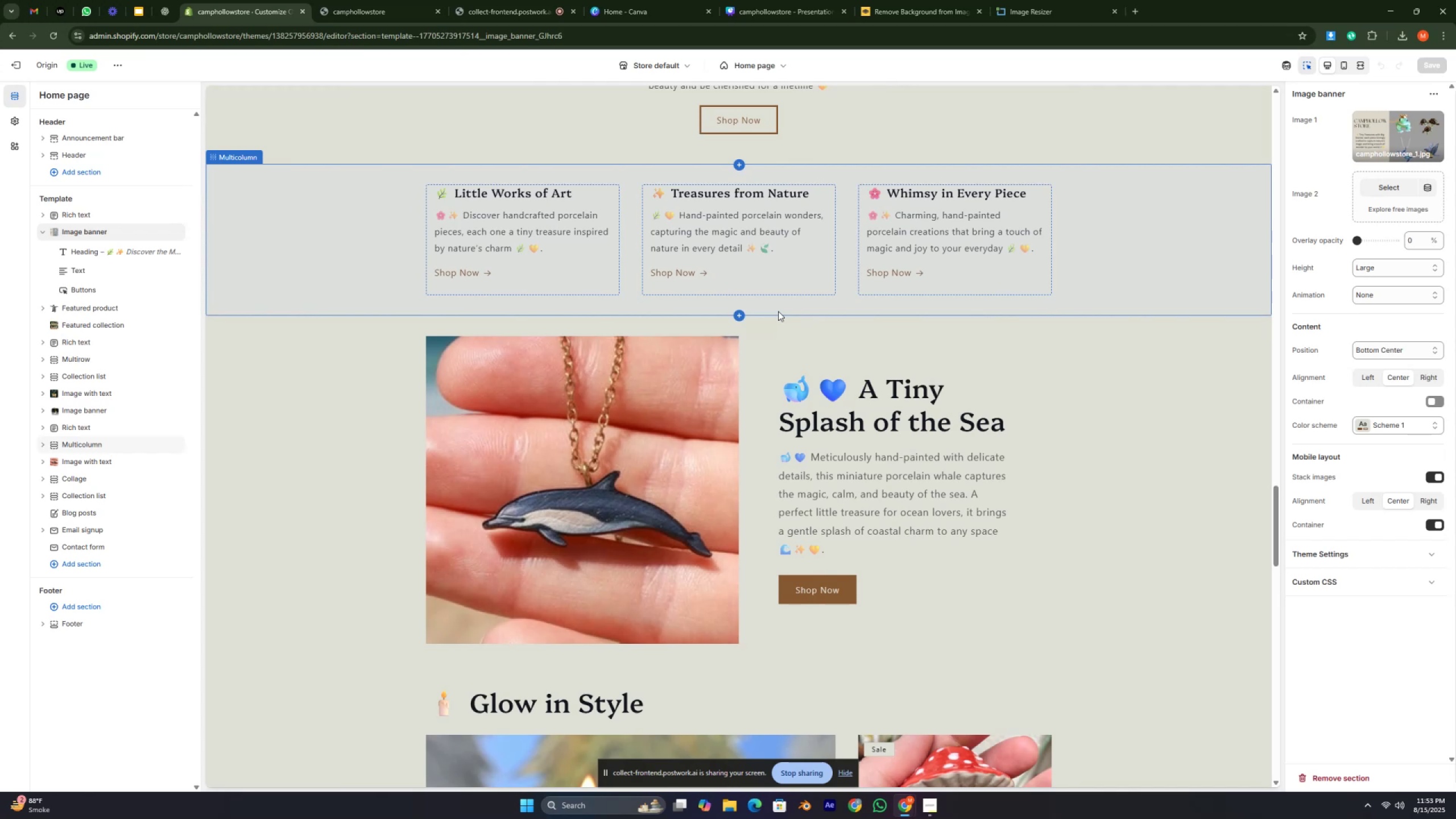 
key(Control+ControlRight)
 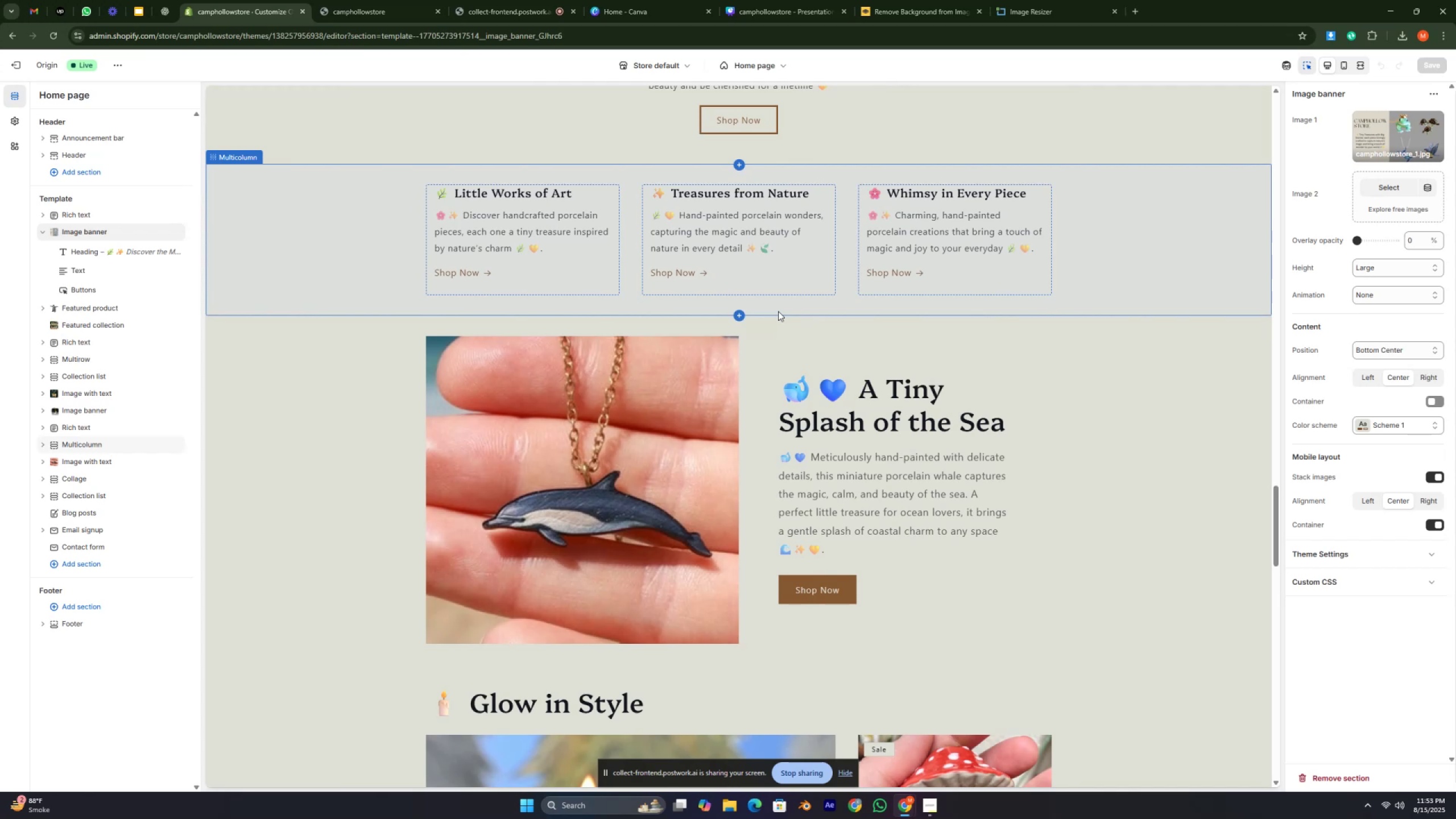 
key(Control+ControlRight)
 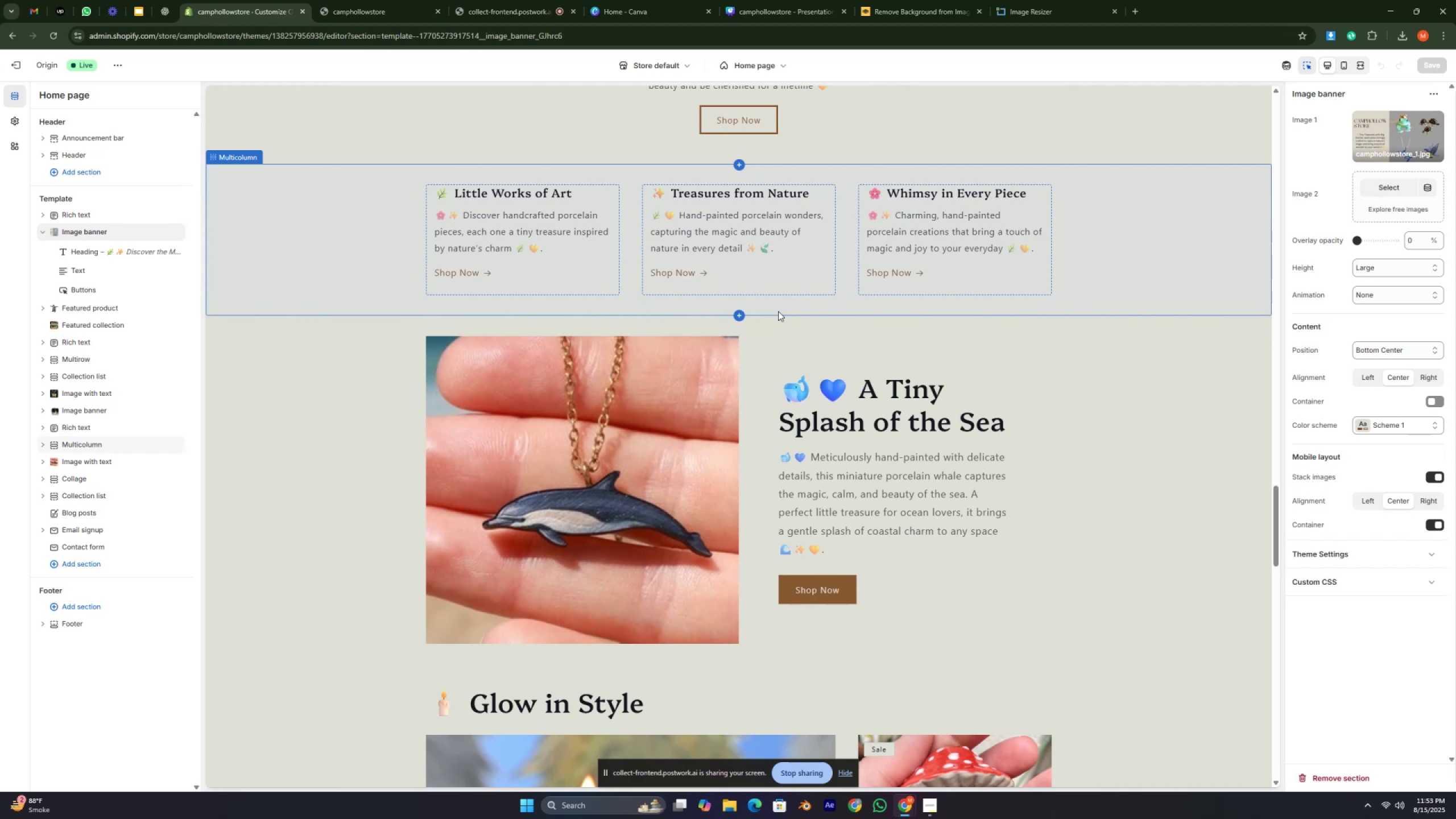 
key(Control+ControlRight)
 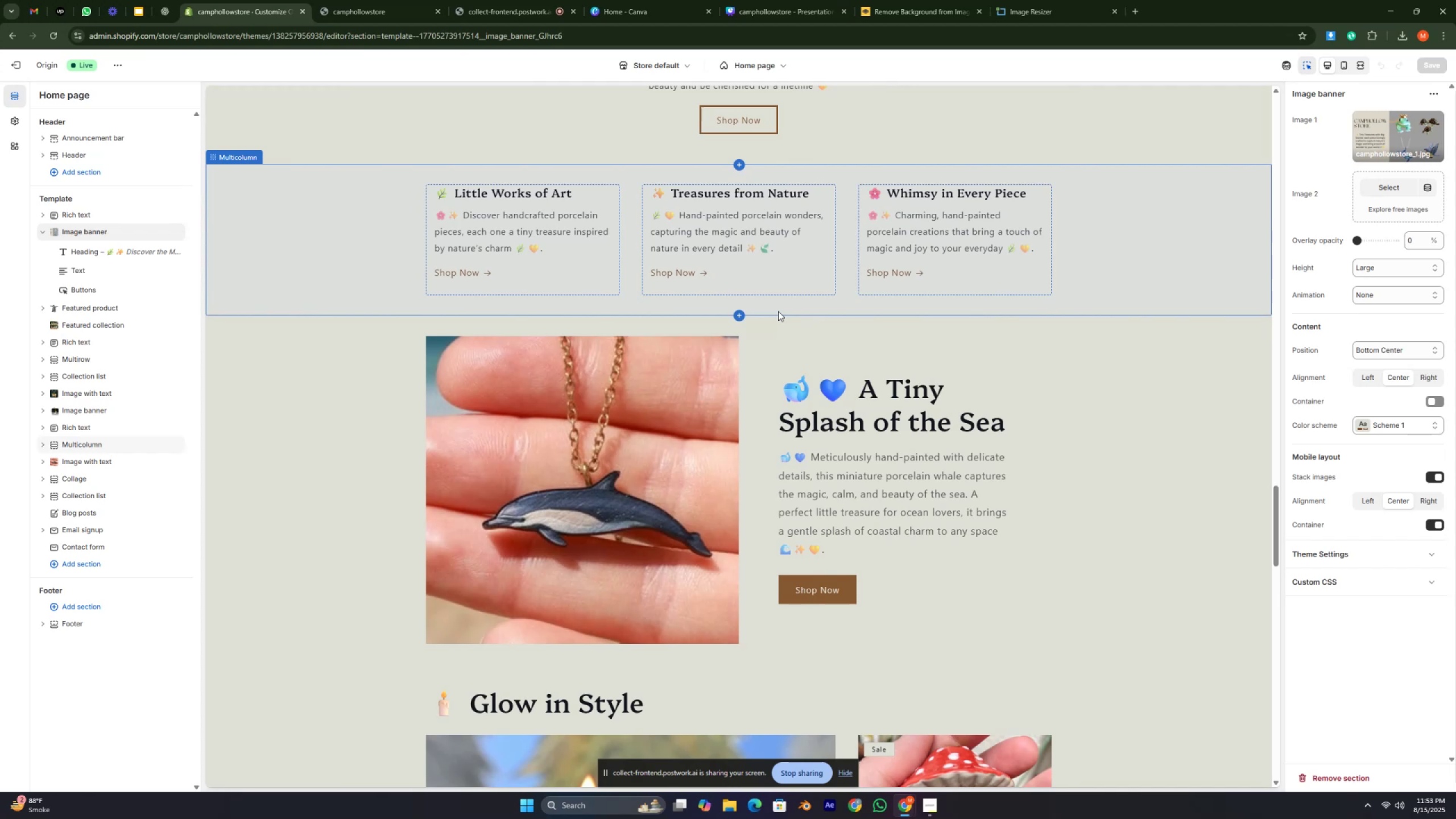 
key(Control+ControlRight)
 